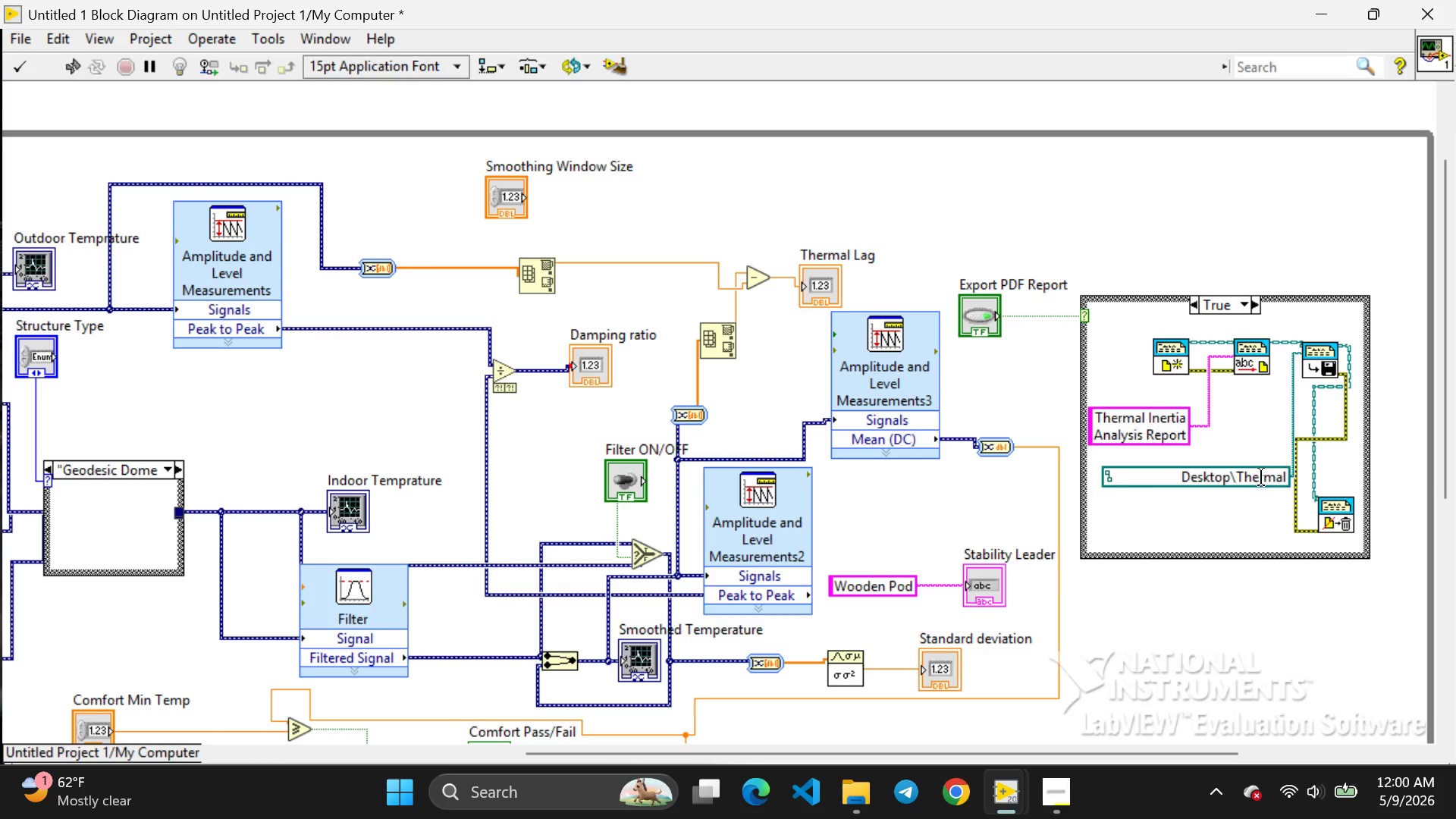 
type(_Inertia_Report)
 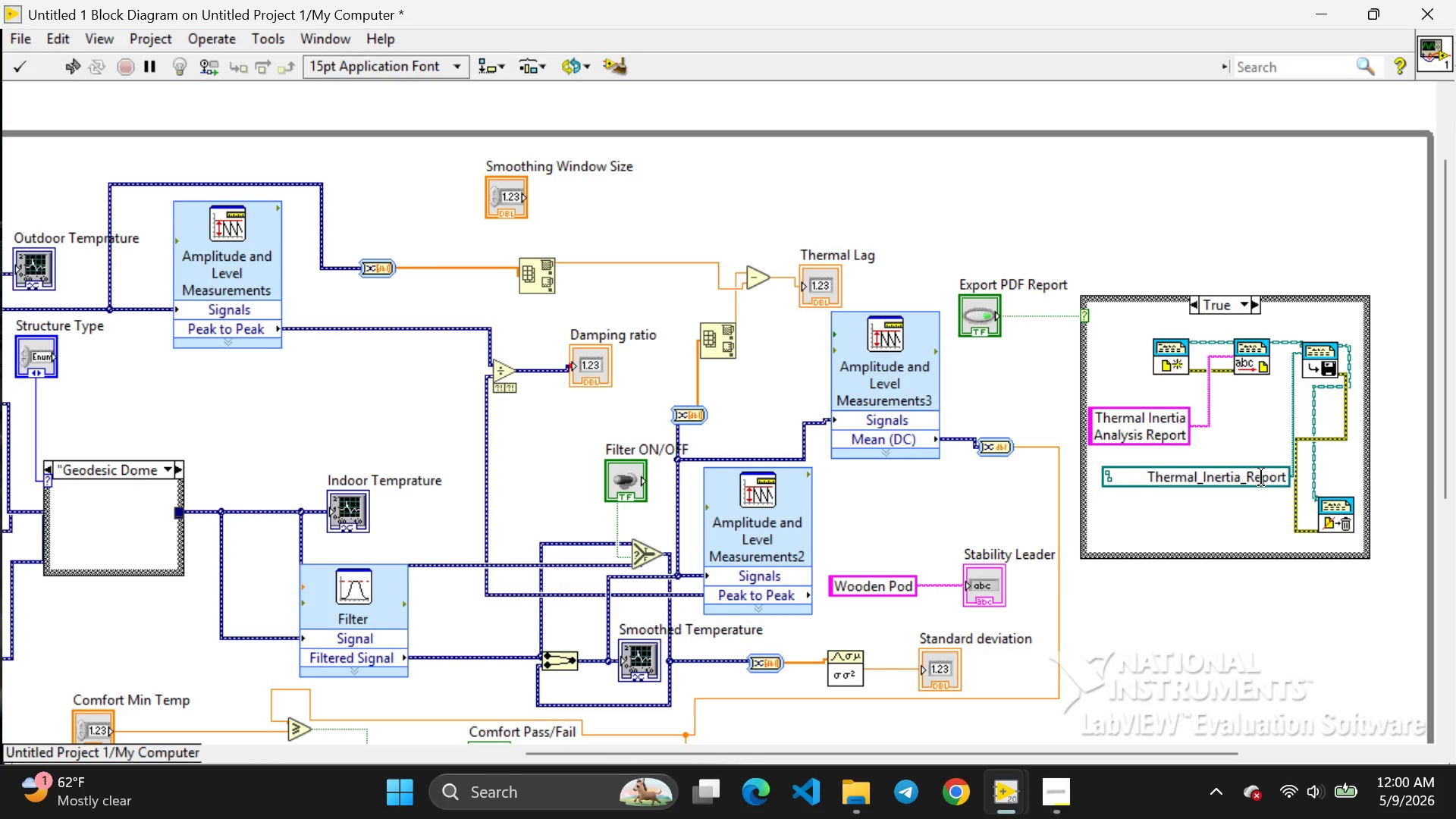 
type(.ht,)
key(Backspace)
type(ml)
 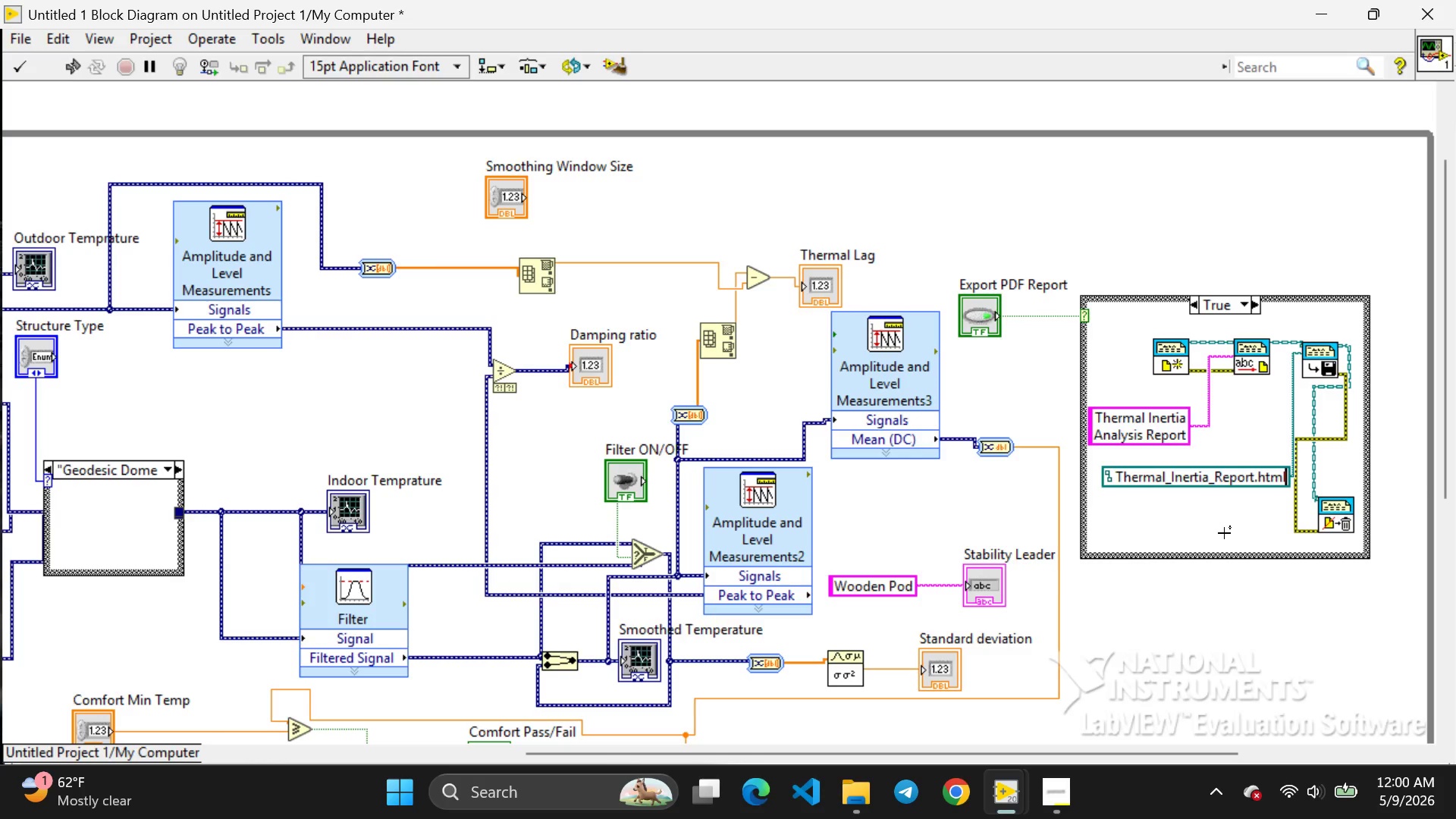 
wait(13.0)
 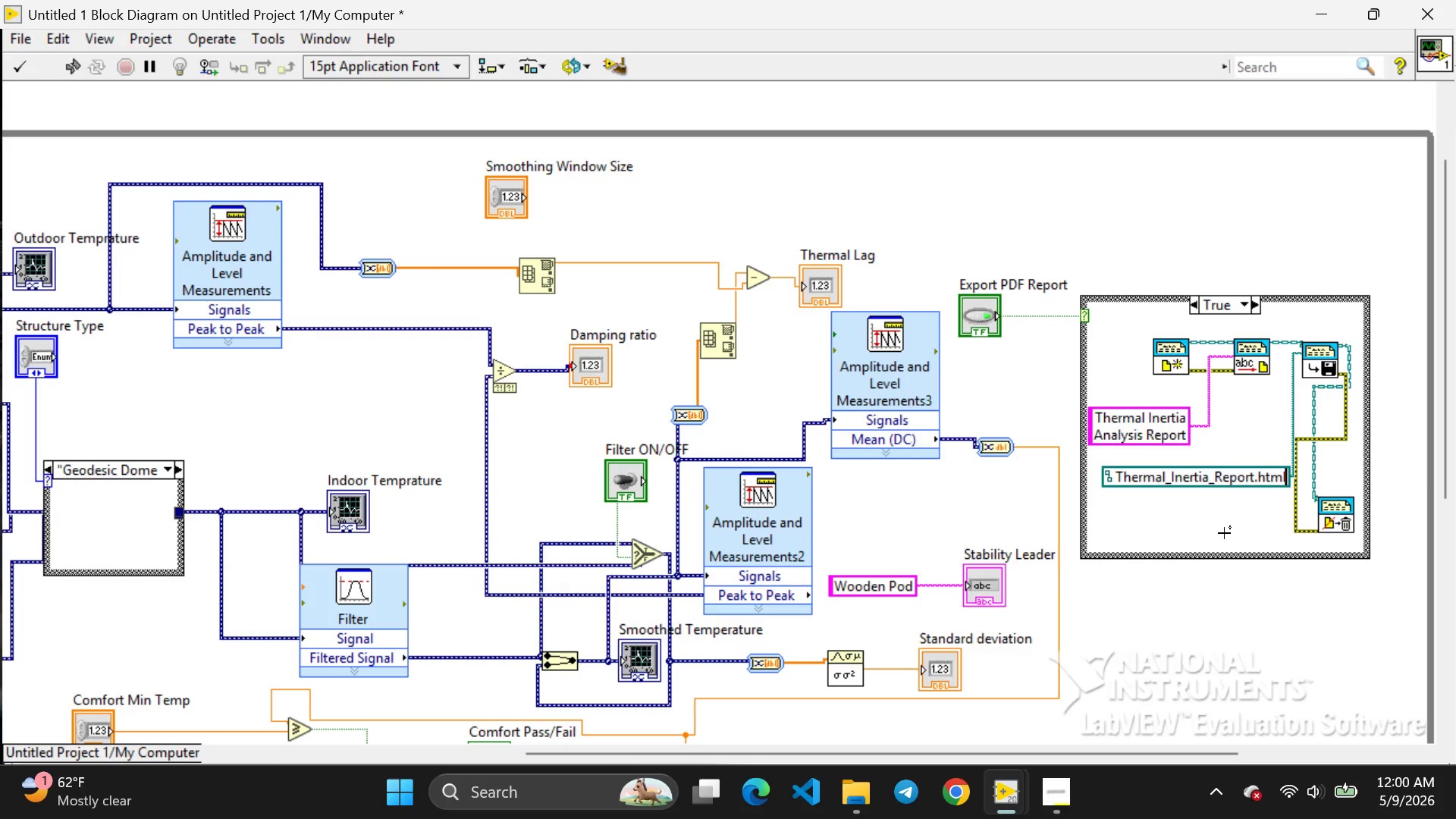 
left_click([80, 70])
 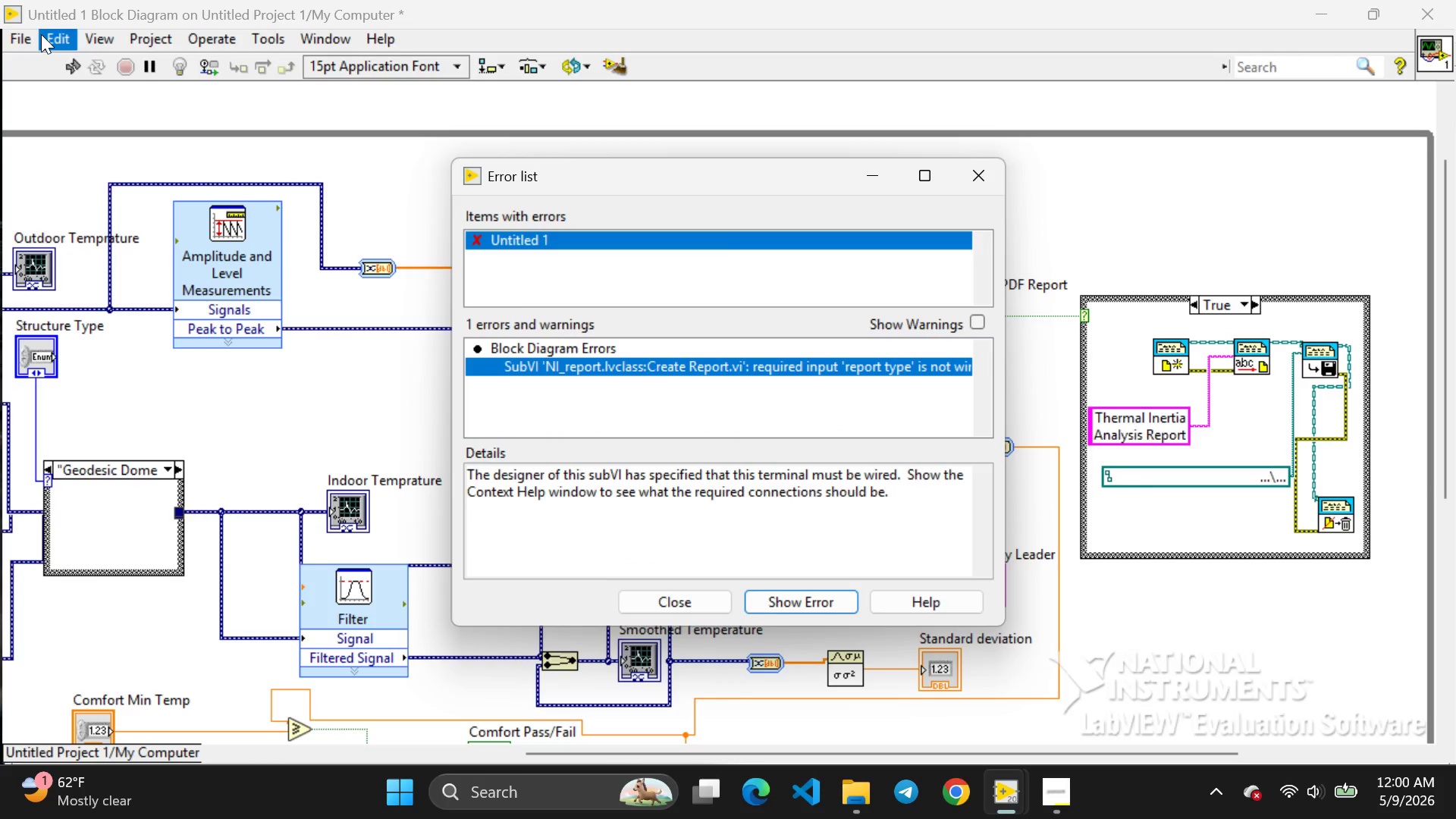 
wait(5.36)
 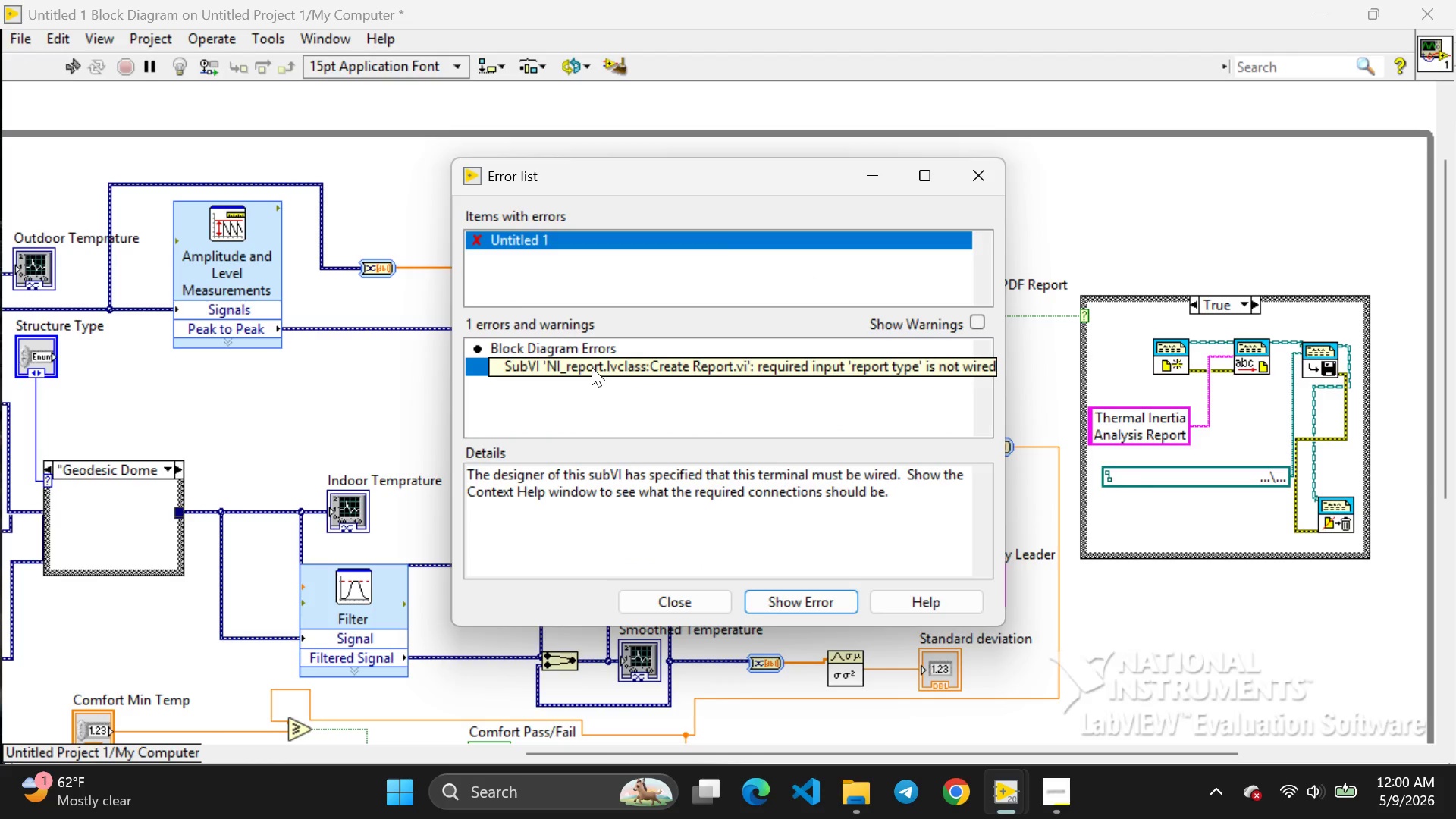 
left_click([22, 37])
 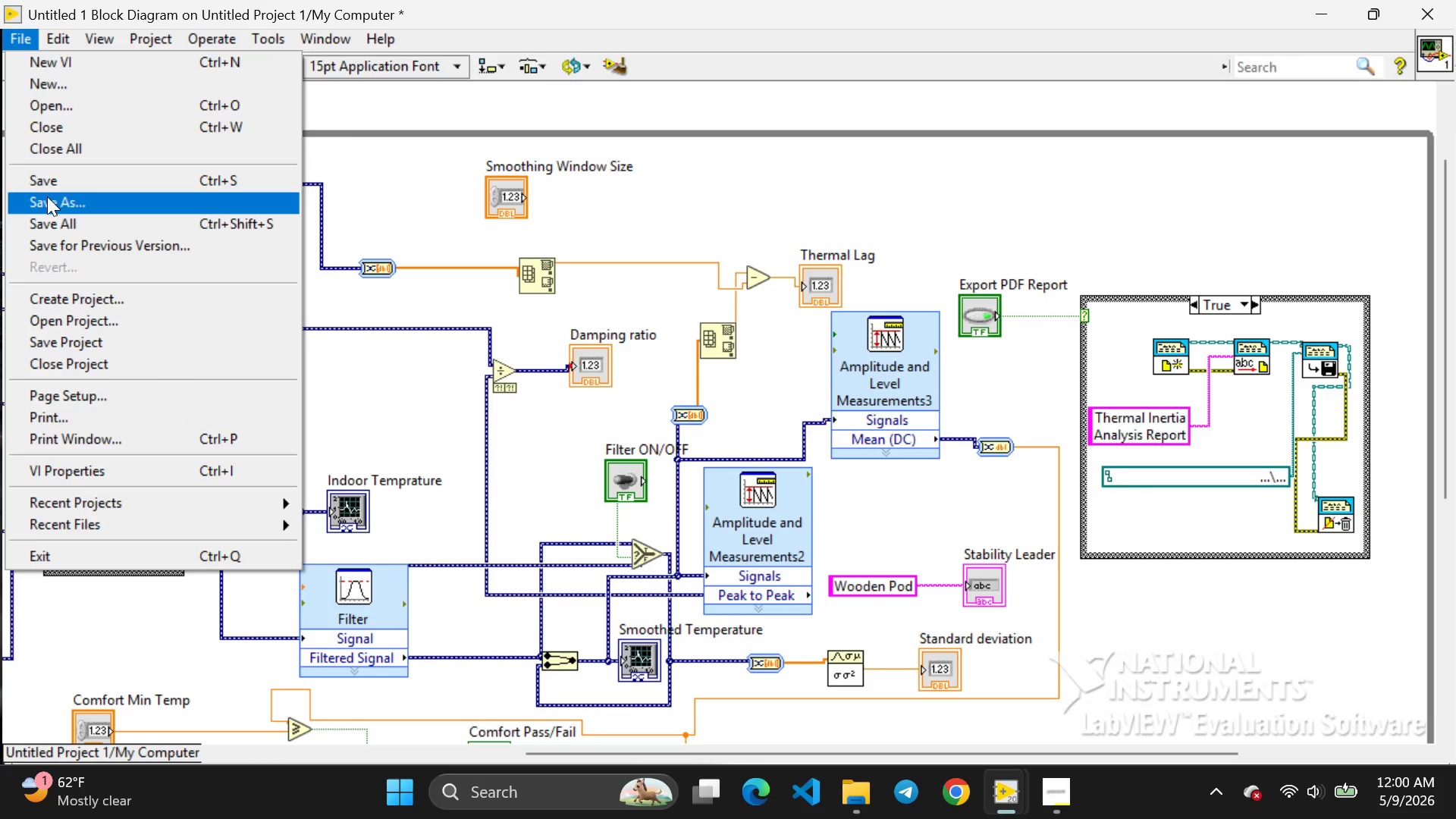 
left_click([47, 196])
 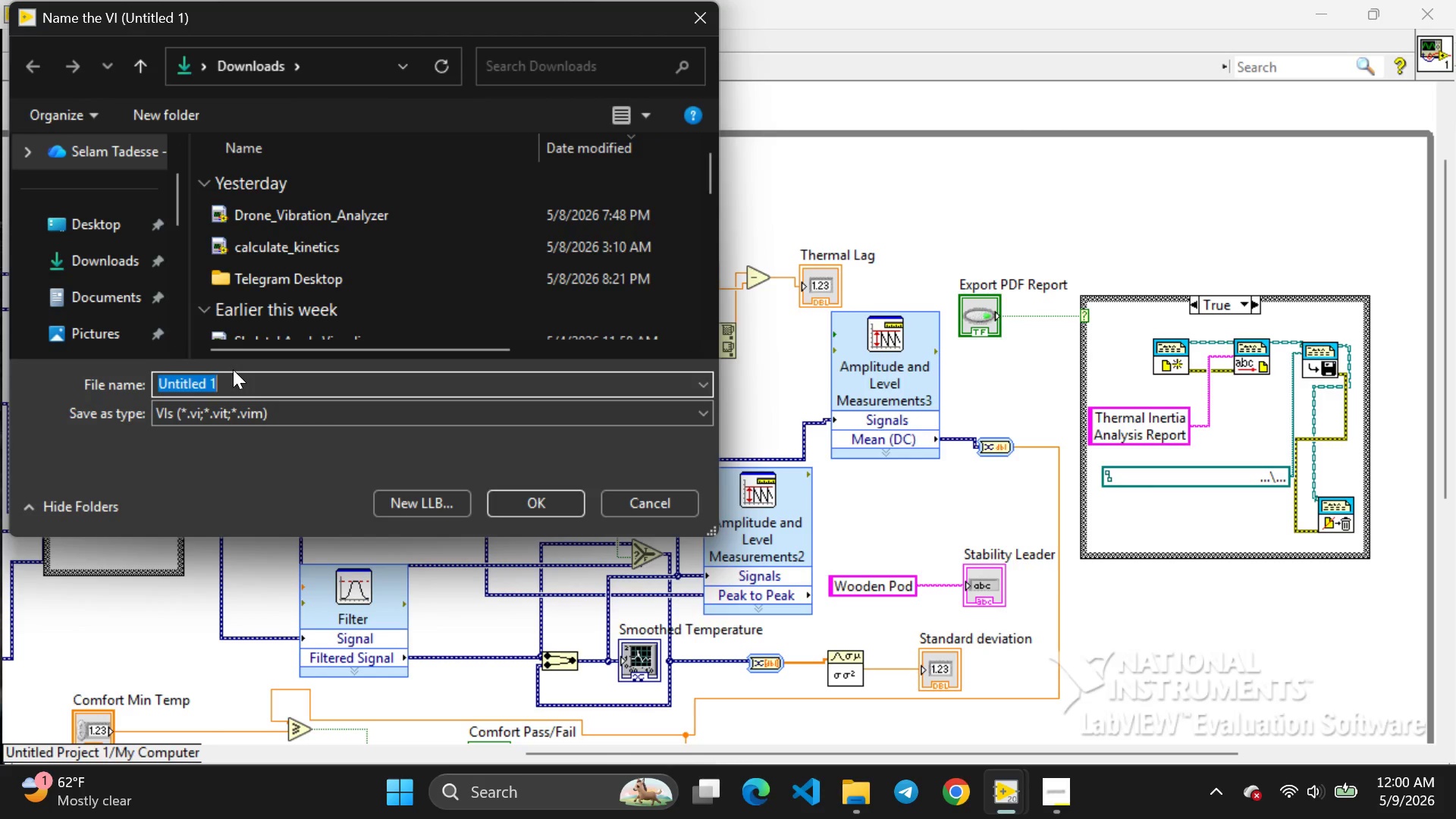 
key(Backspace)
type(Te\)
key(Backspace)
key(Backspace)
type(hermal_inertia_)
 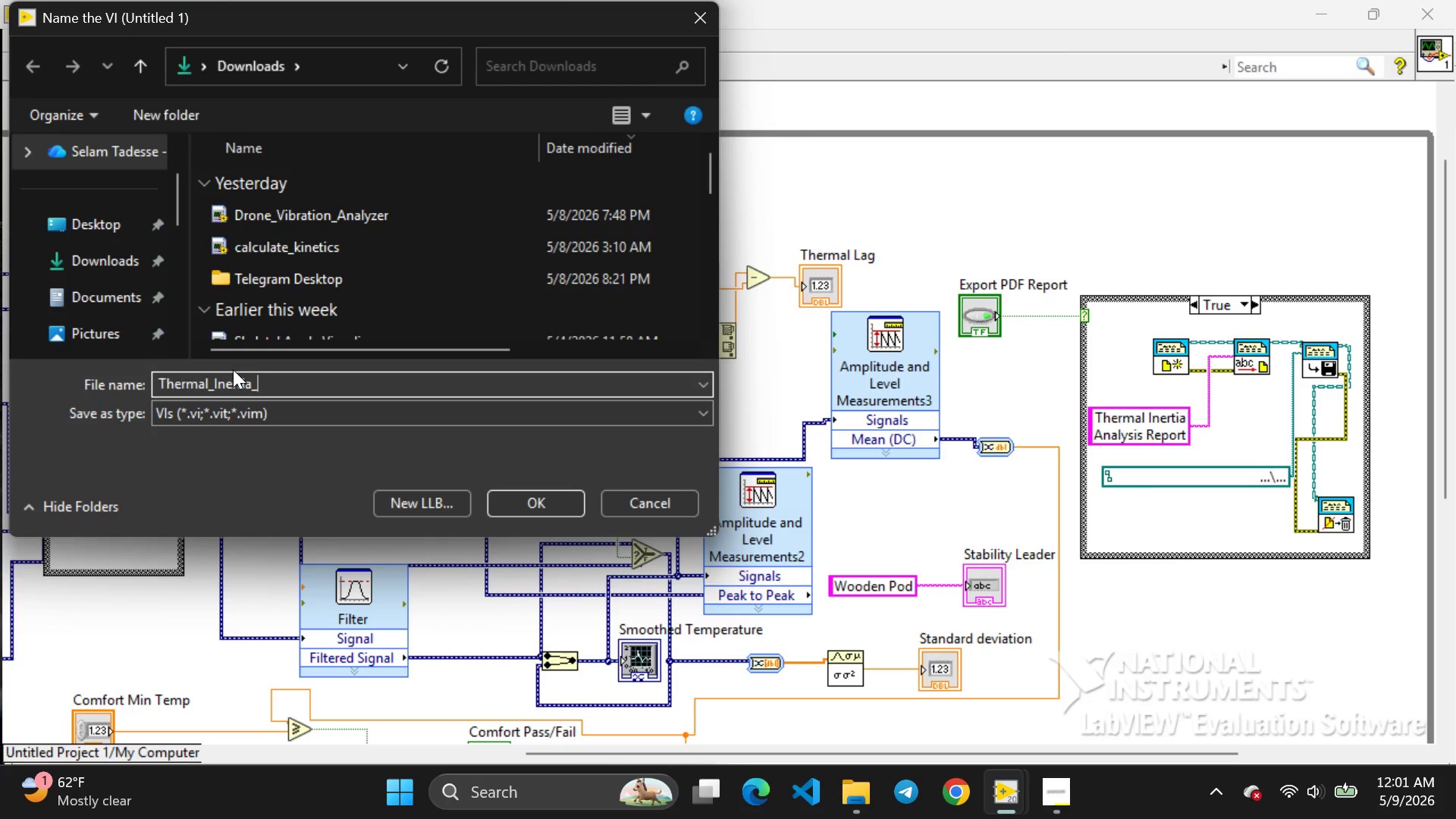 
wait(5.86)
 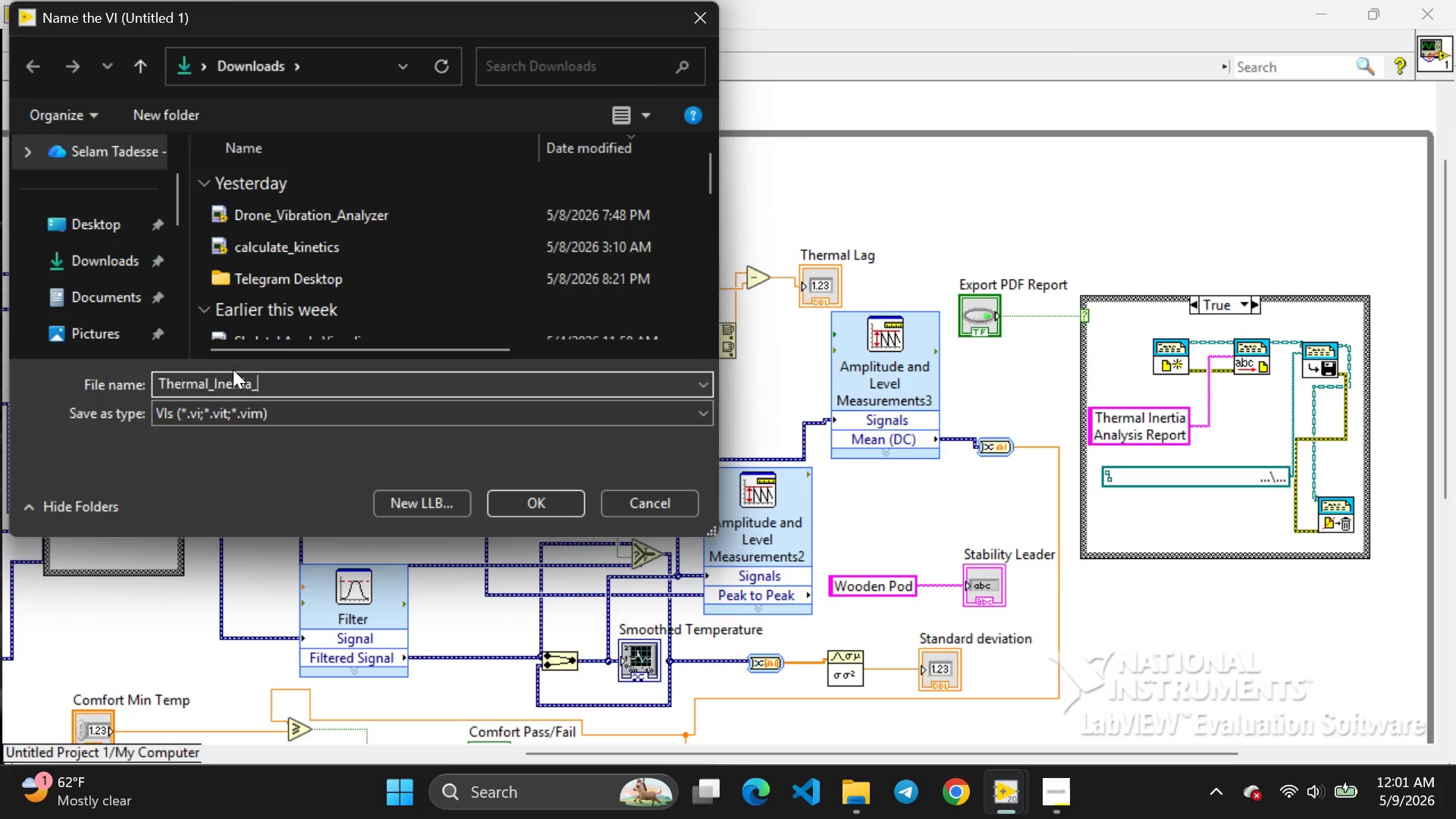 
type(Analyso)
key(Backspace)
type(is)
 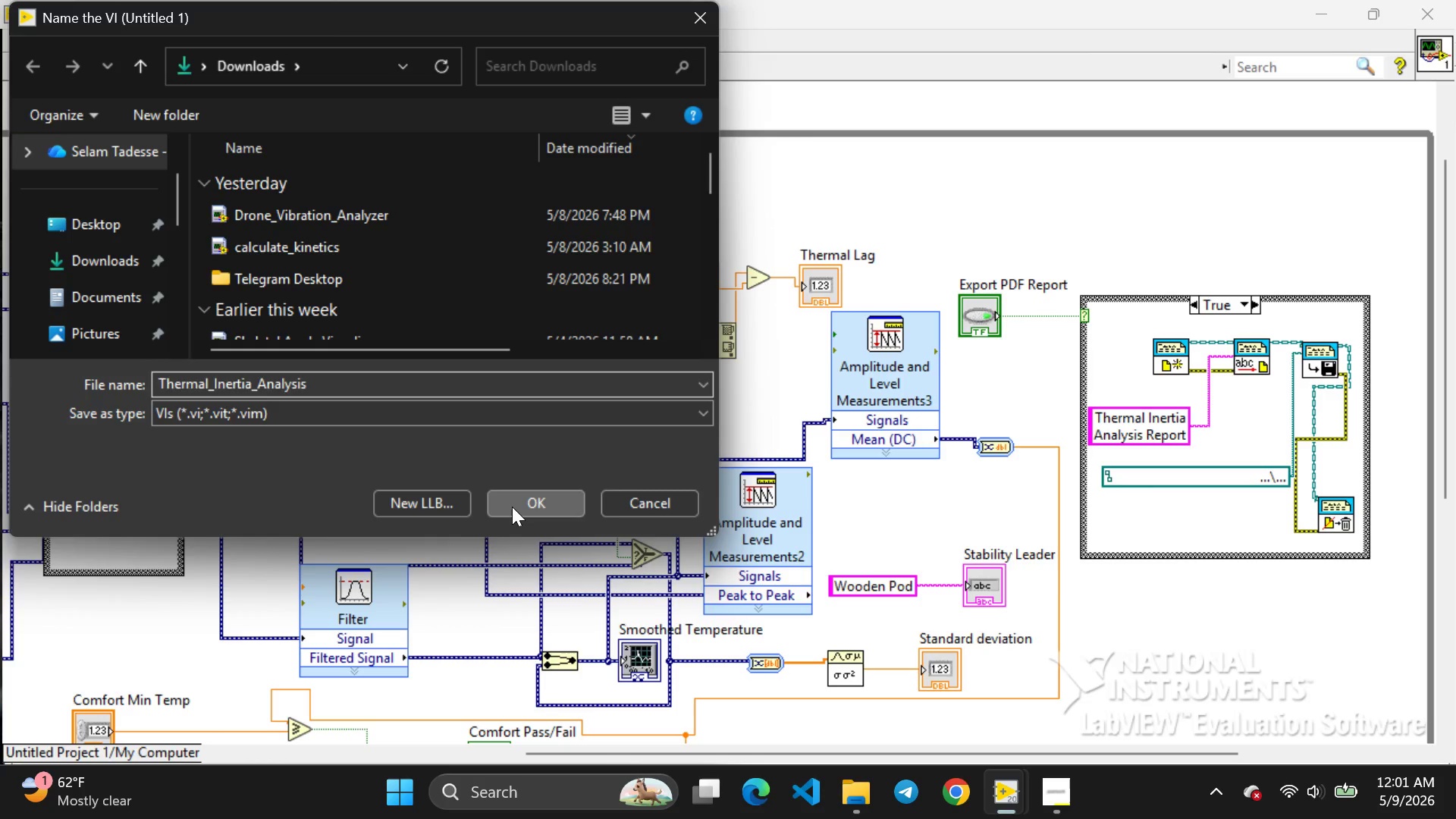 
left_click([512, 507])
 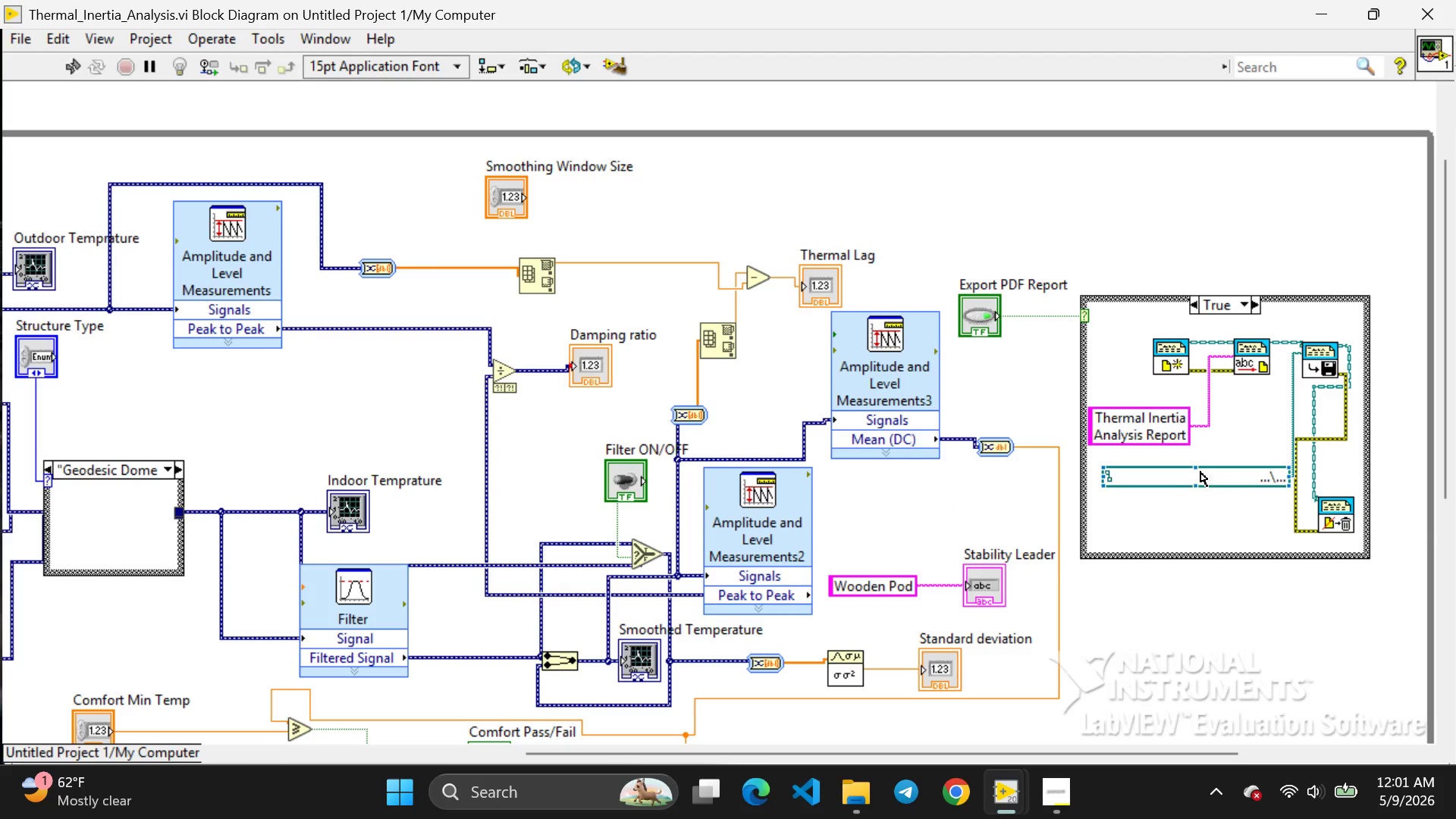 
wait(6.38)
 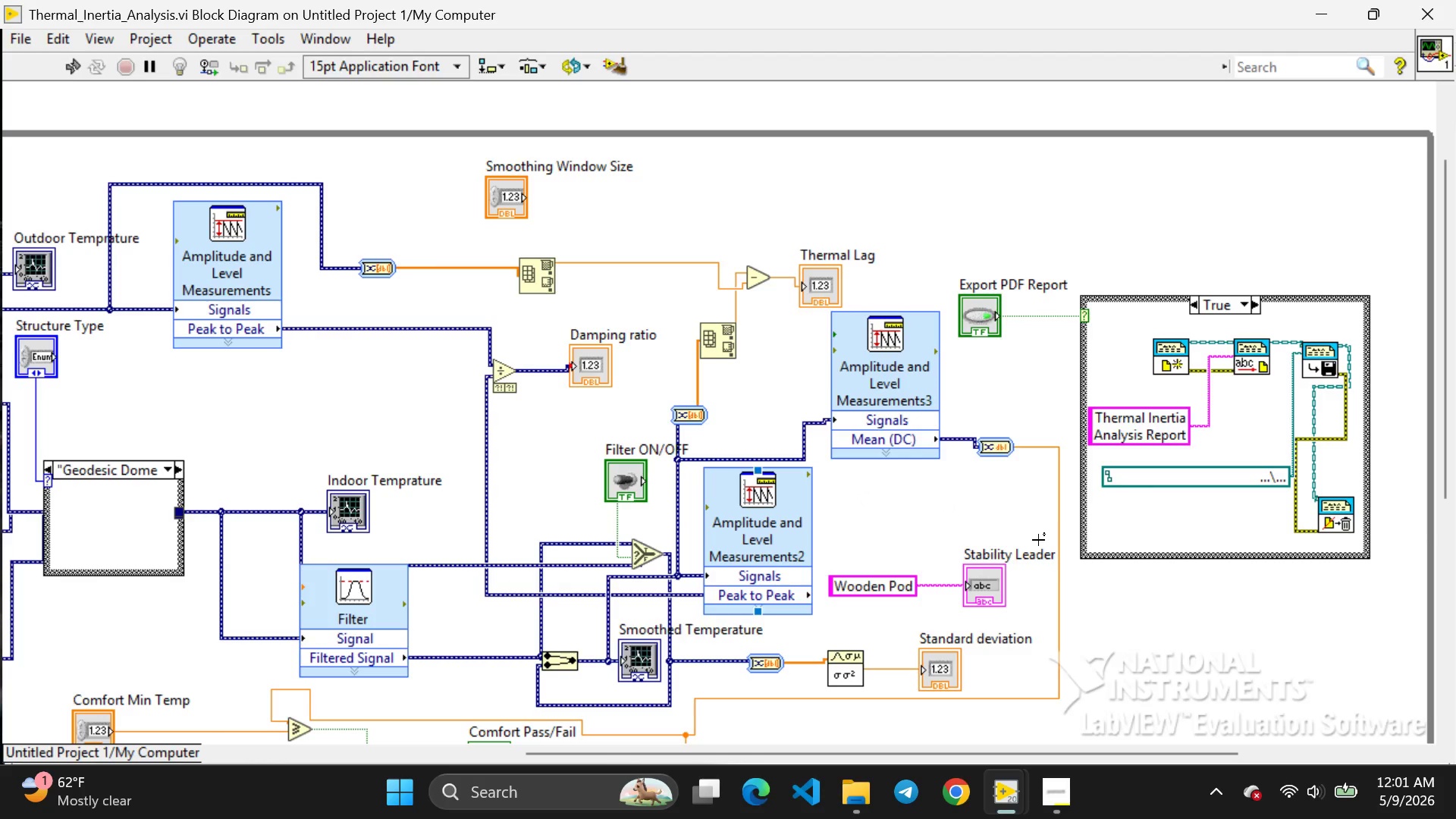 
left_click([1223, 479])
 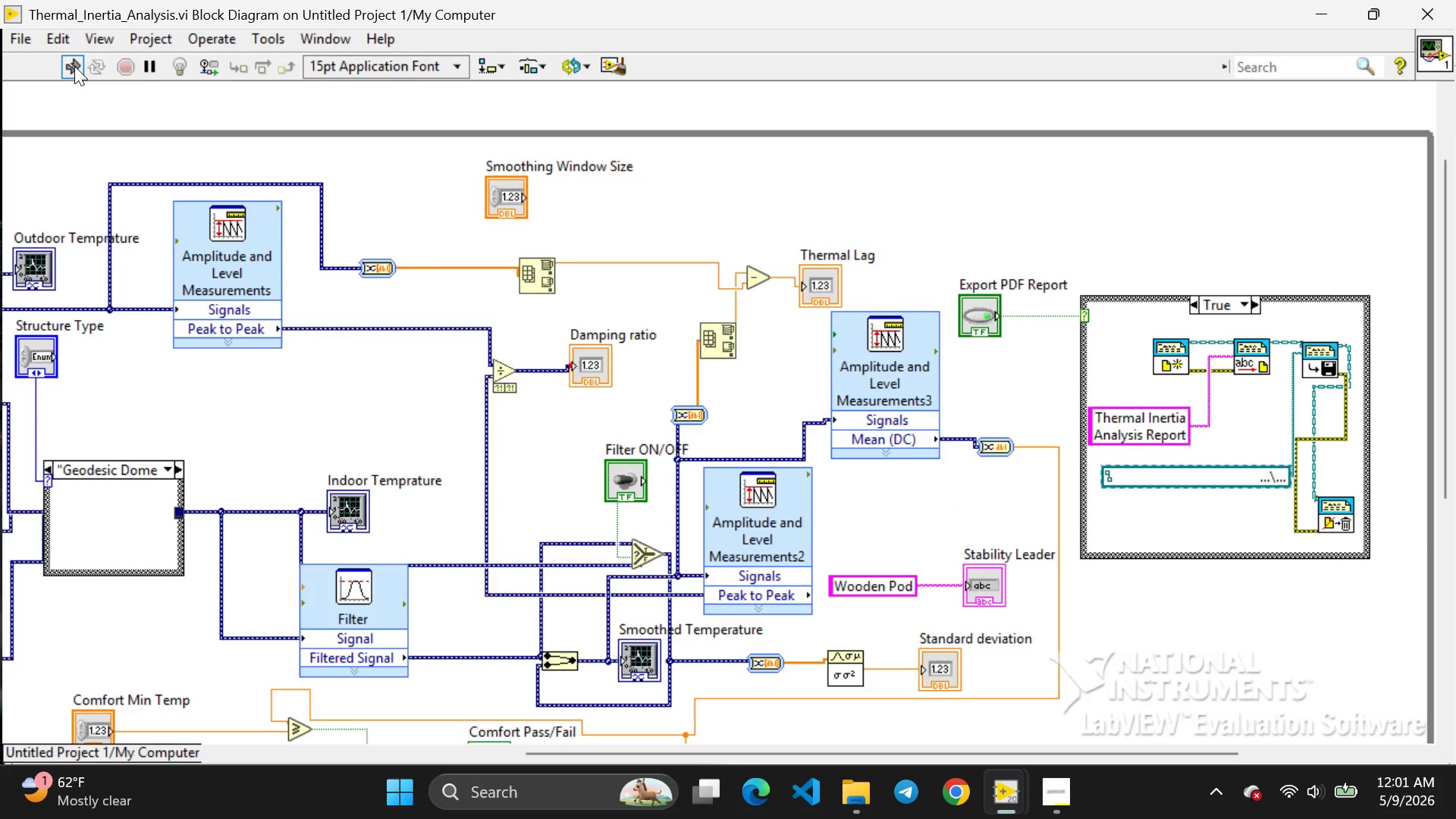 
left_click([74, 66])
 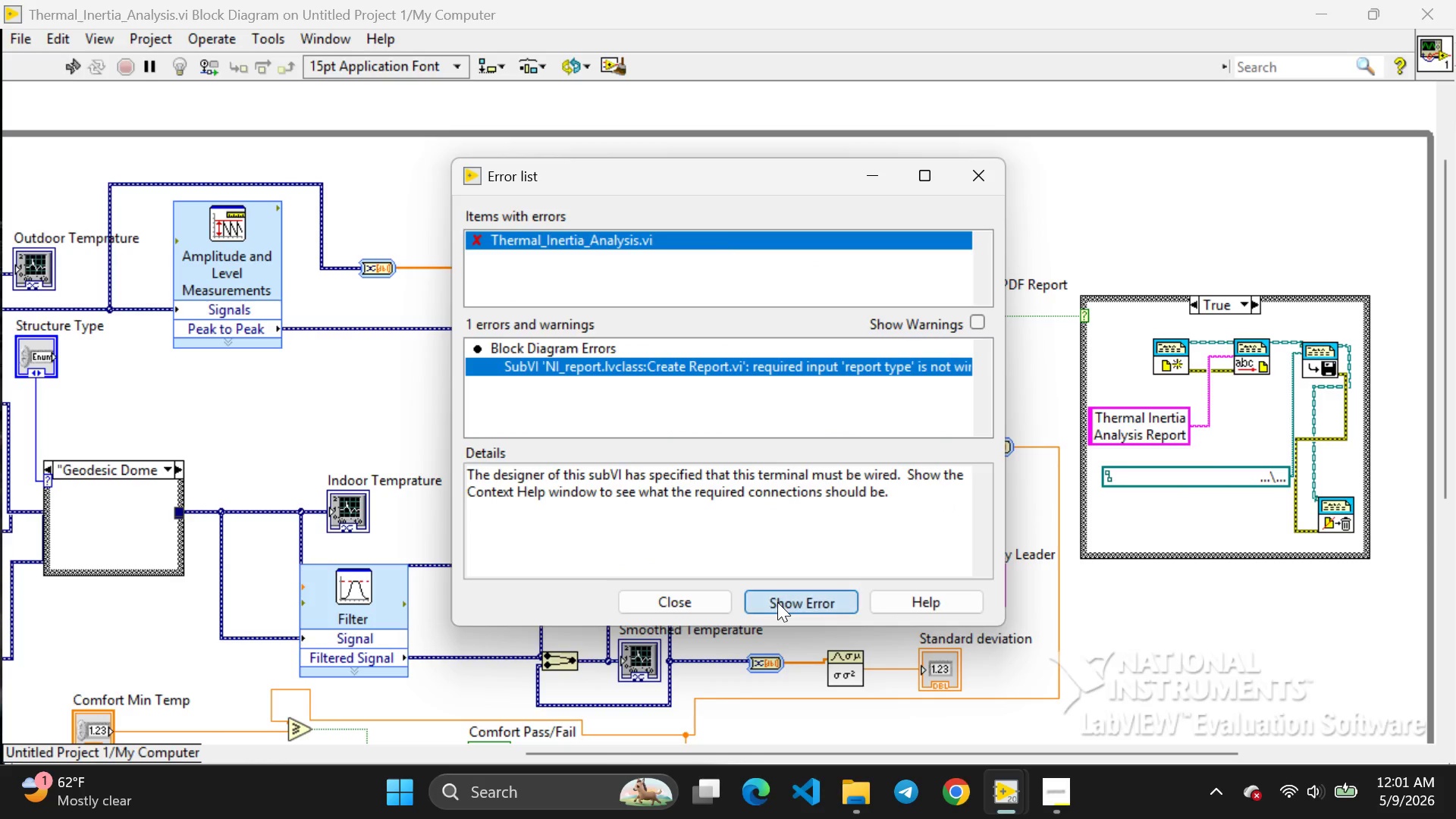 
left_click([777, 602])
 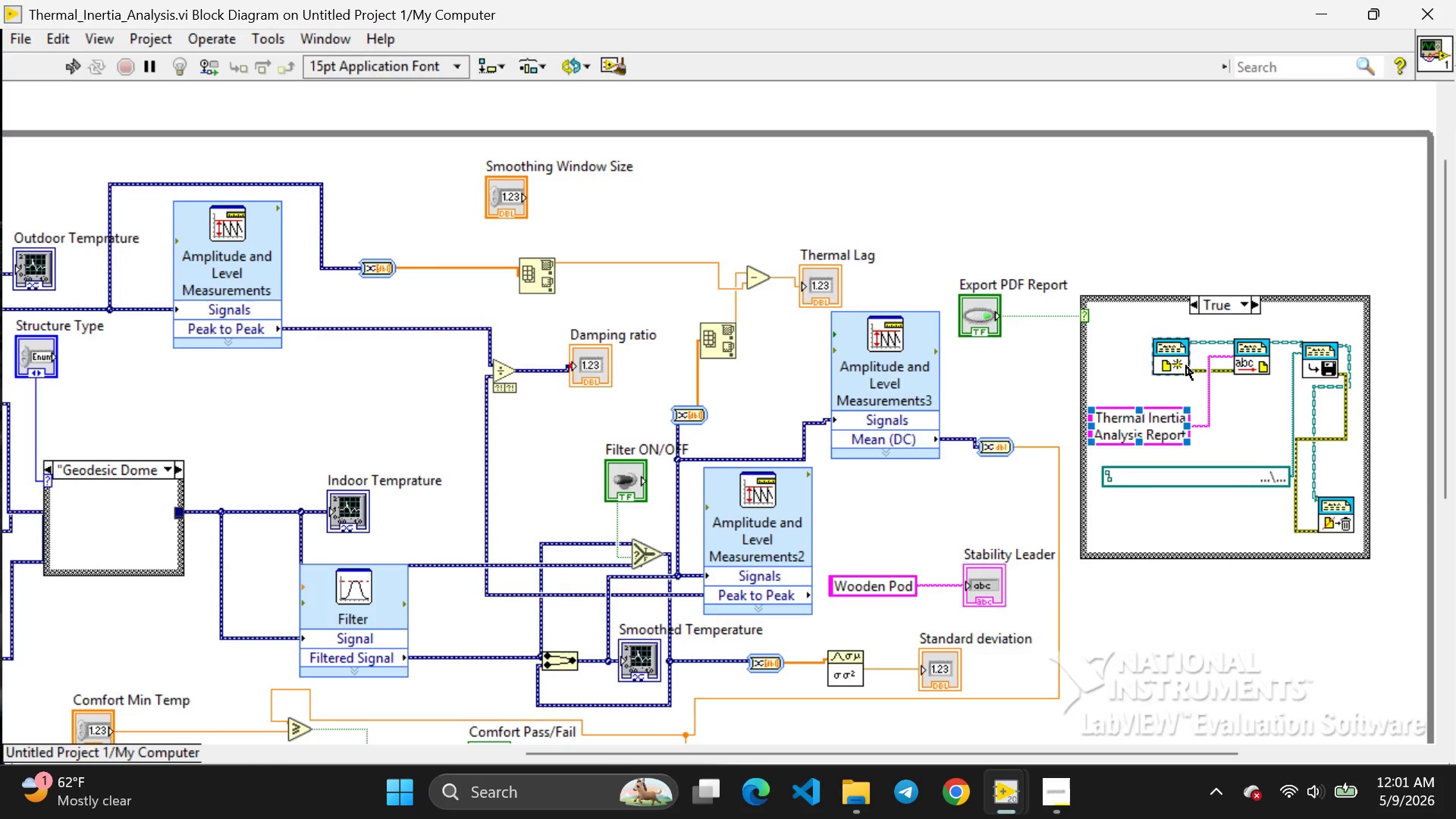 
left_click([1186, 365])
 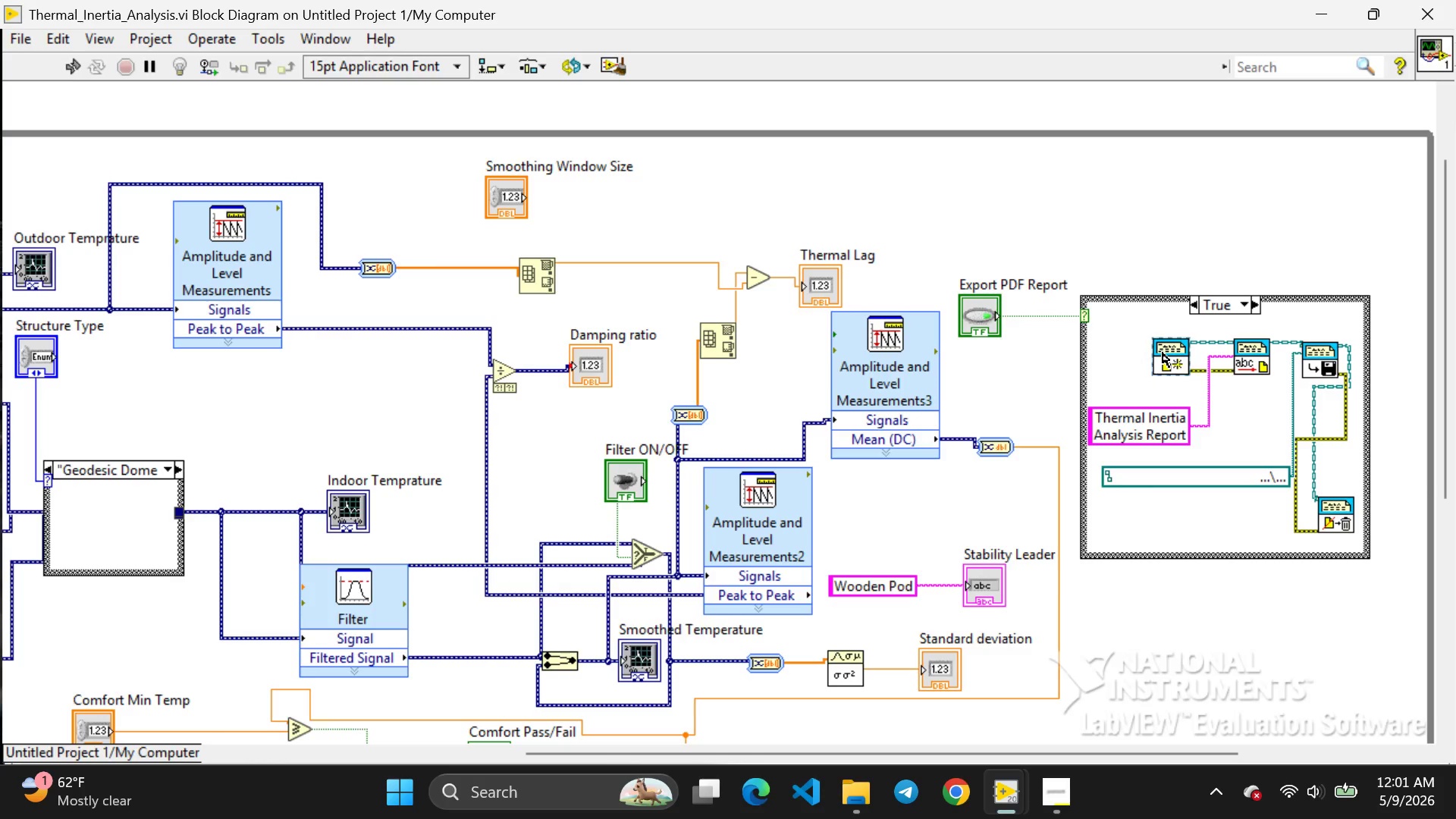 
left_click([1163, 353])
 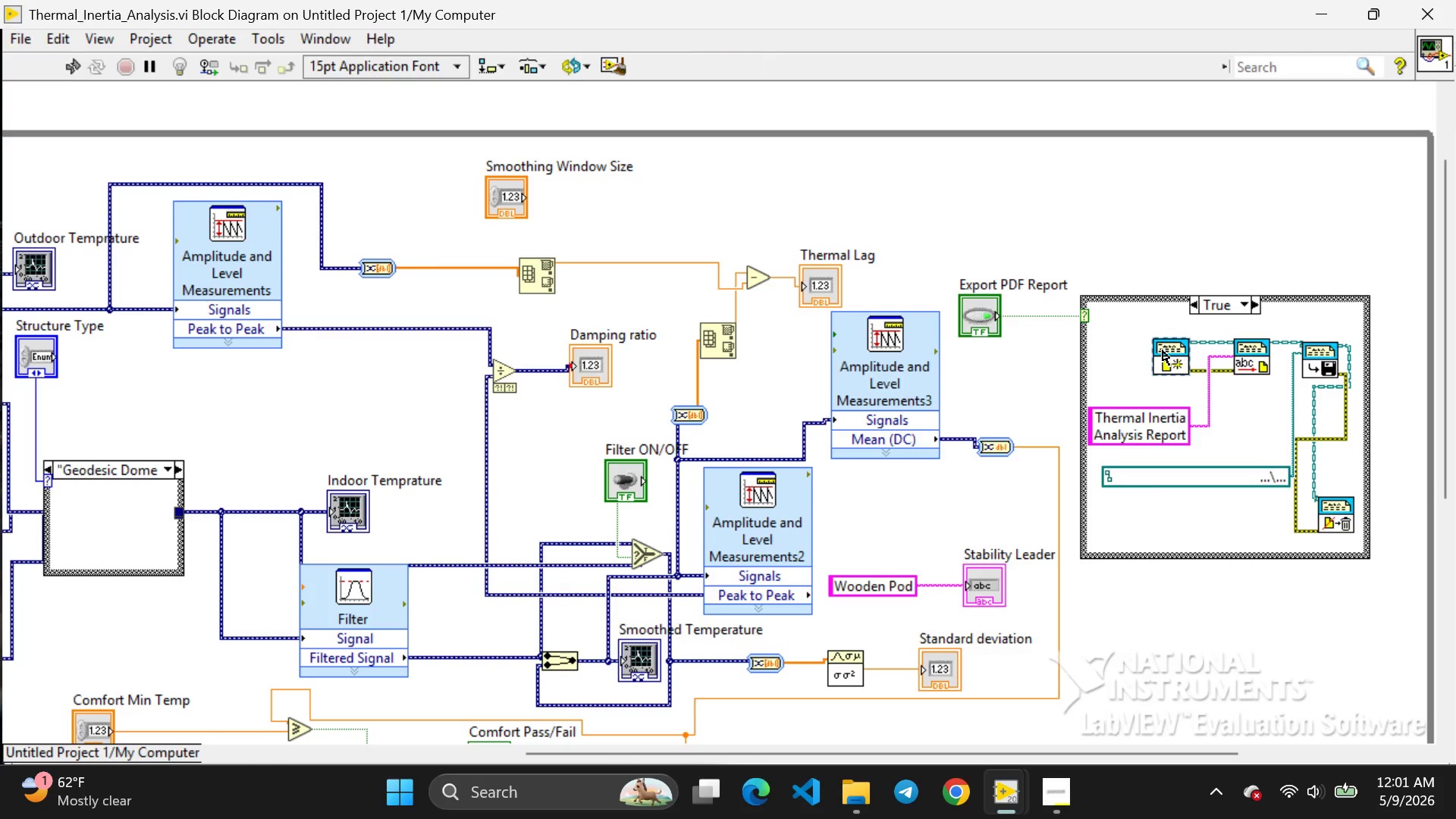 
left_click([1163, 350])
 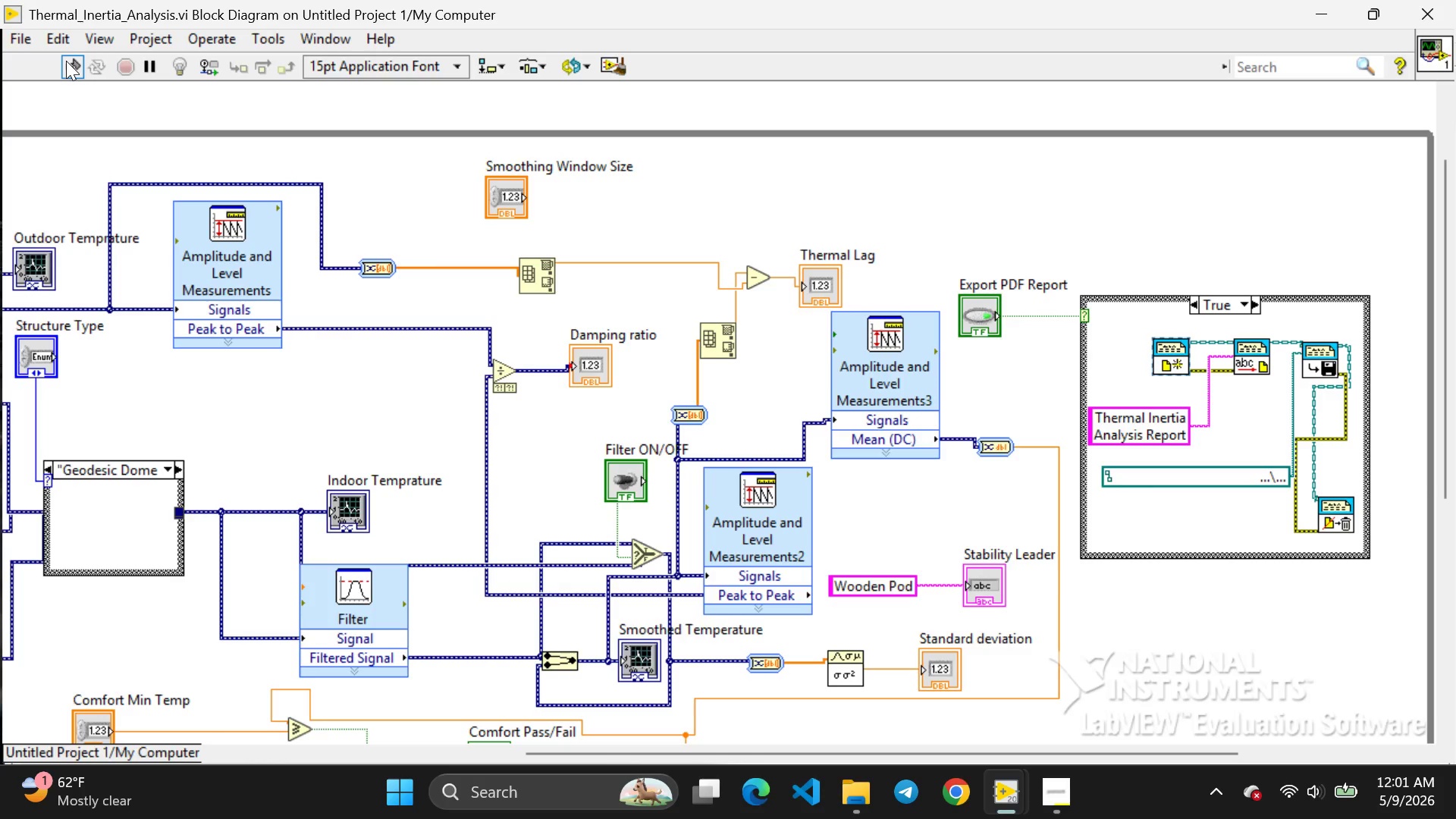 
left_click([66, 61])
 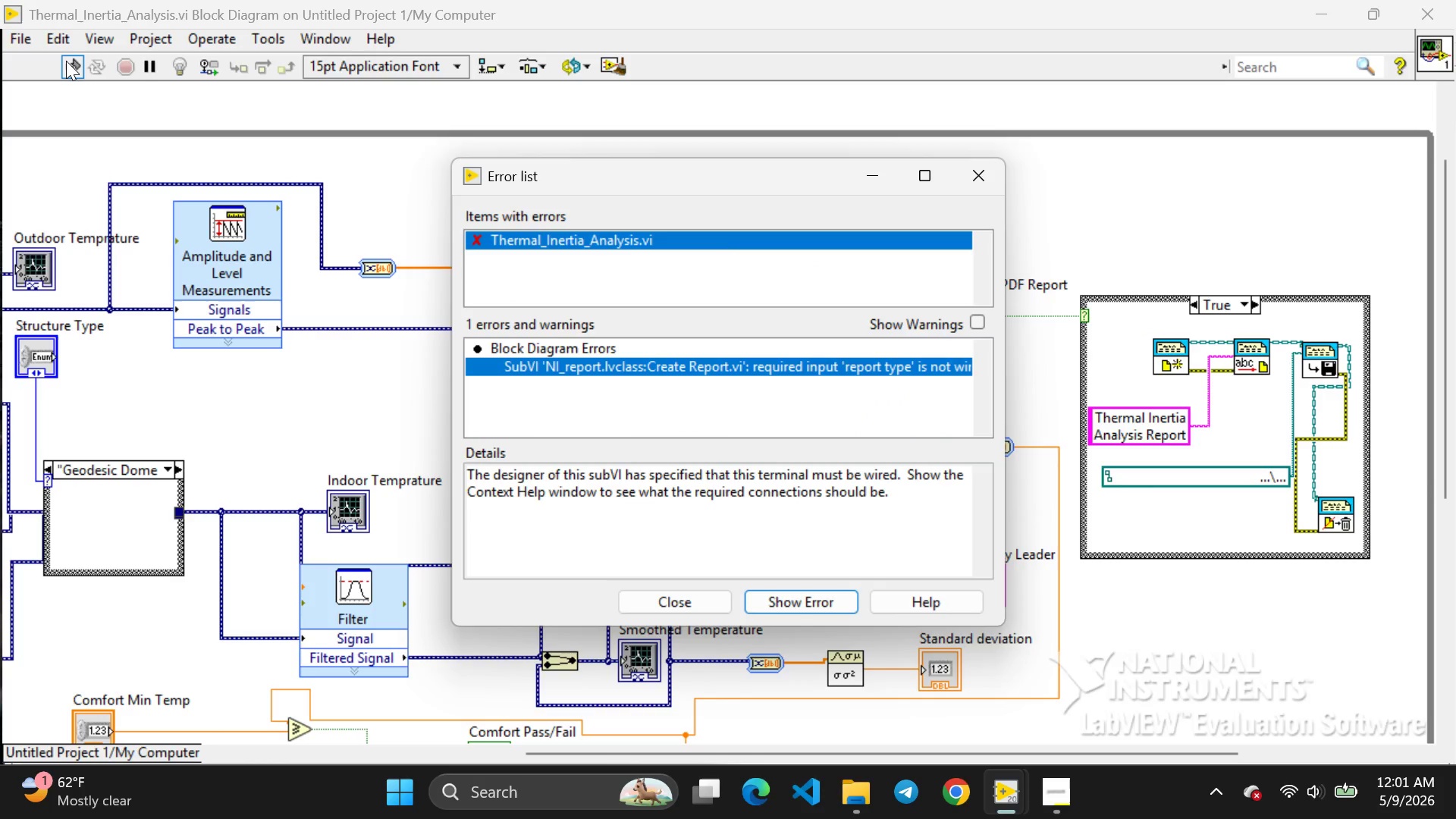 
wait(9.49)
 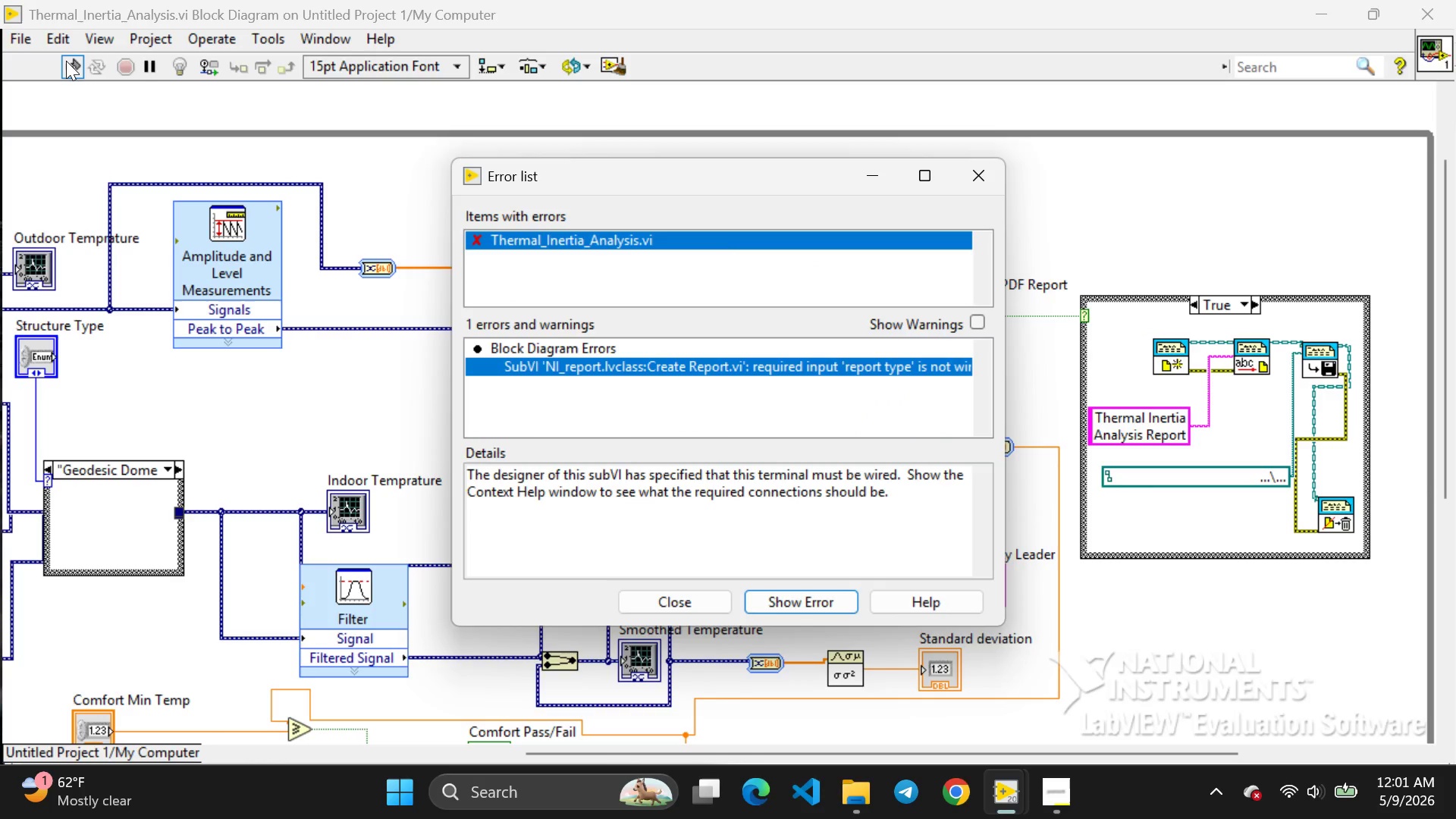 
scroll: coordinate [879, 366], scroll_direction: none, amount: 0.0
 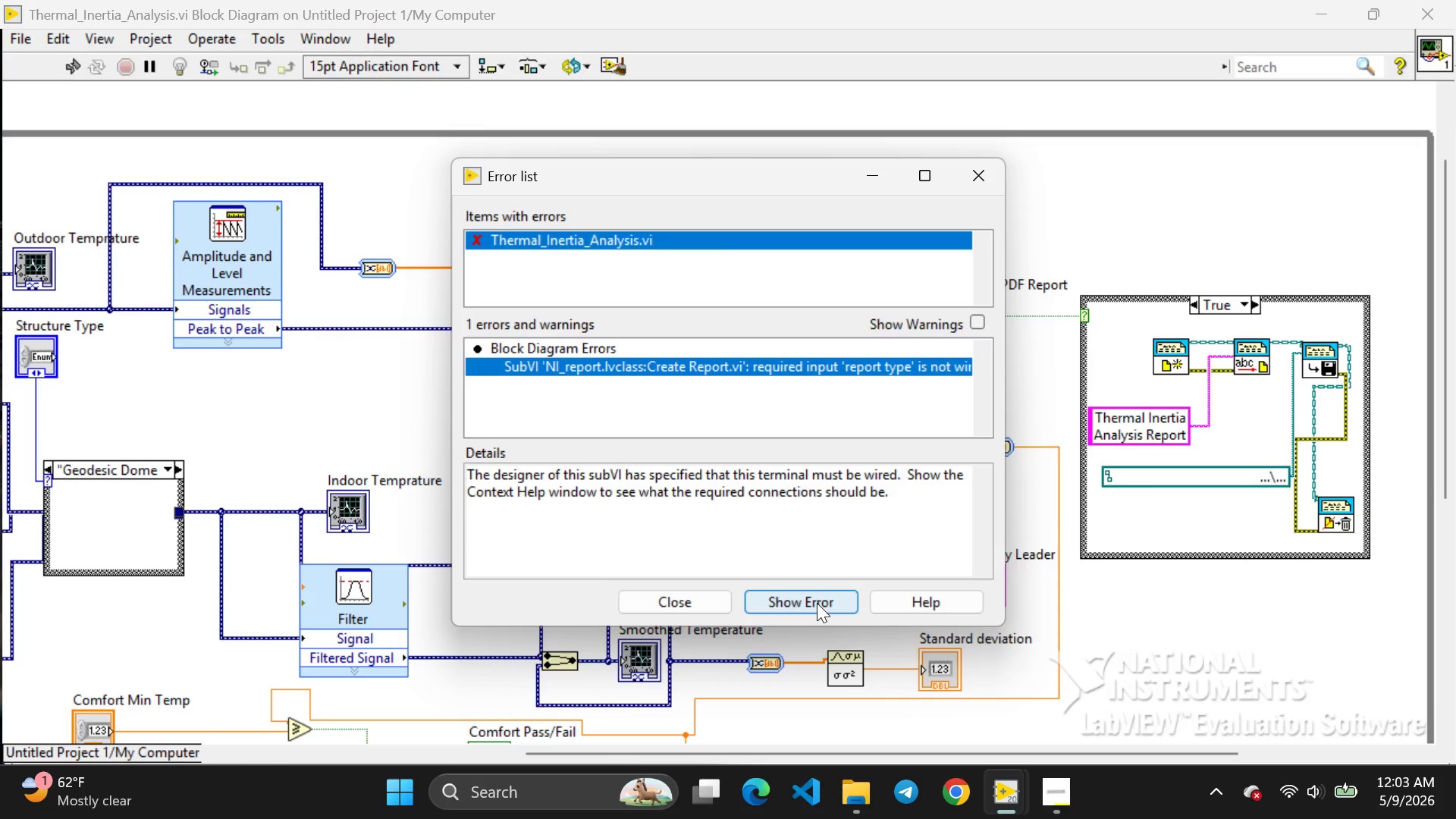 
wait(94.34)
 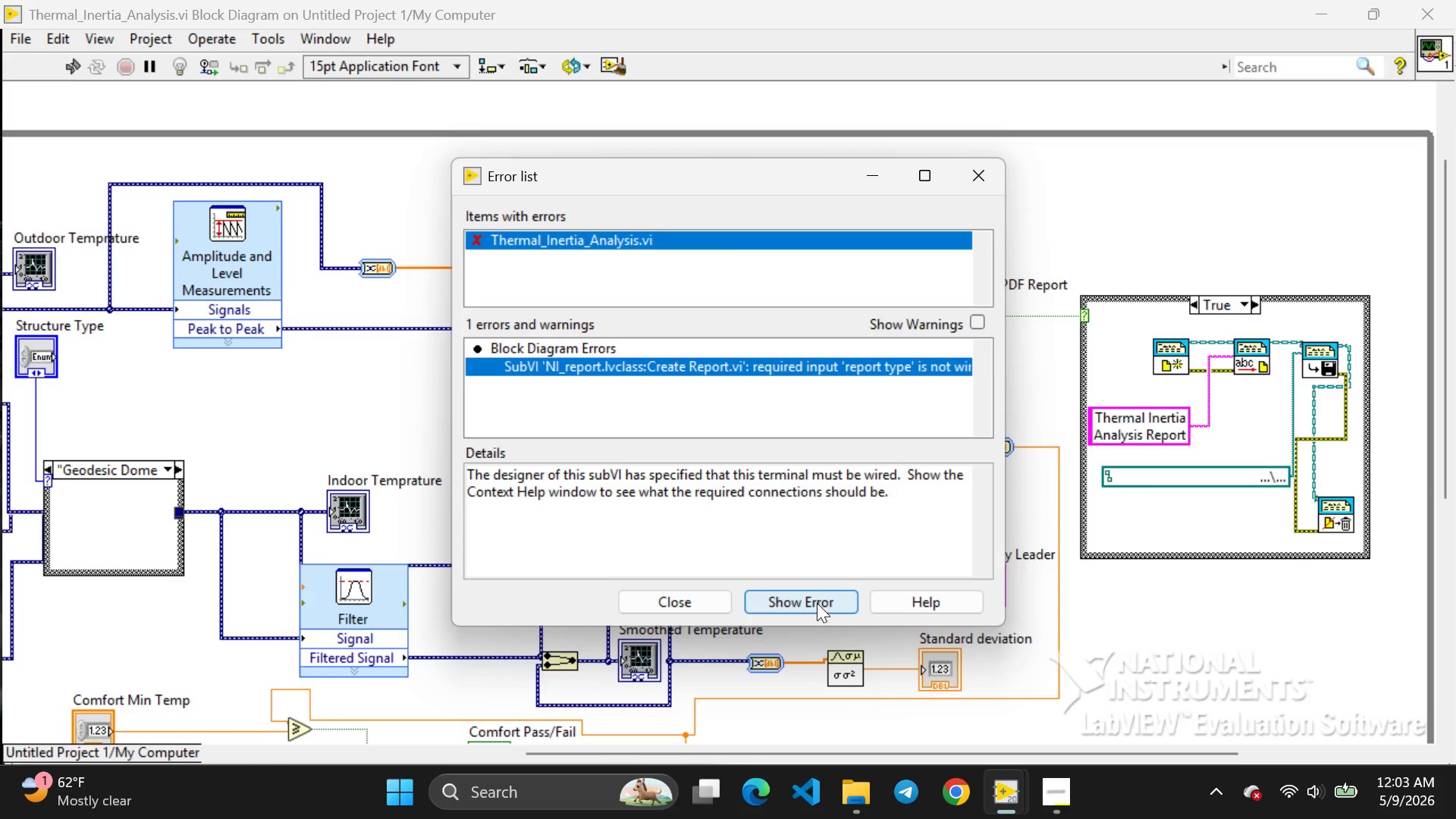 
left_click([711, 605])
 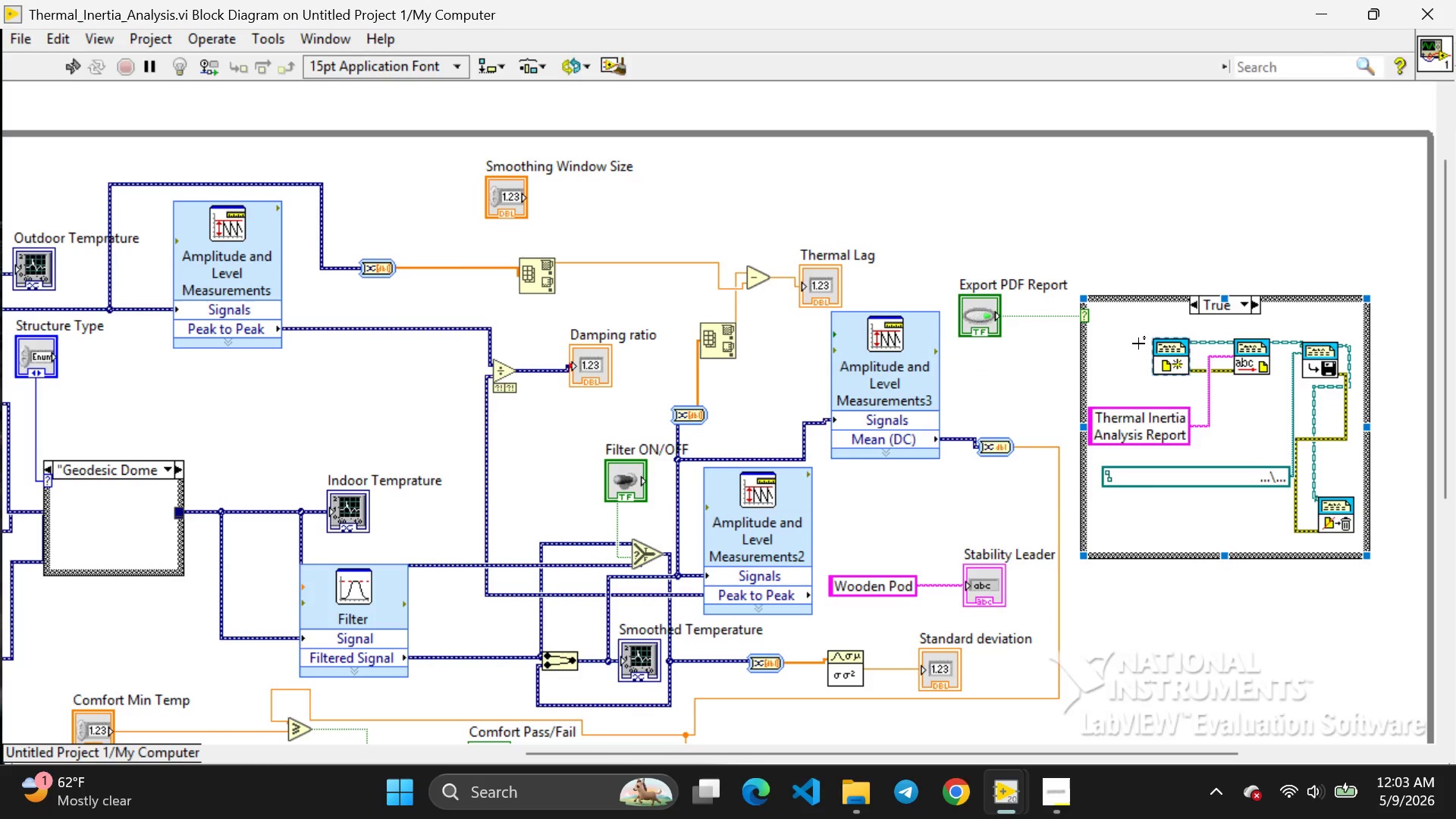 
left_click([1138, 344])
 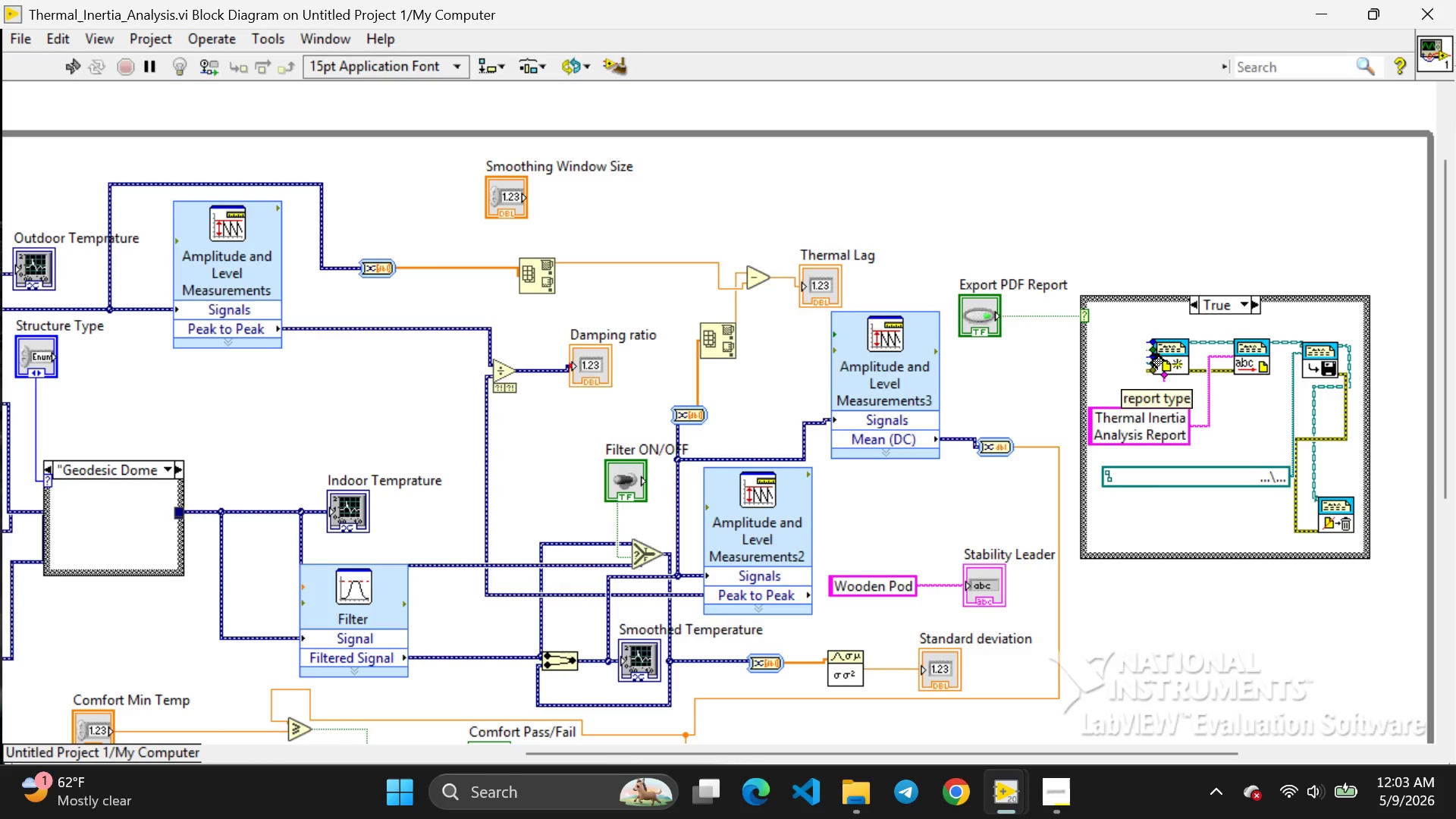 
wait(6.19)
 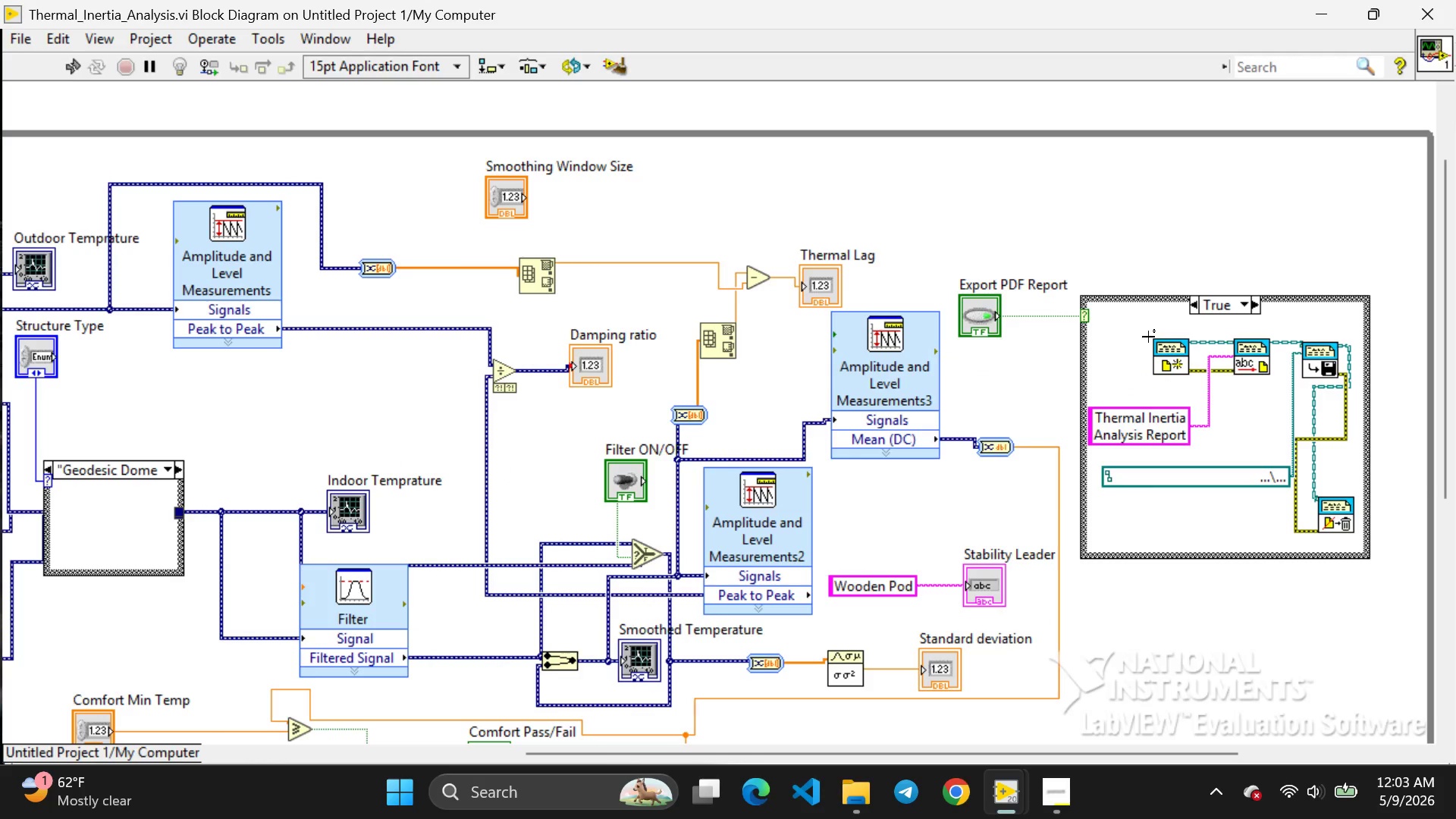 
right_click([1152, 355])
 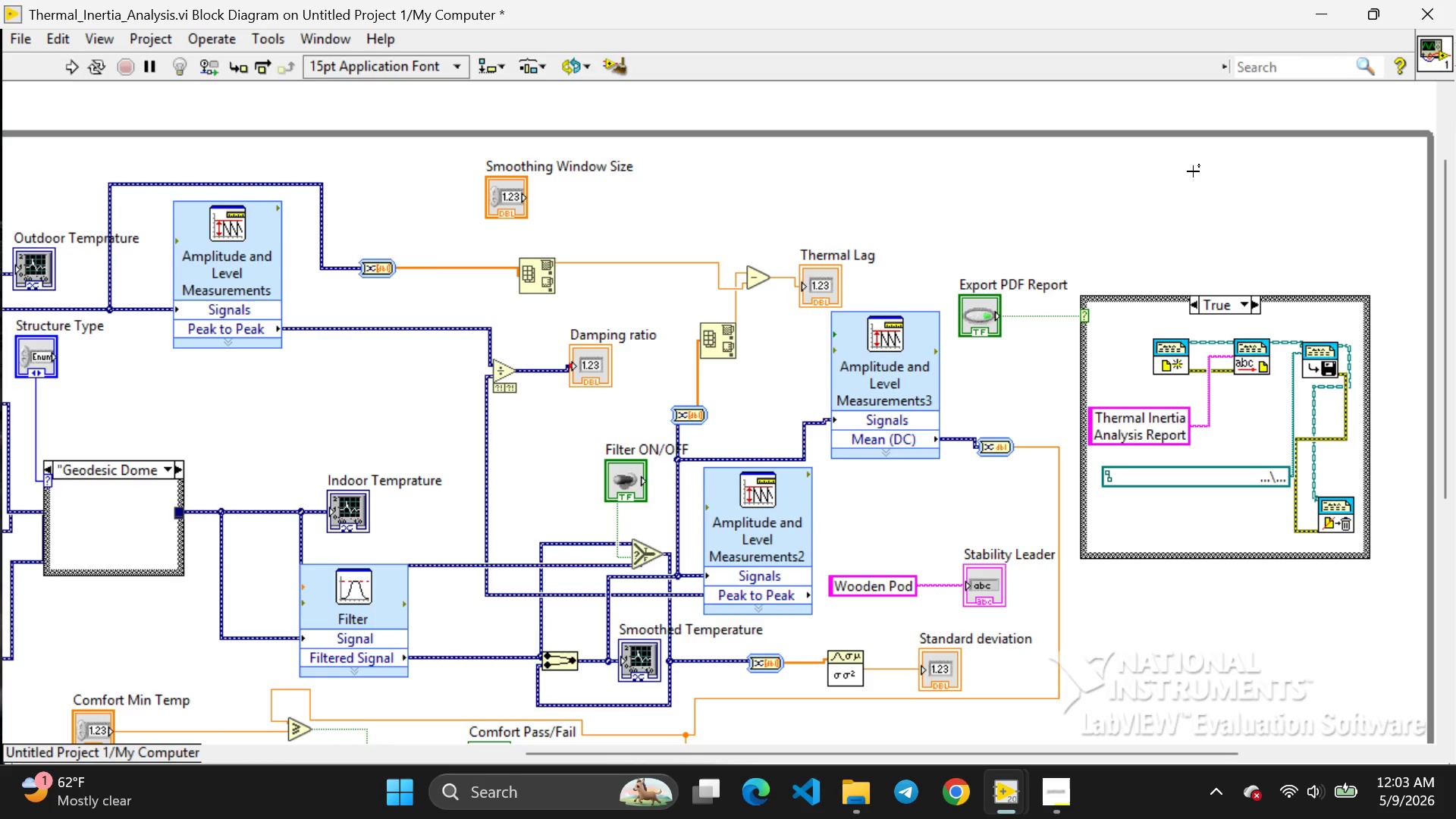 
left_click([1193, 171])
 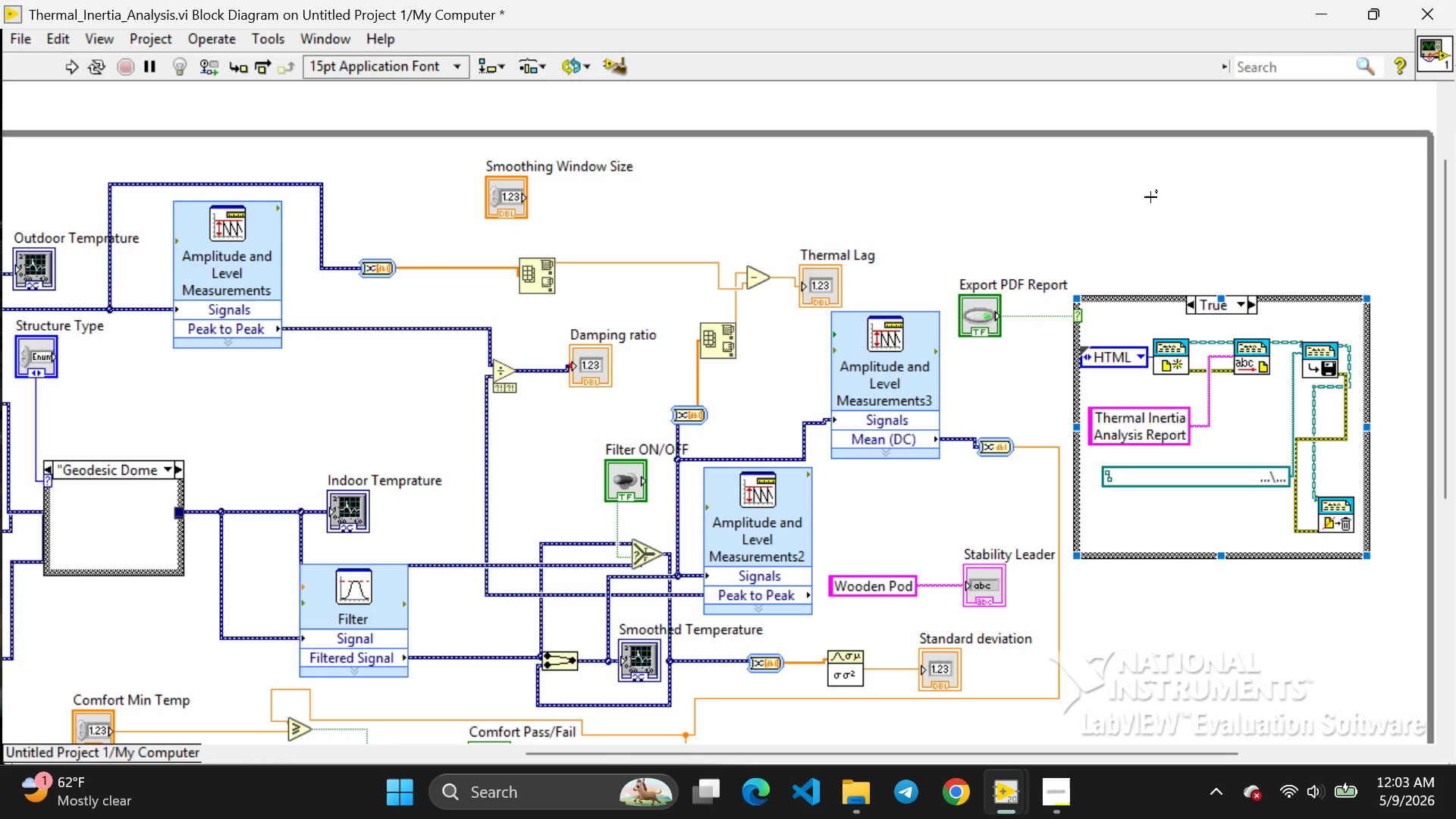 
left_click([1150, 197])
 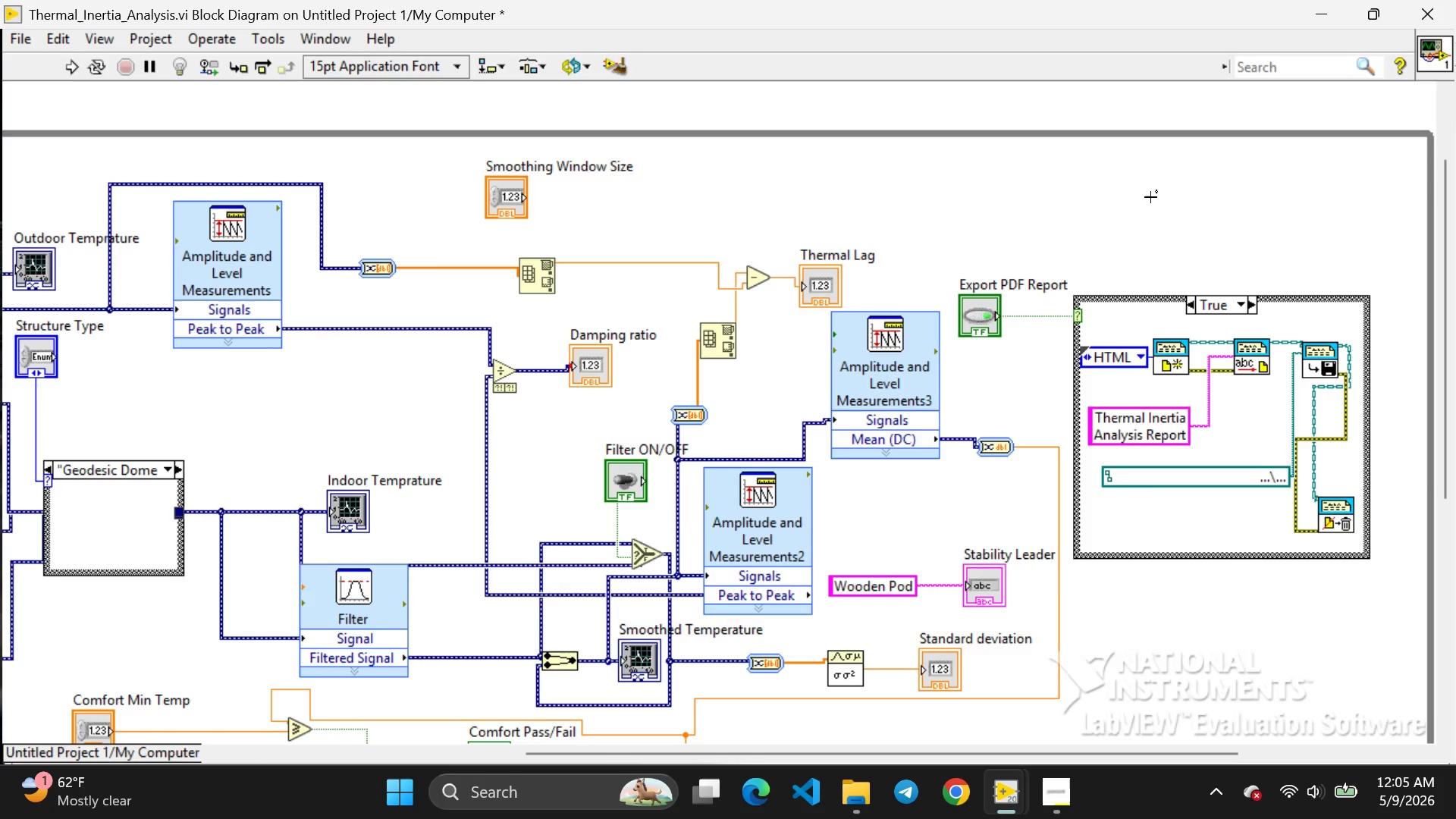 
wait(86.17)
 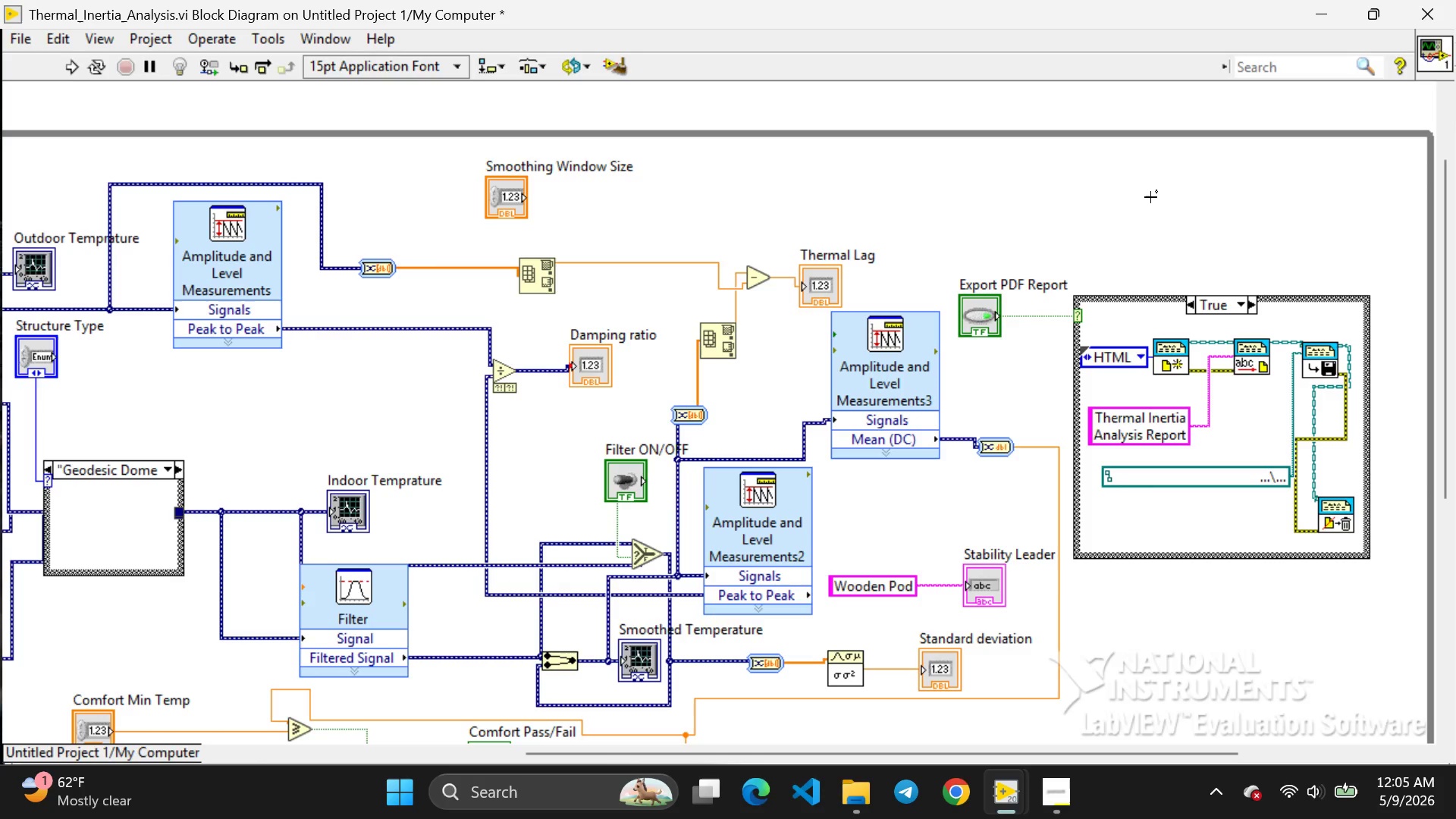 
left_click([858, 783])
 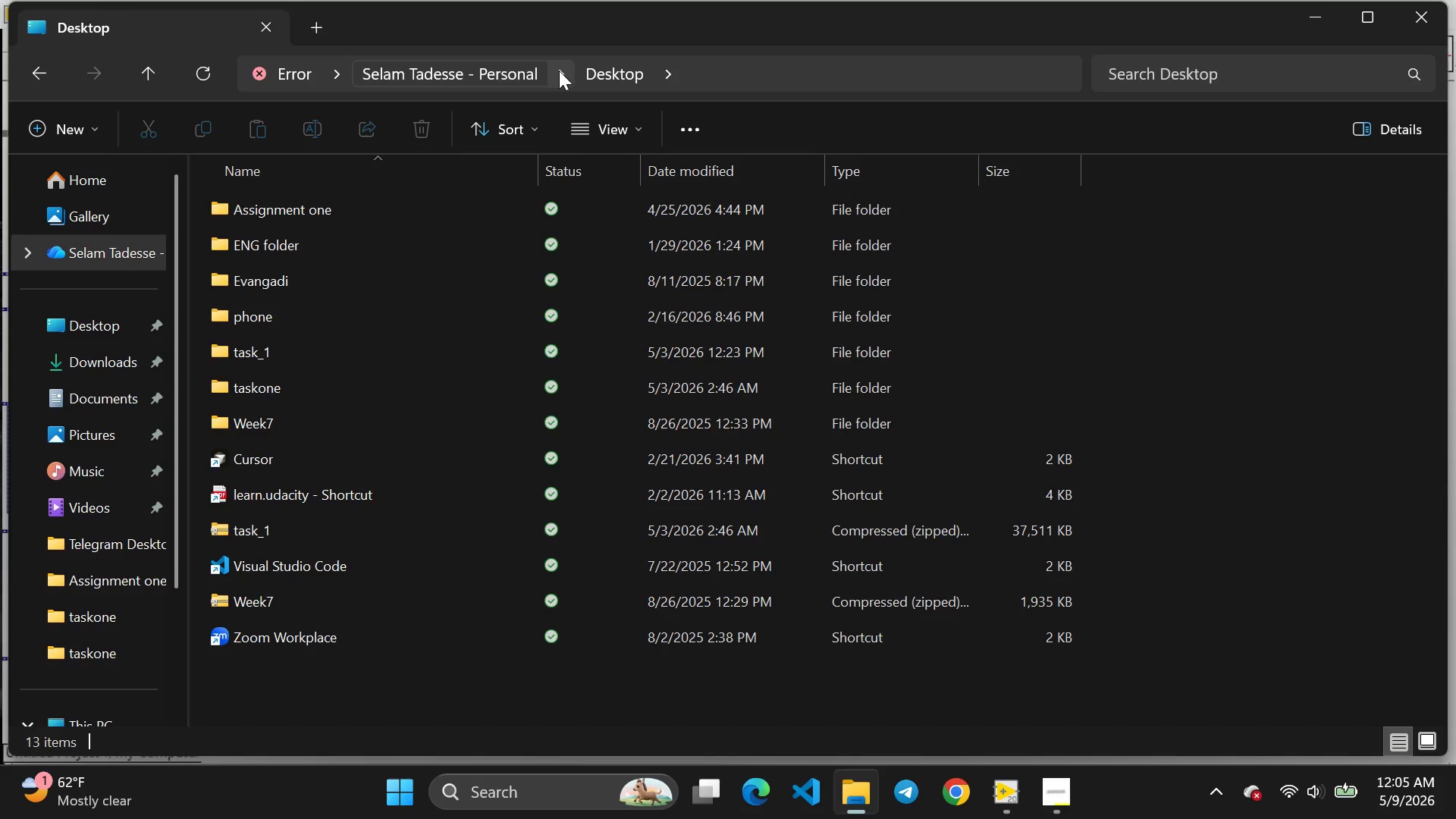 
left_click([559, 71])
 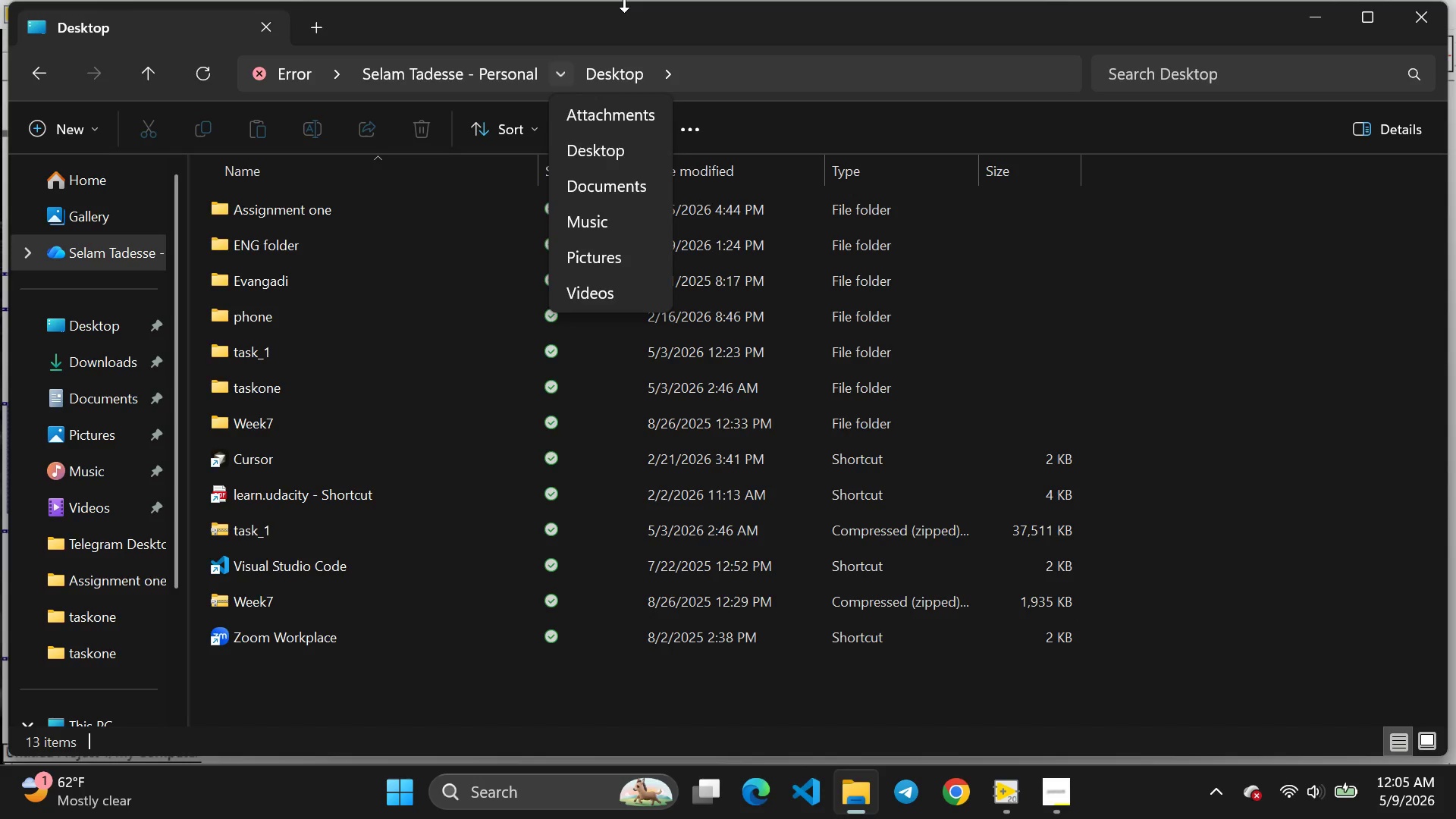 
left_click([624, 0])
 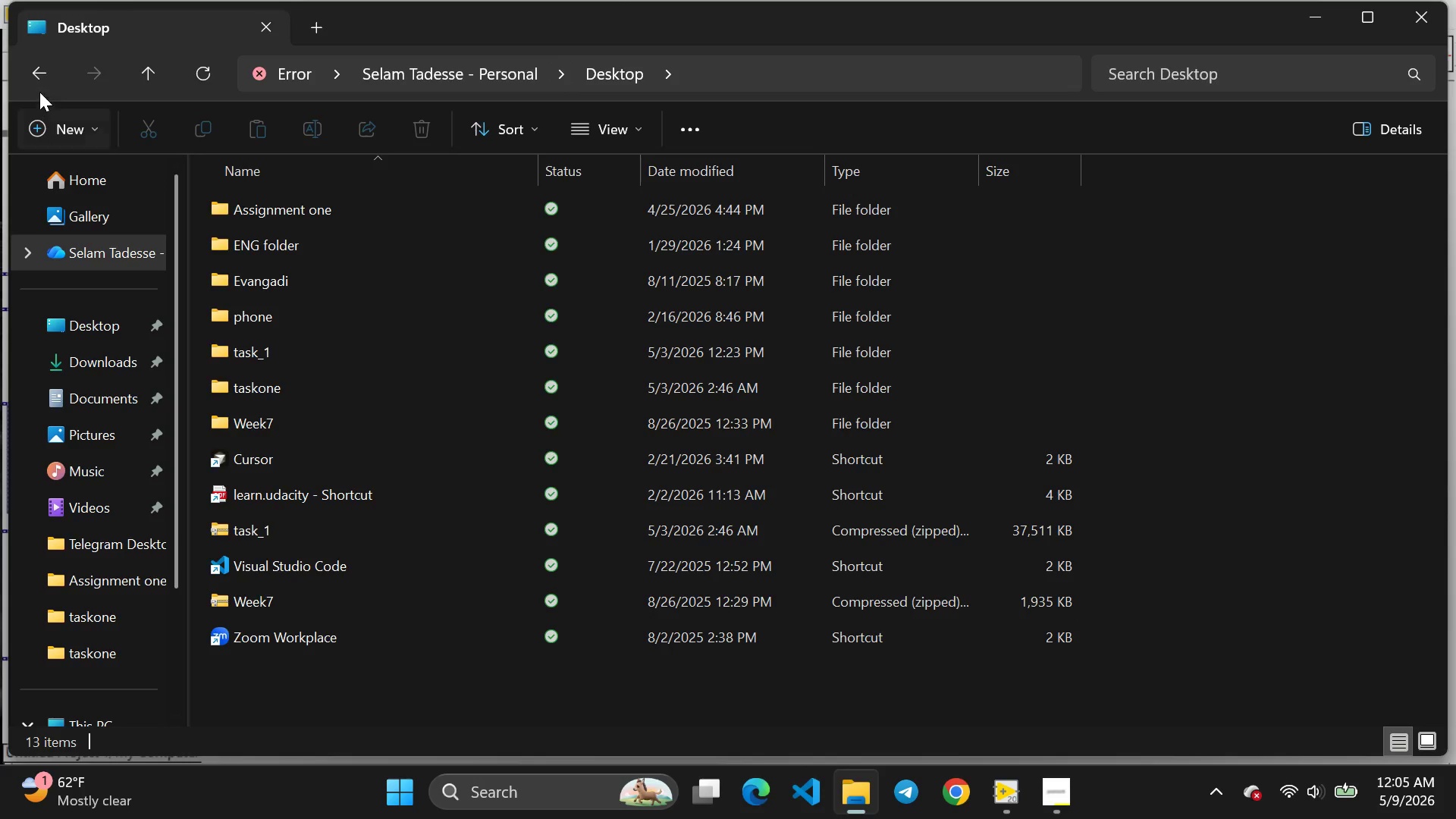 
left_click([33, 76])
 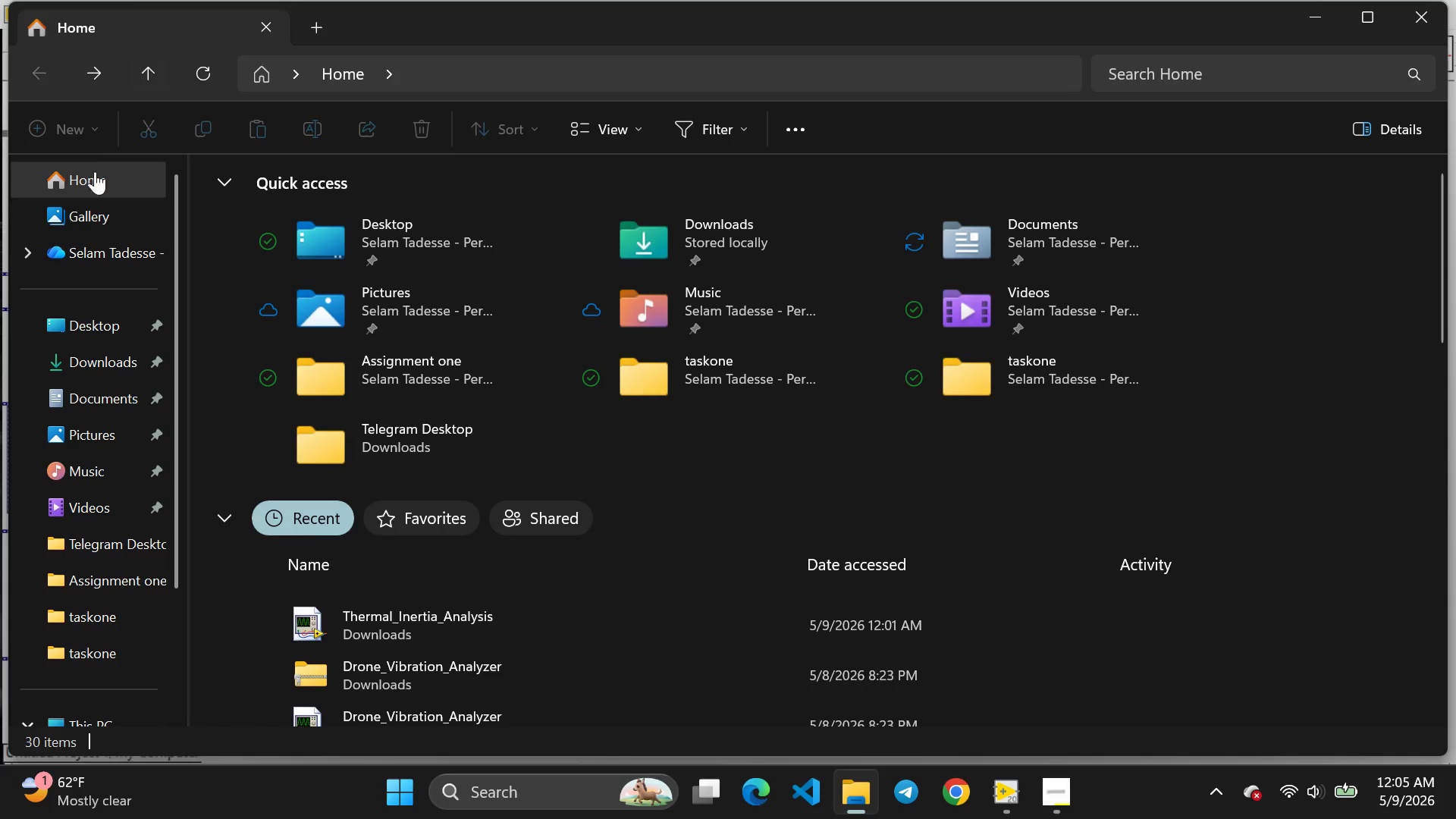 
mouse_move([120, 590])
 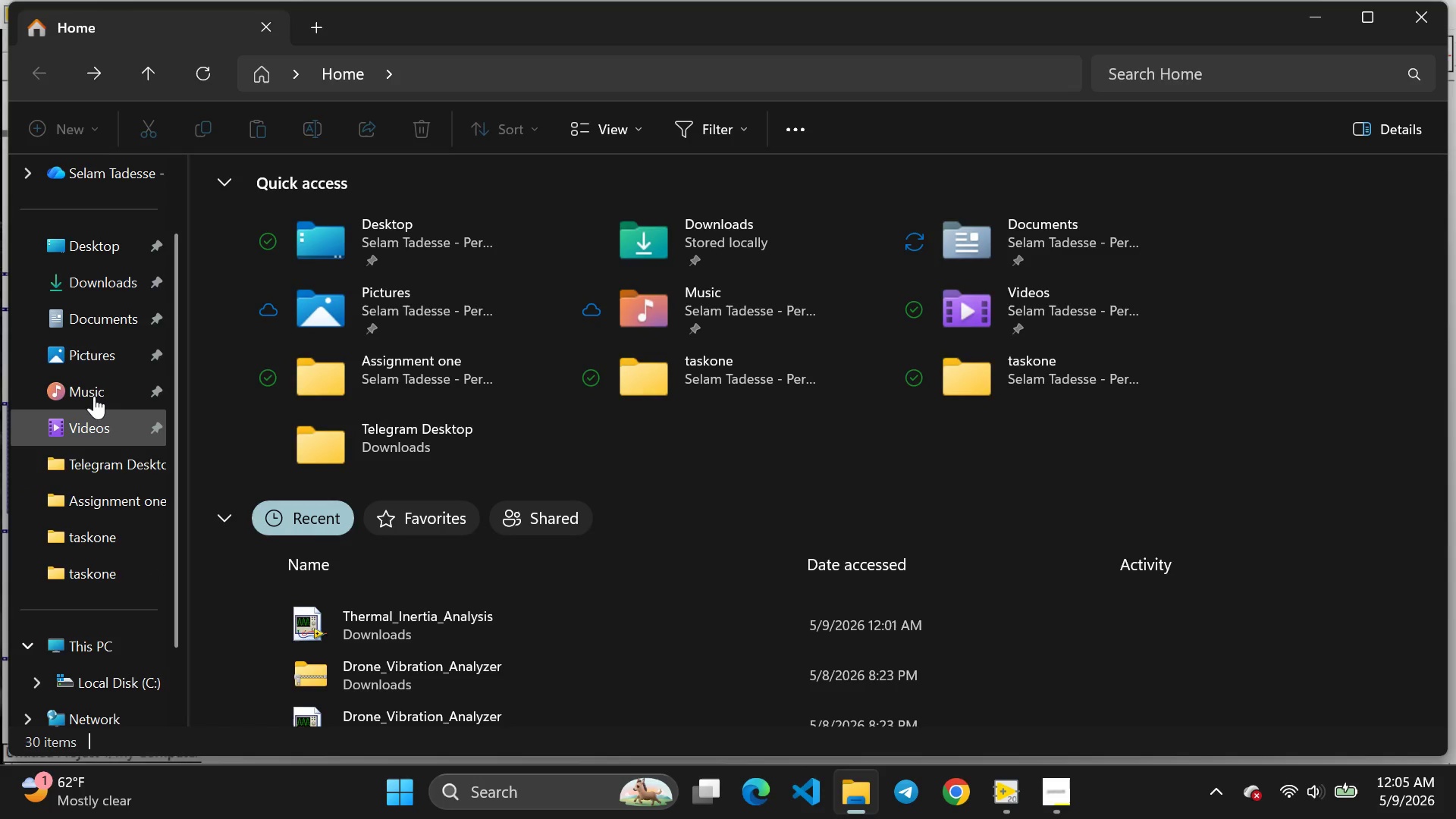 
wait(8.1)
 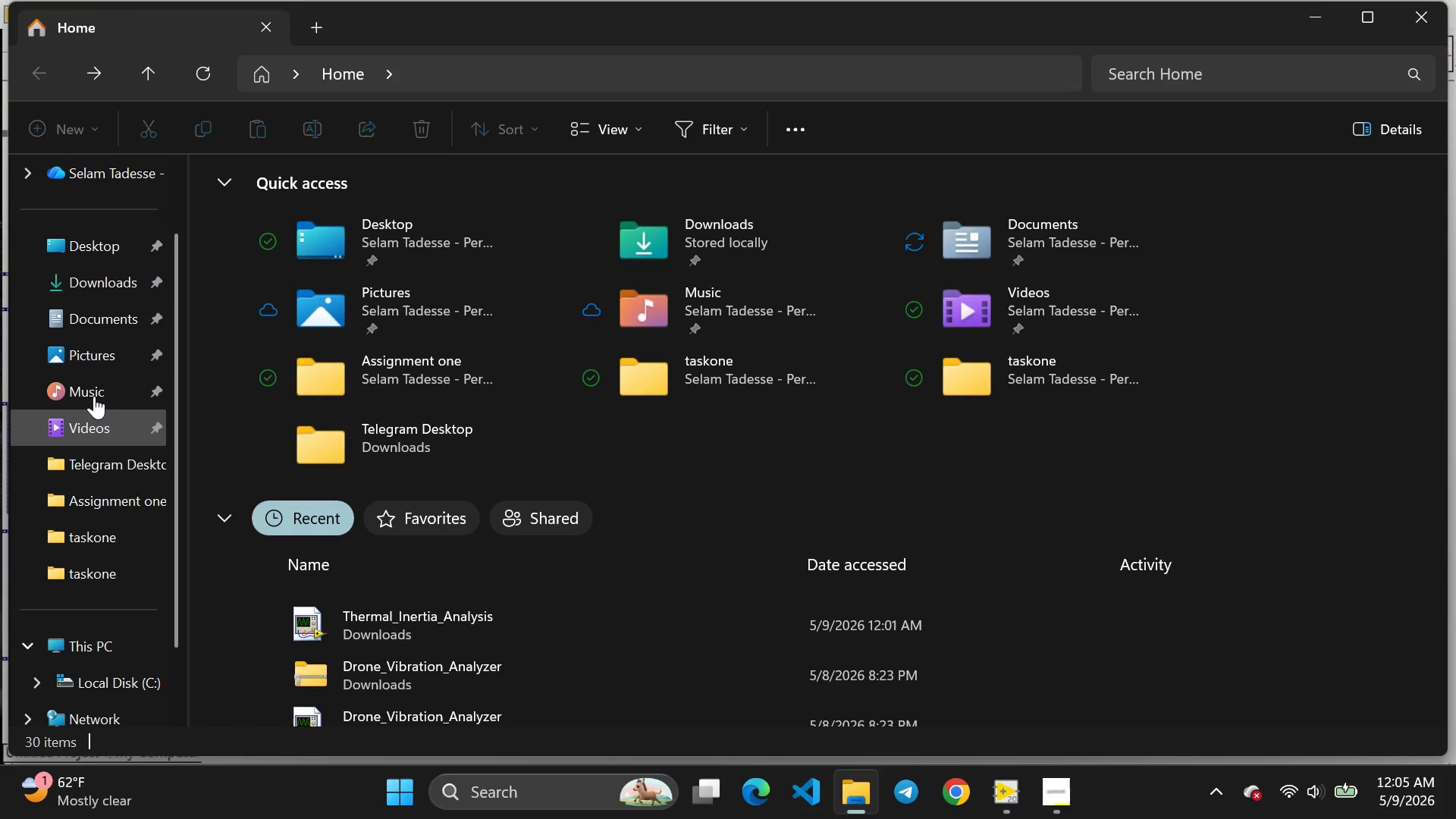 
left_click([152, 177])
 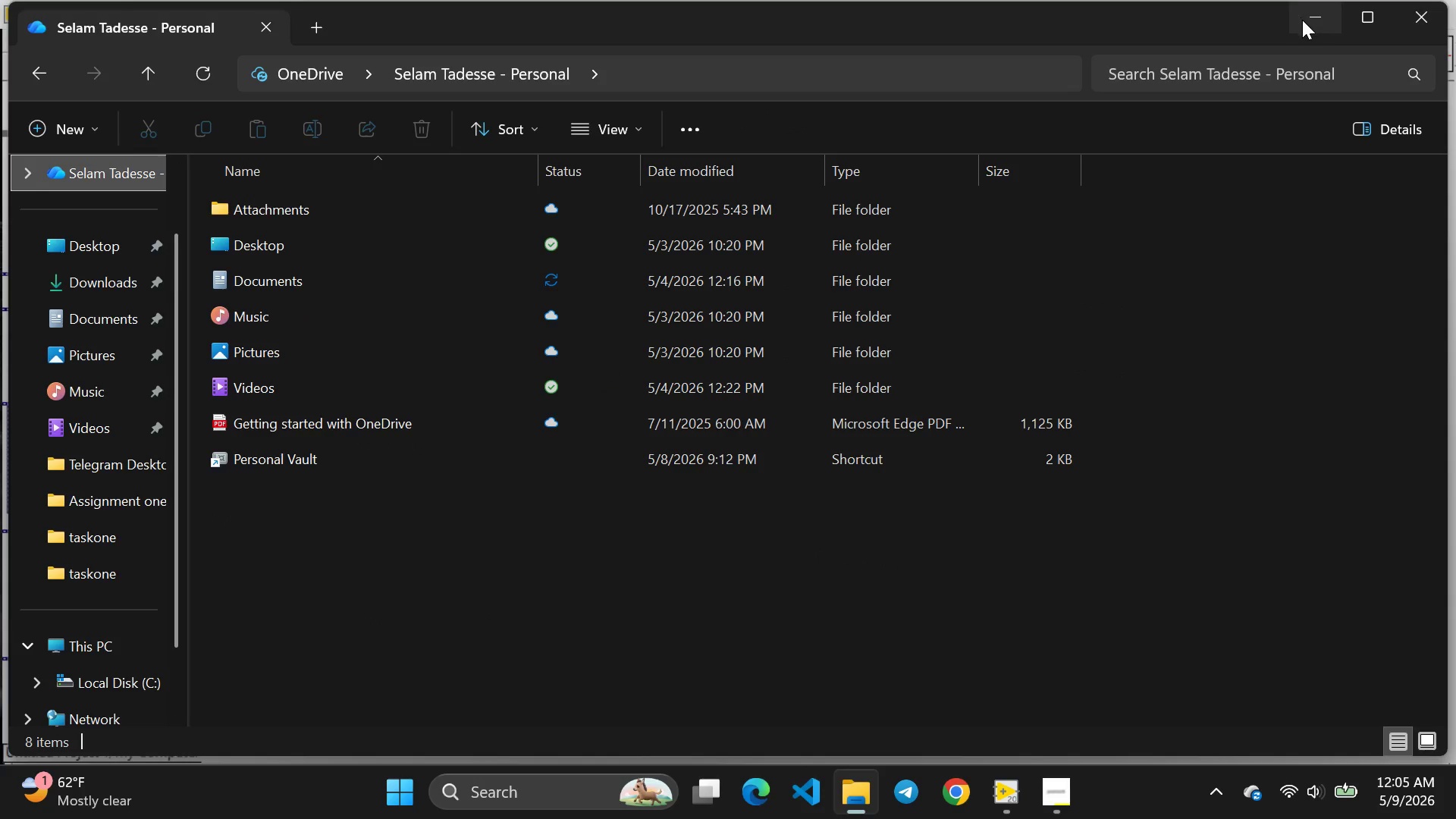 
wait(6.7)
 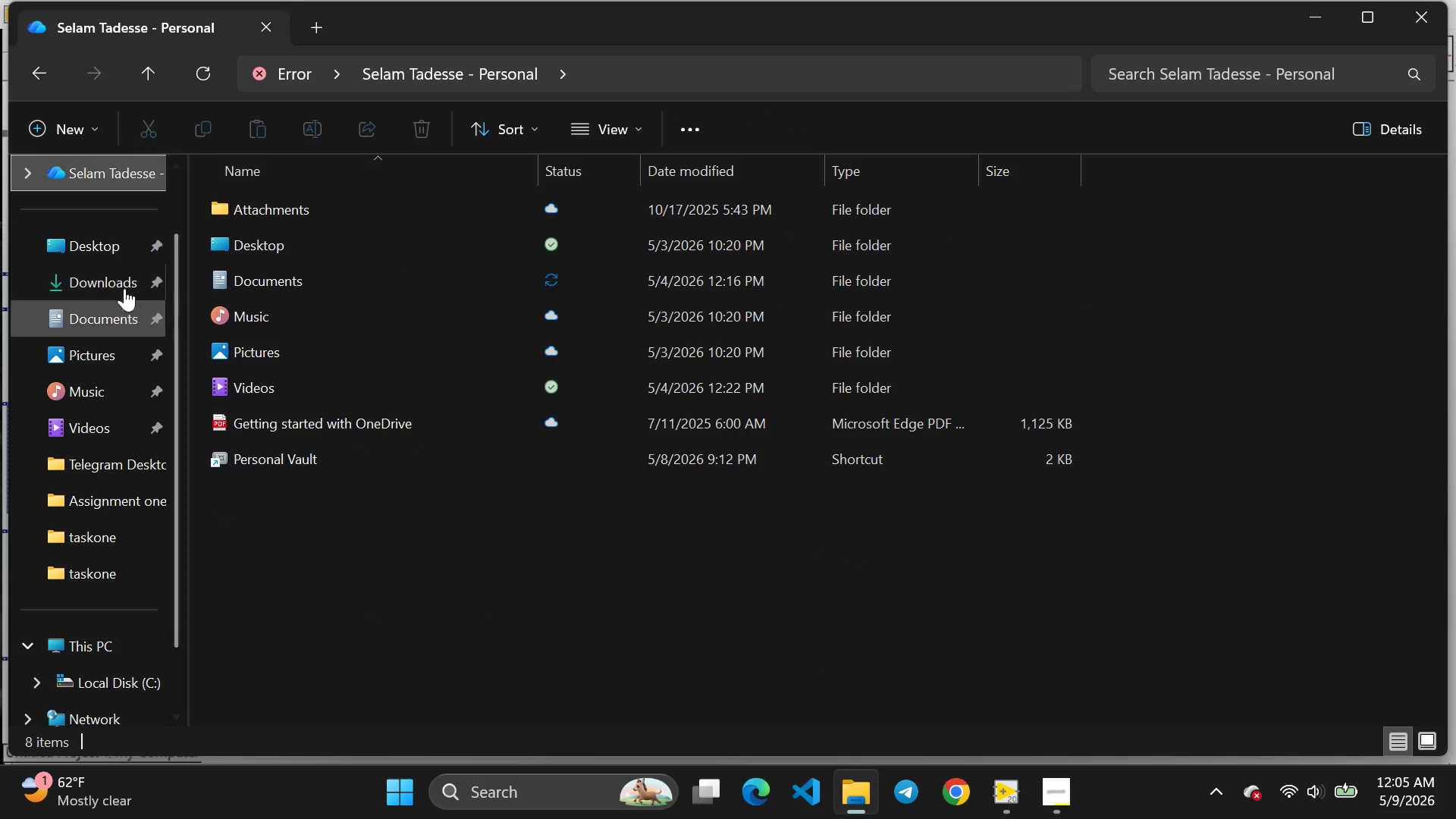 
left_click([1426, 20])
 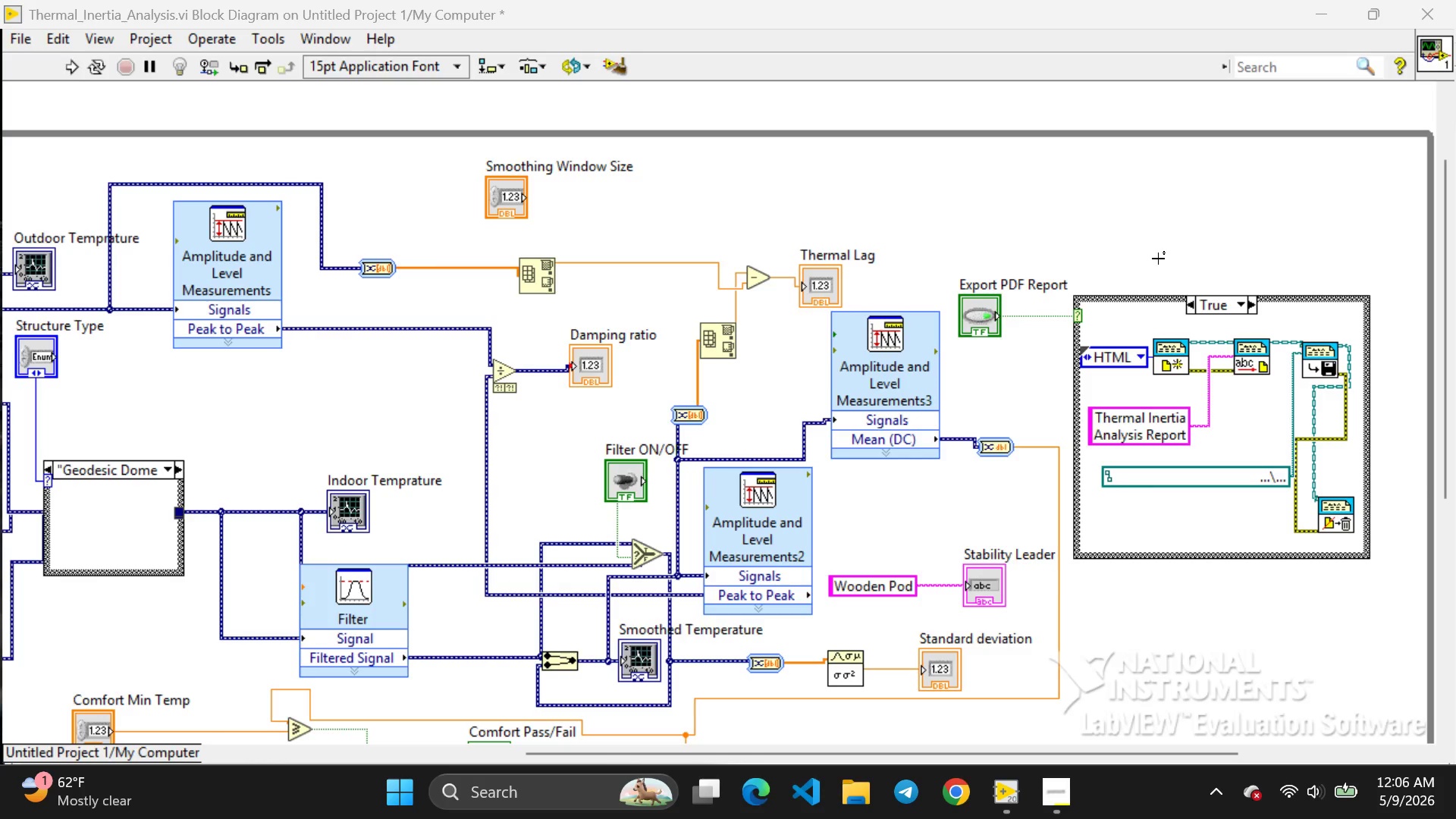 
wait(16.61)
 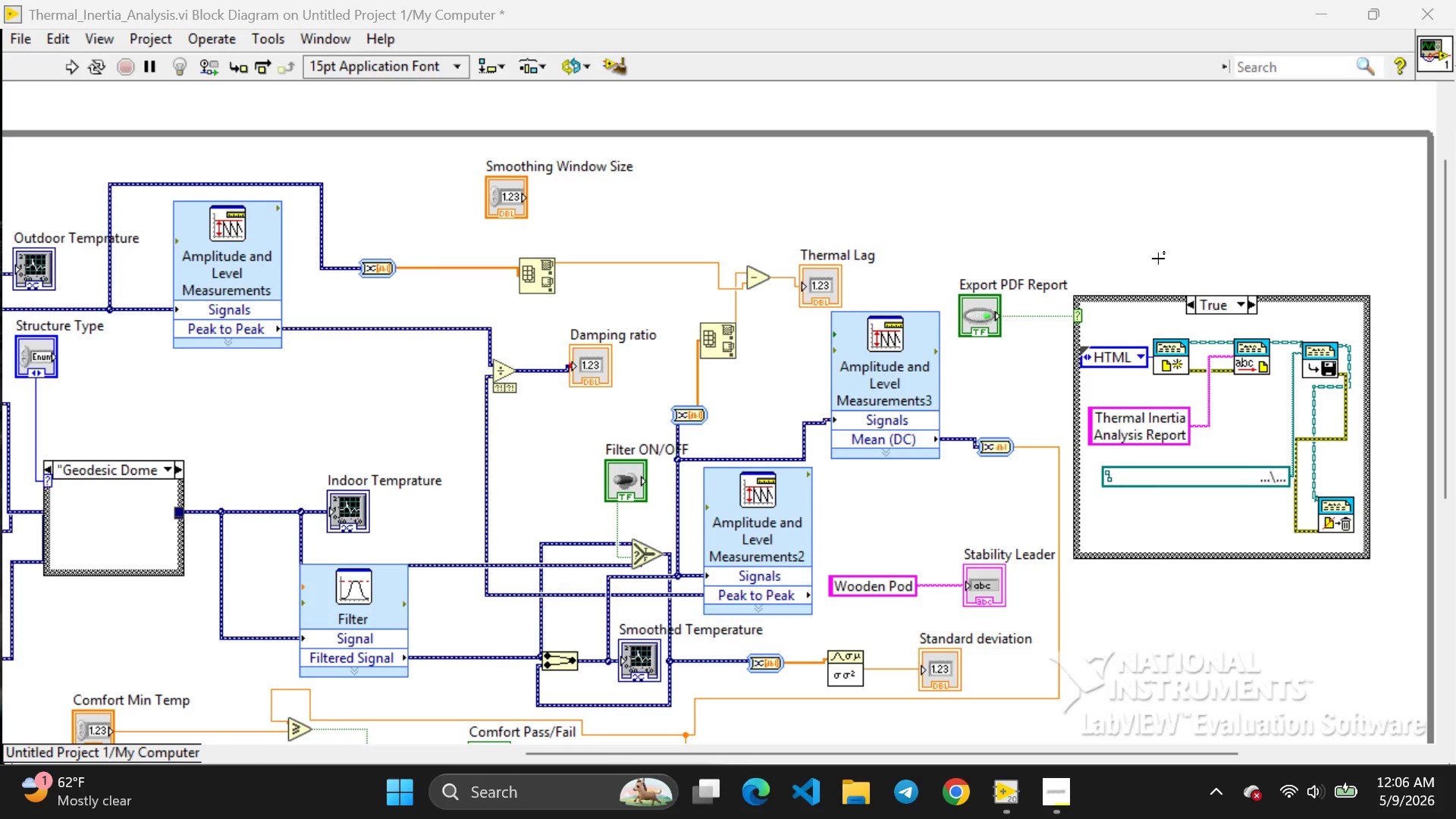 
left_click([1128, 679])
 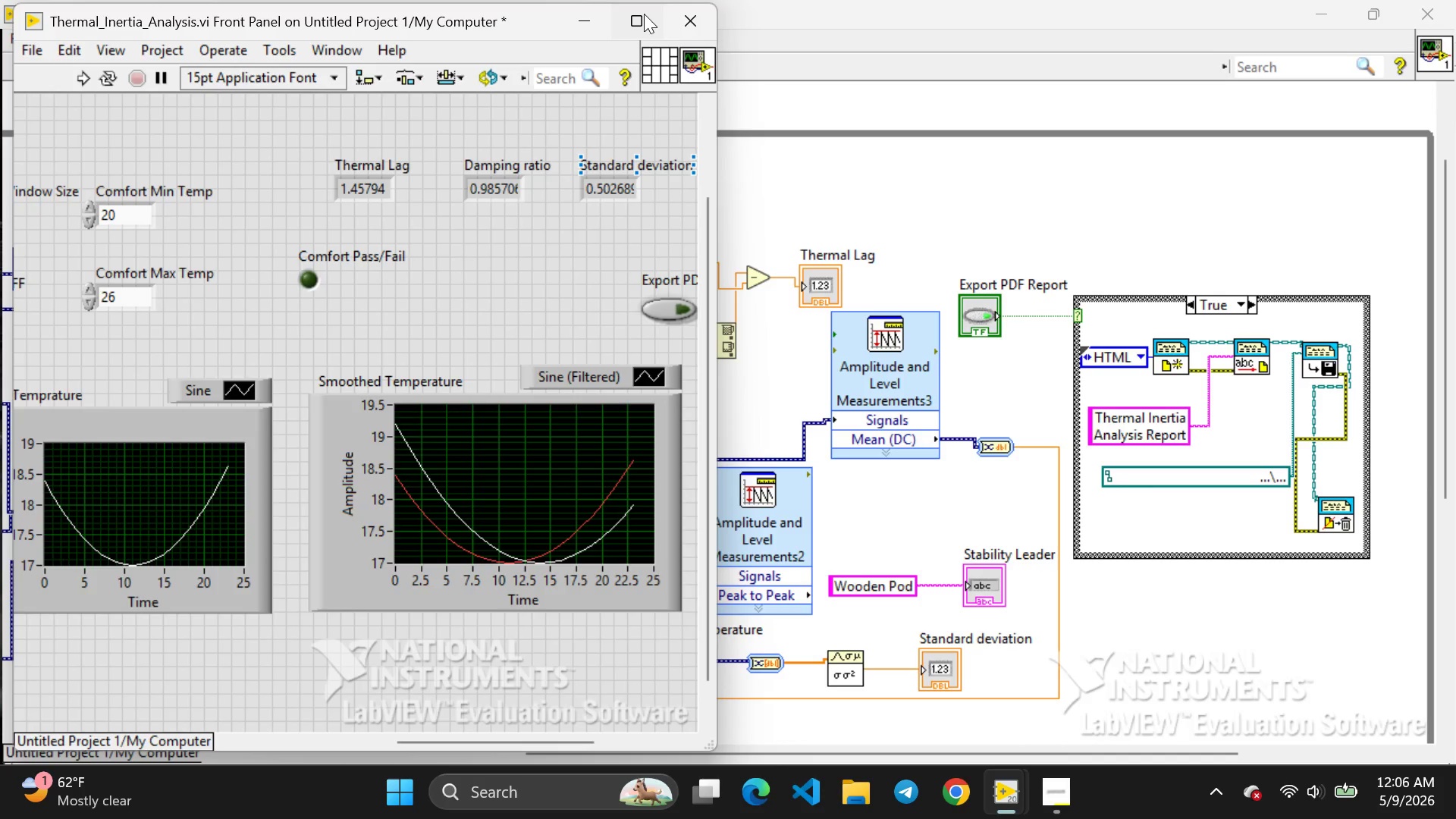 
left_click([644, 14])
 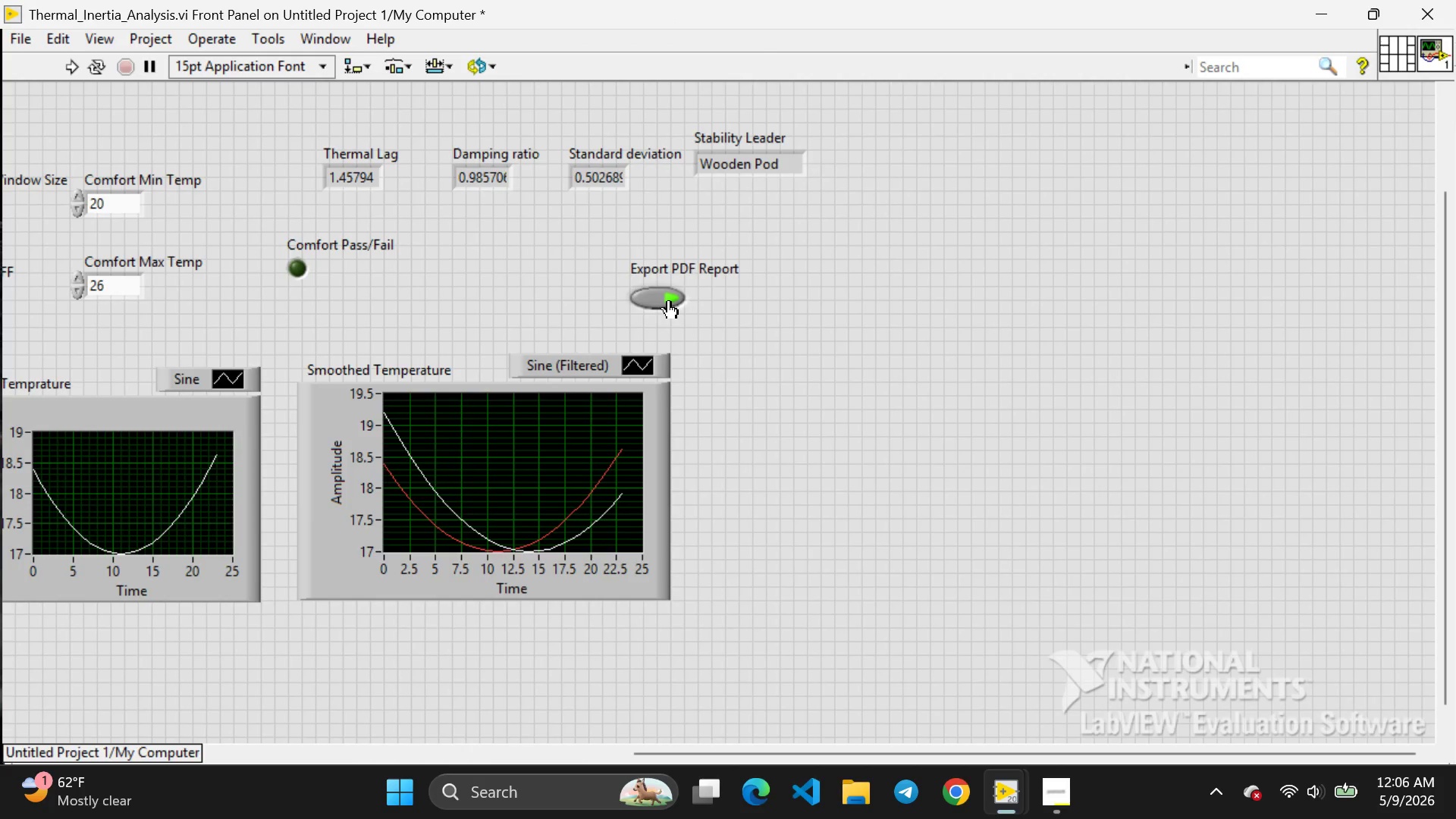 
left_click([669, 300])
 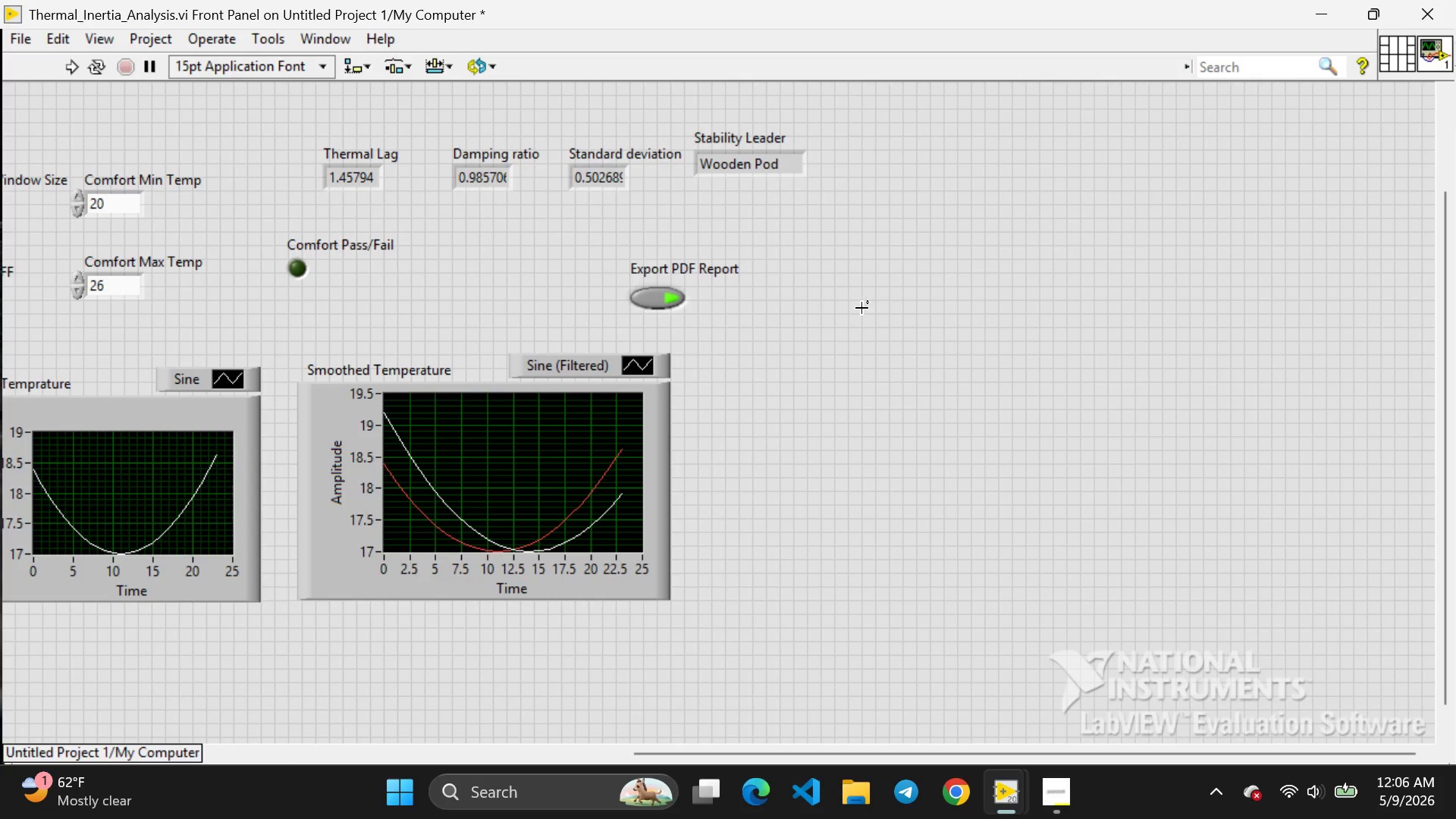 
wait(25.62)
 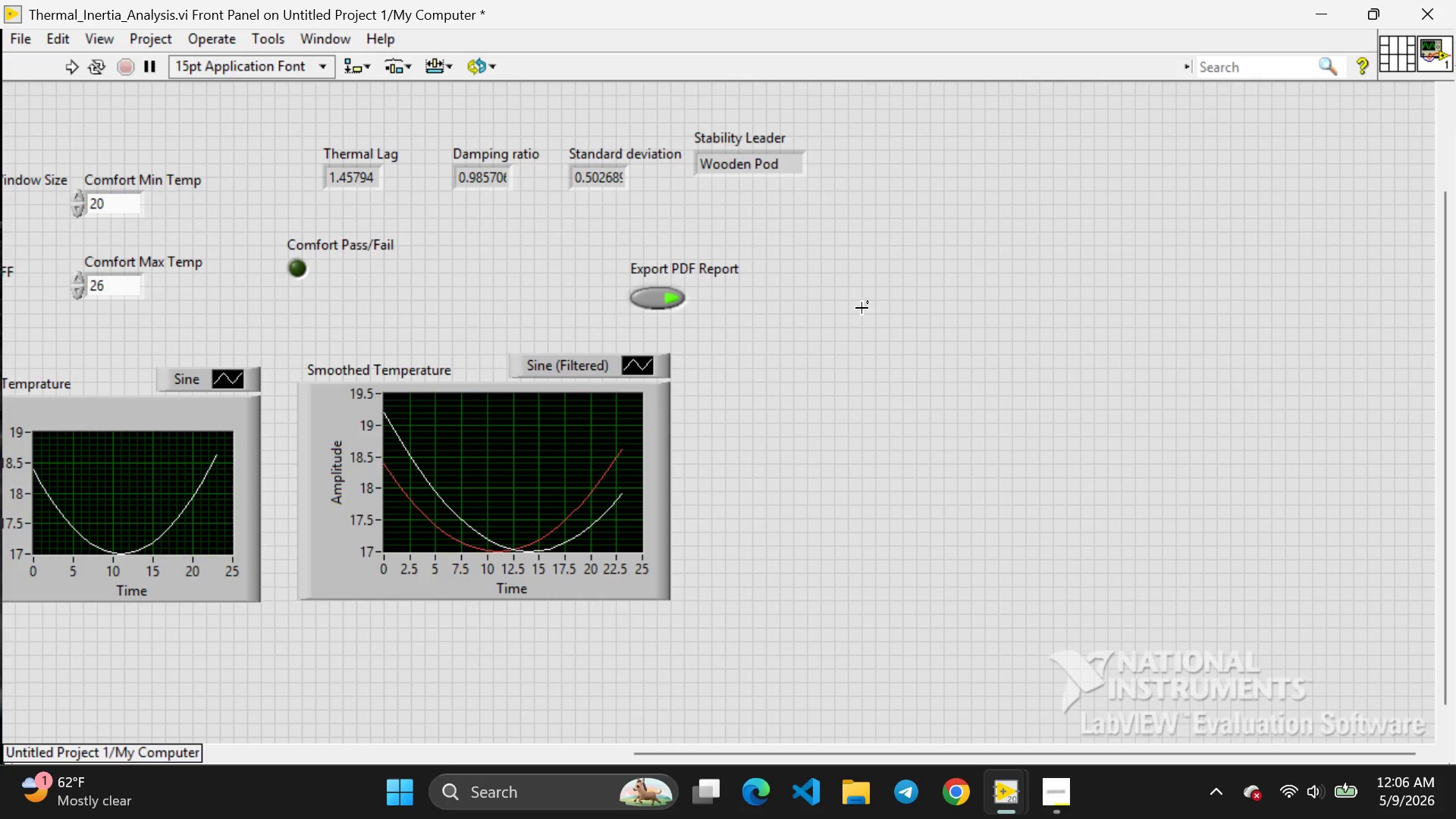 
left_click([1272, 686])
 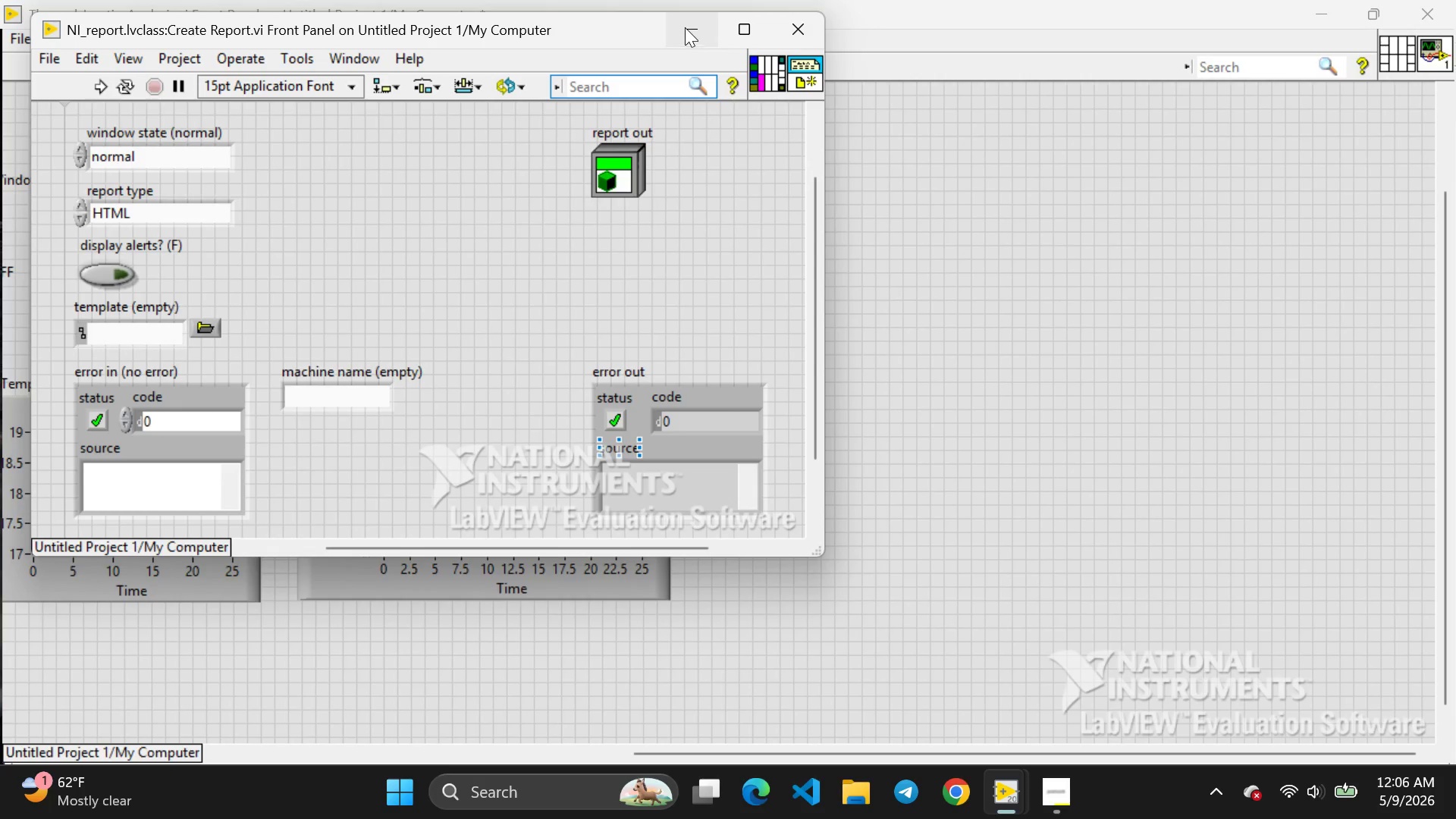 
left_click([685, 27])
 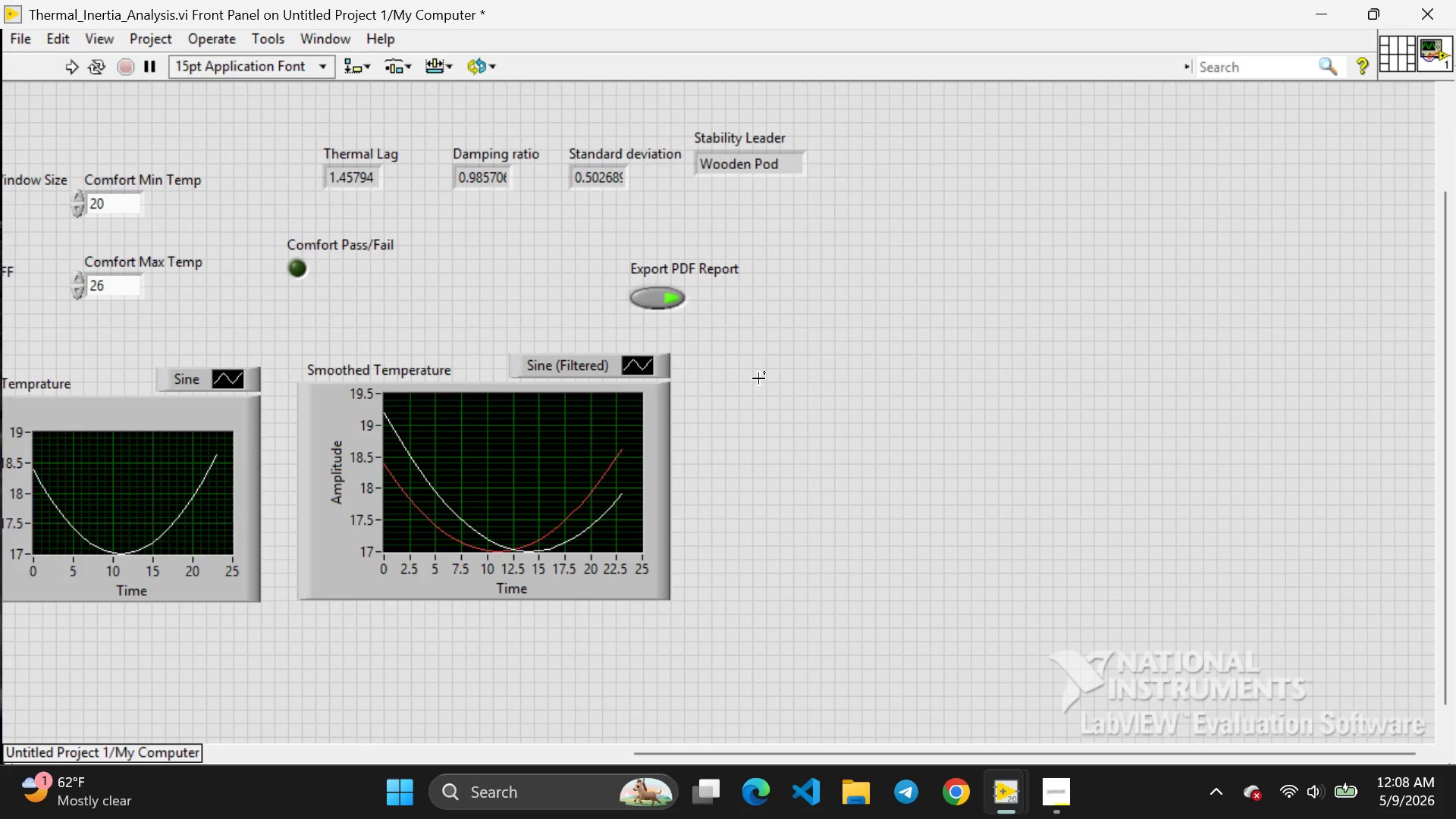 
wait(92.12)
 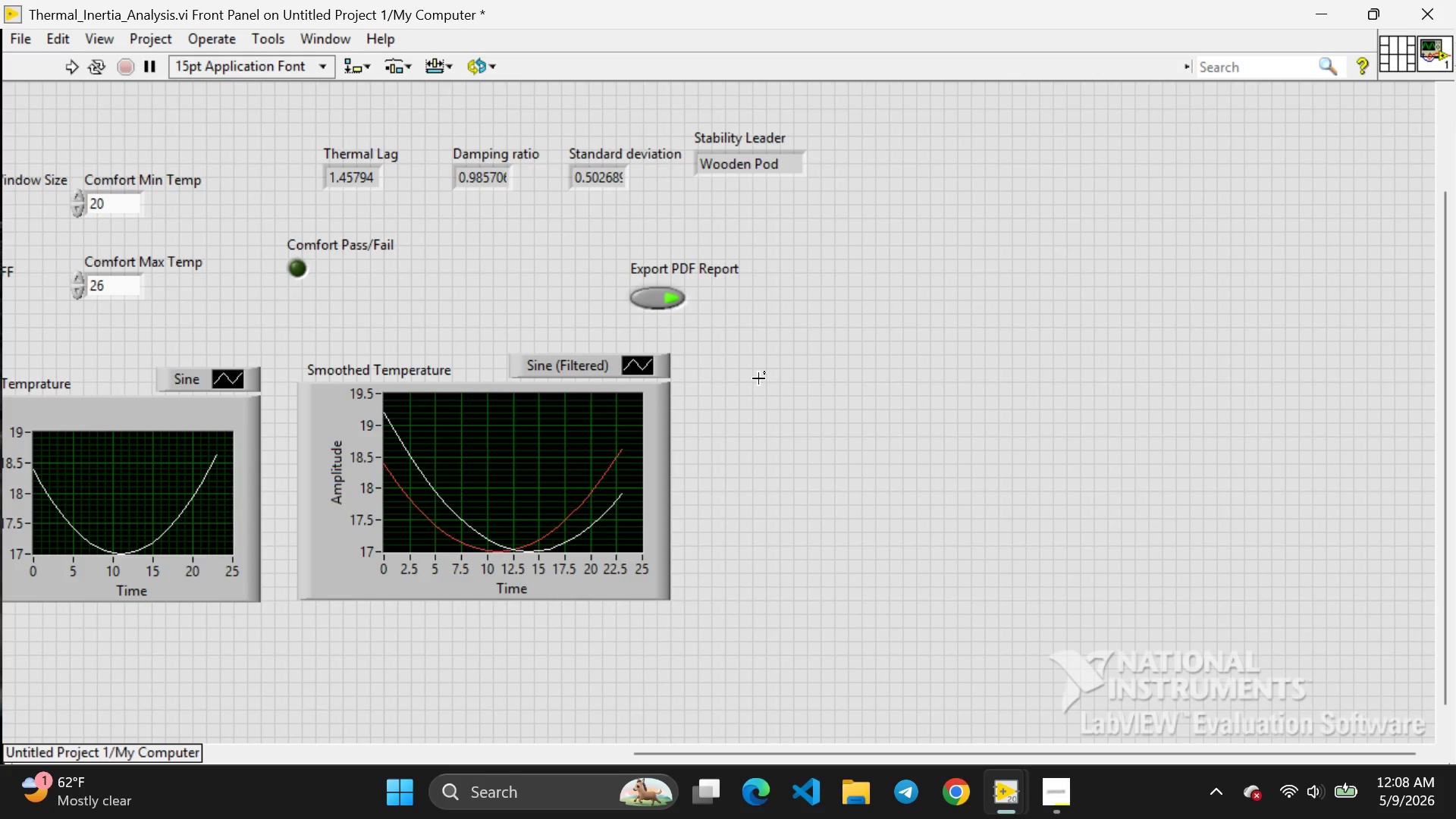 
scroll: coordinate [613, 306], scroll_direction: up, amount: 3.0
 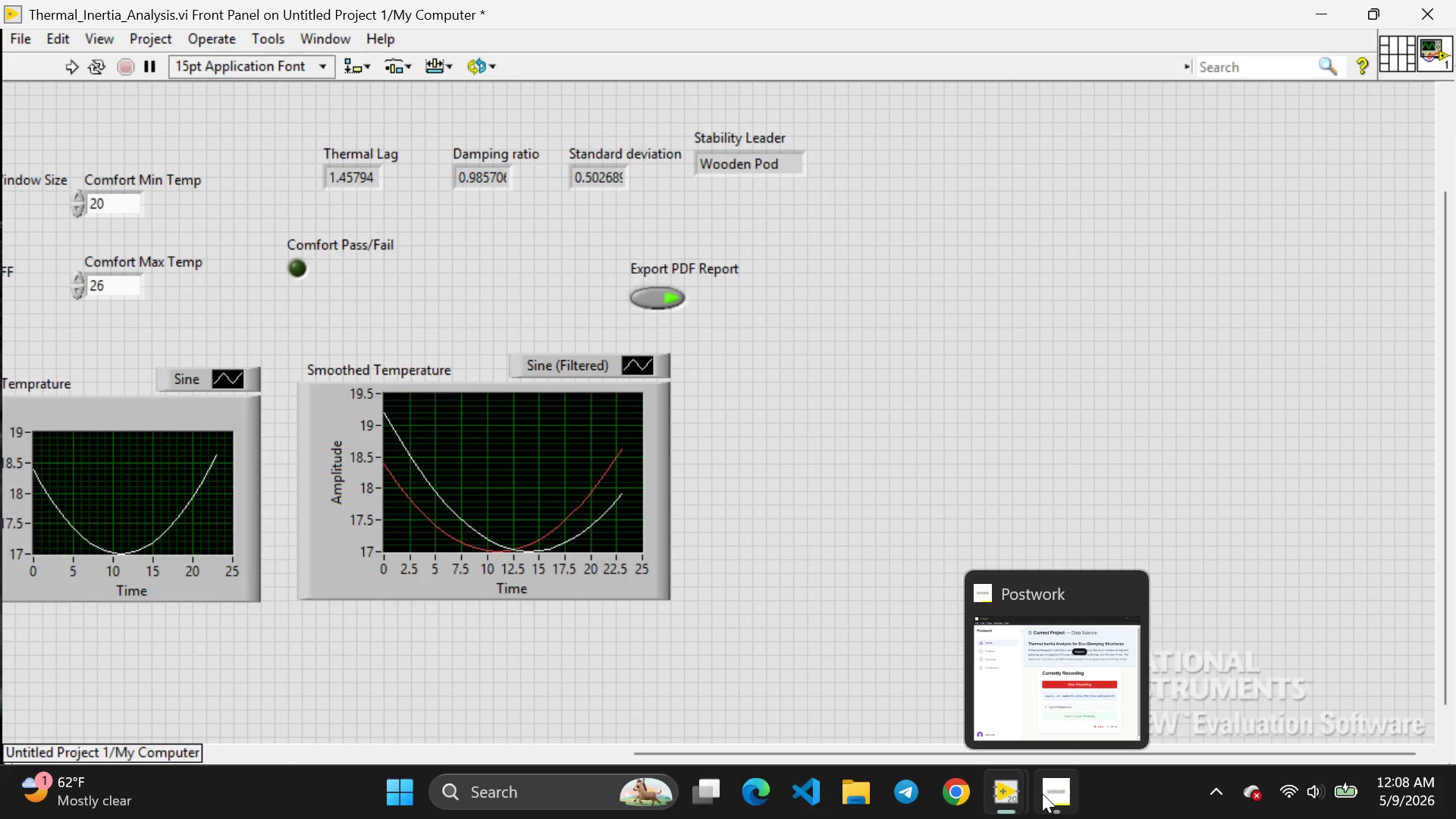 
mouse_move([1016, 775])
 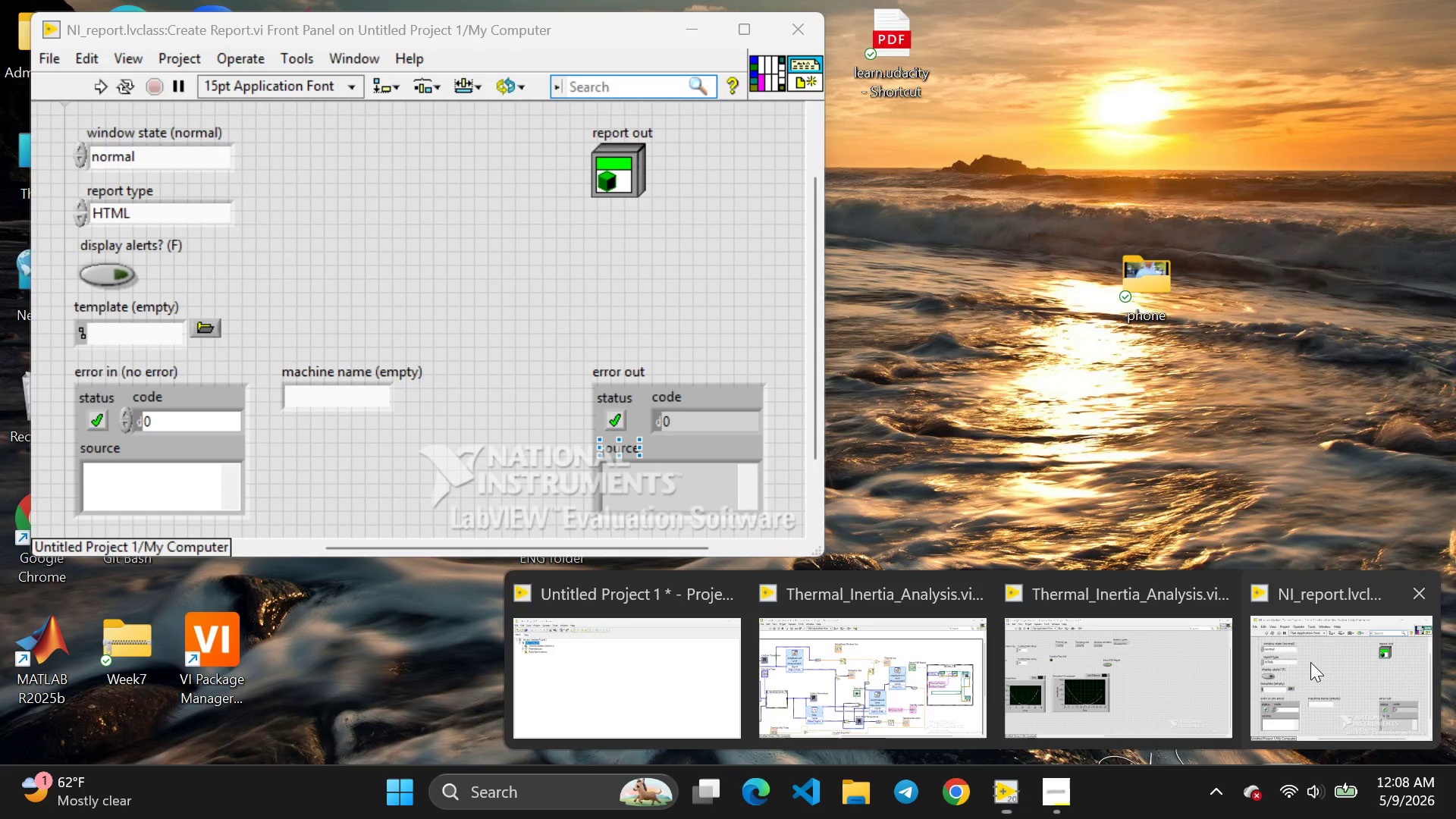 
left_click([1310, 662])
 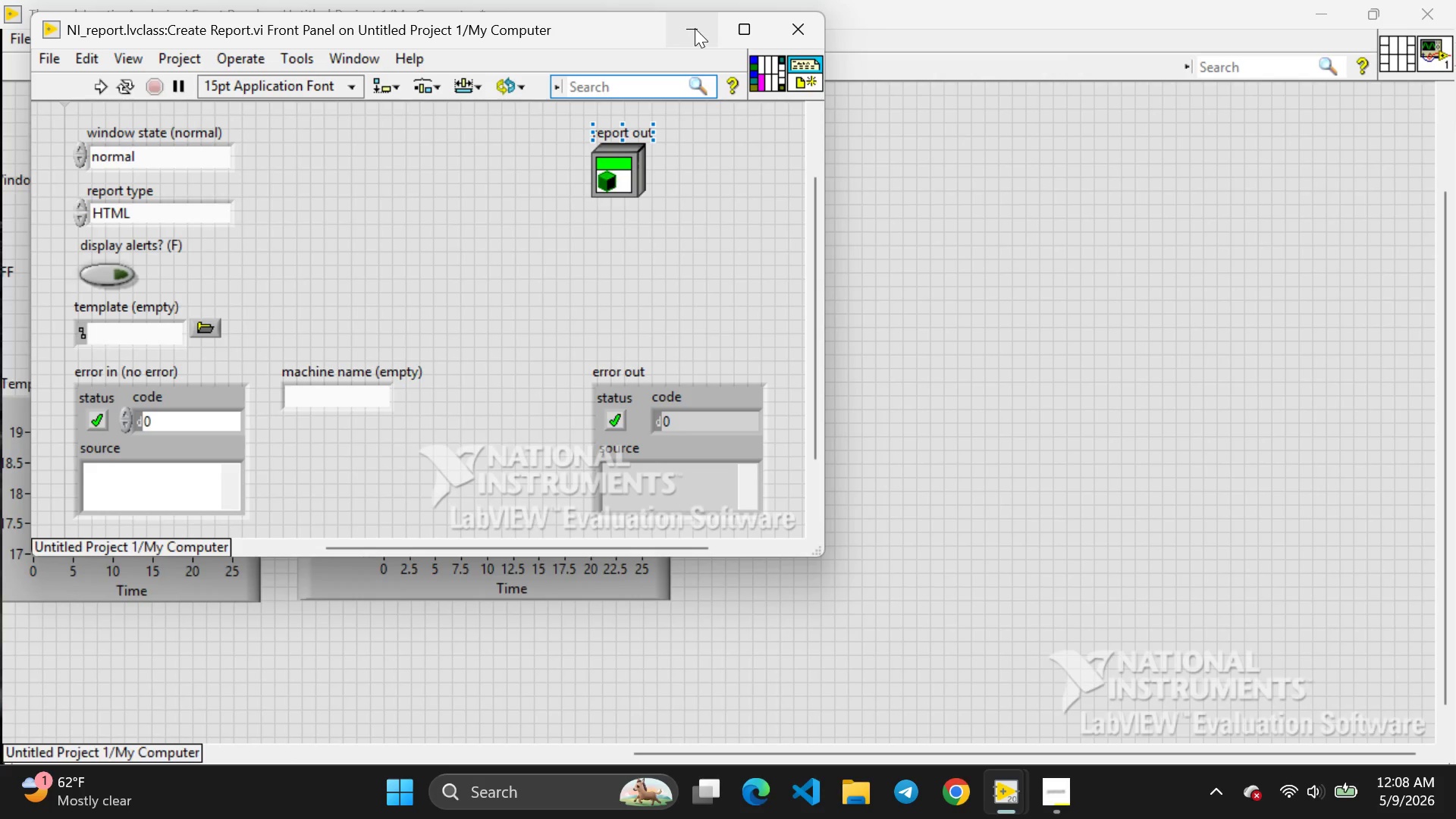 
left_click([695, 28])
 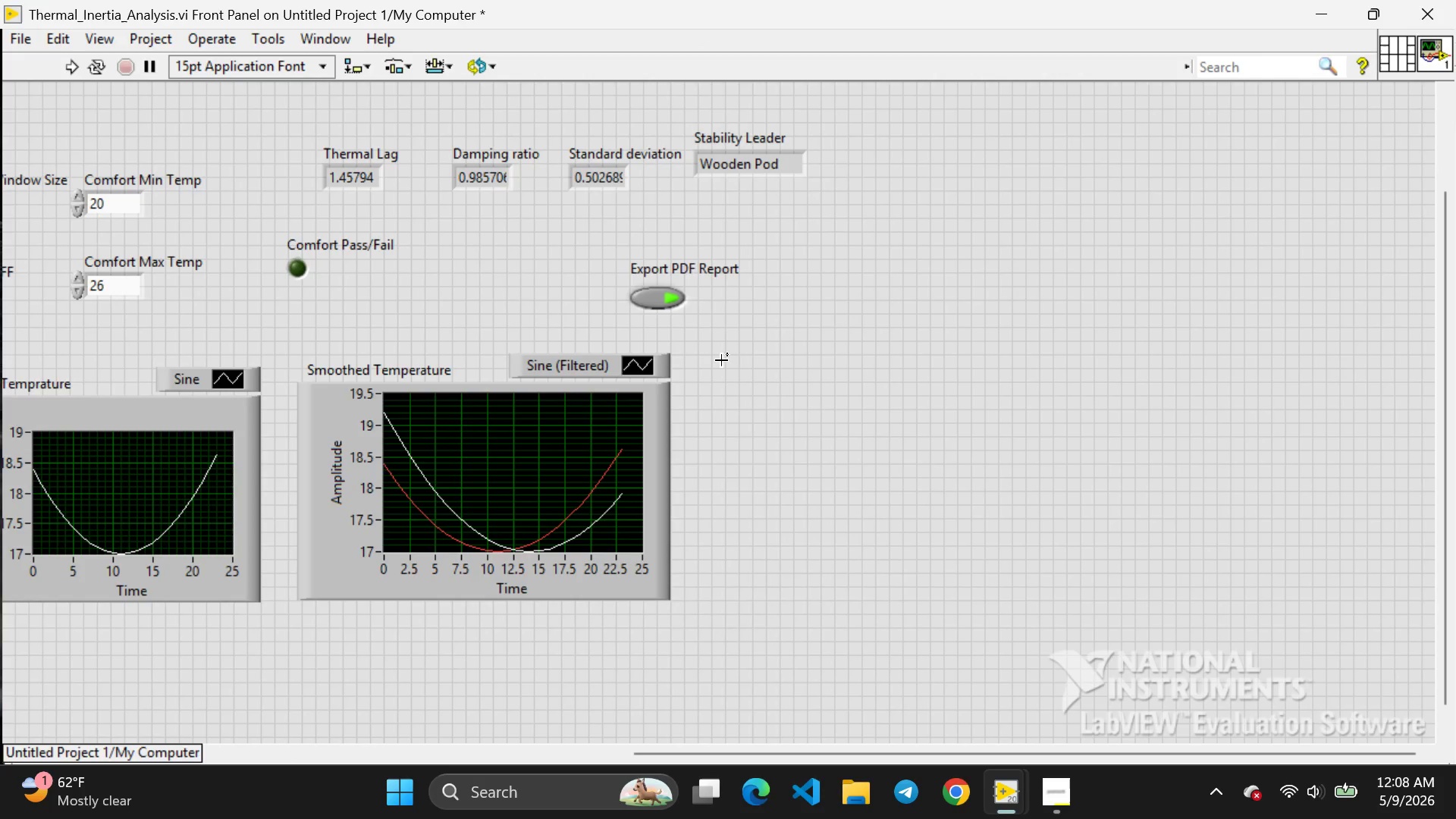 
key(Control+ControlLeft)
 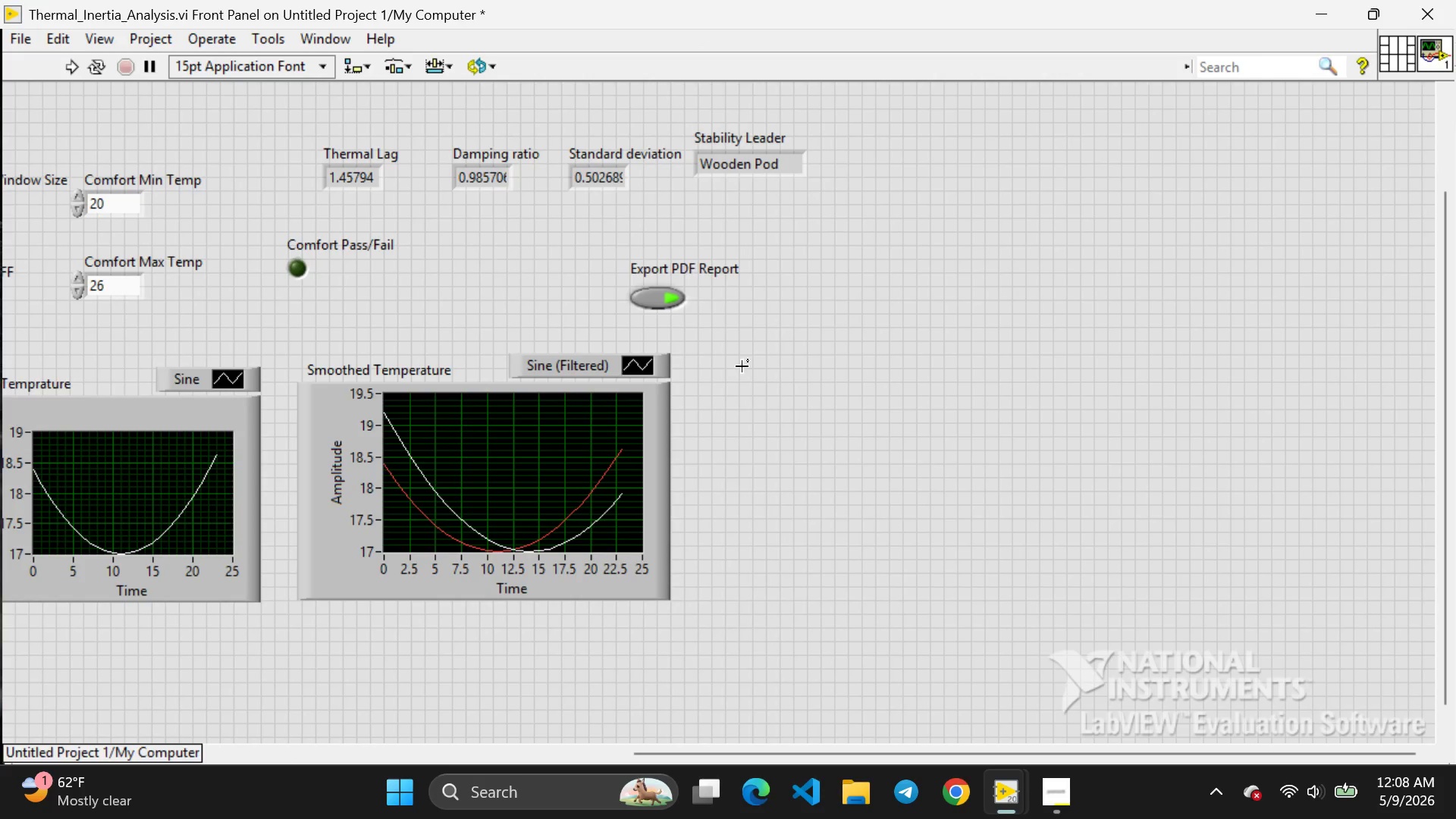 
scroll: coordinate [721, 360], scroll_direction: none, amount: 0.0
 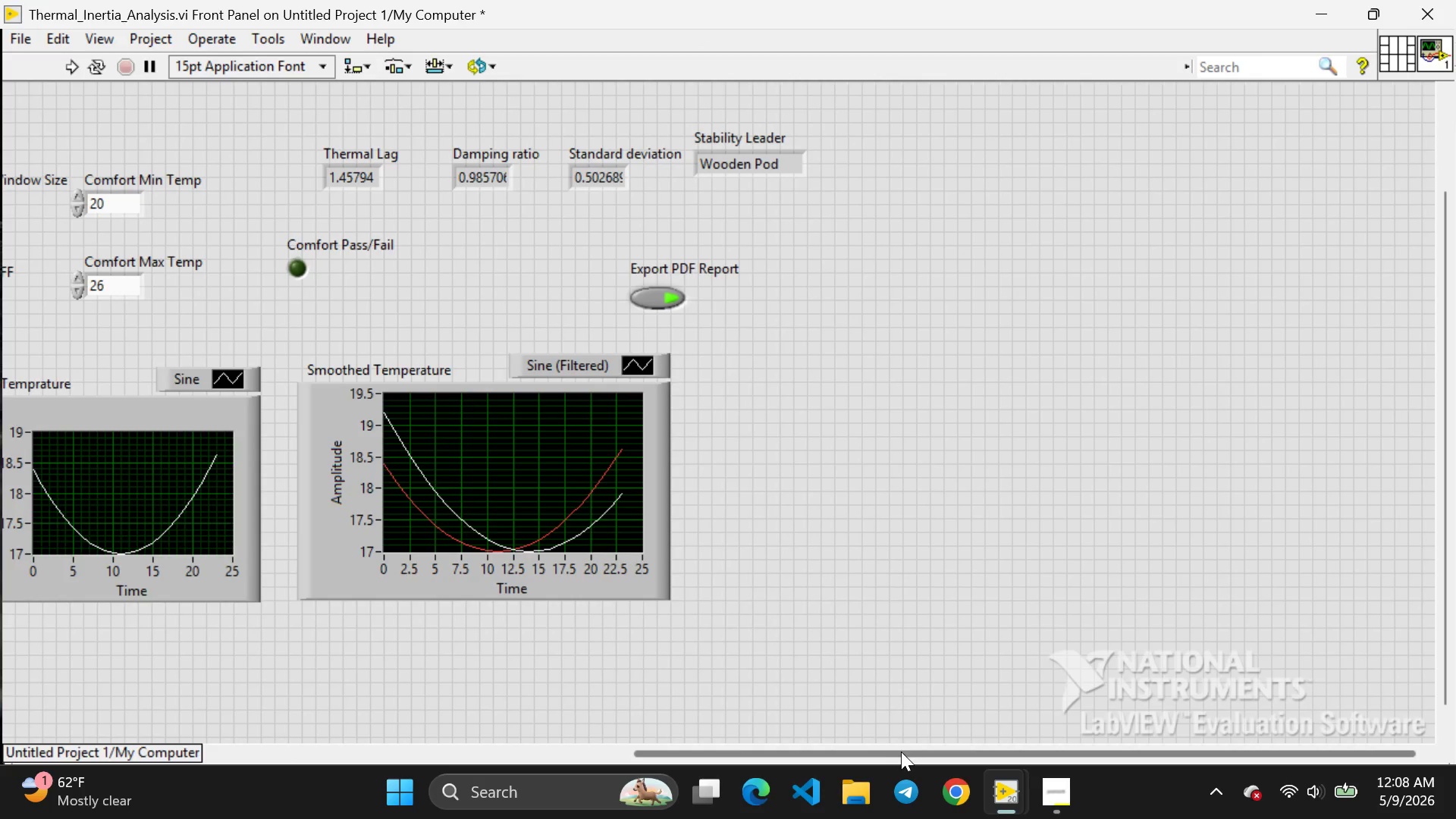 
left_click_drag(start_coordinate=[906, 752], to_coordinate=[641, 740])
 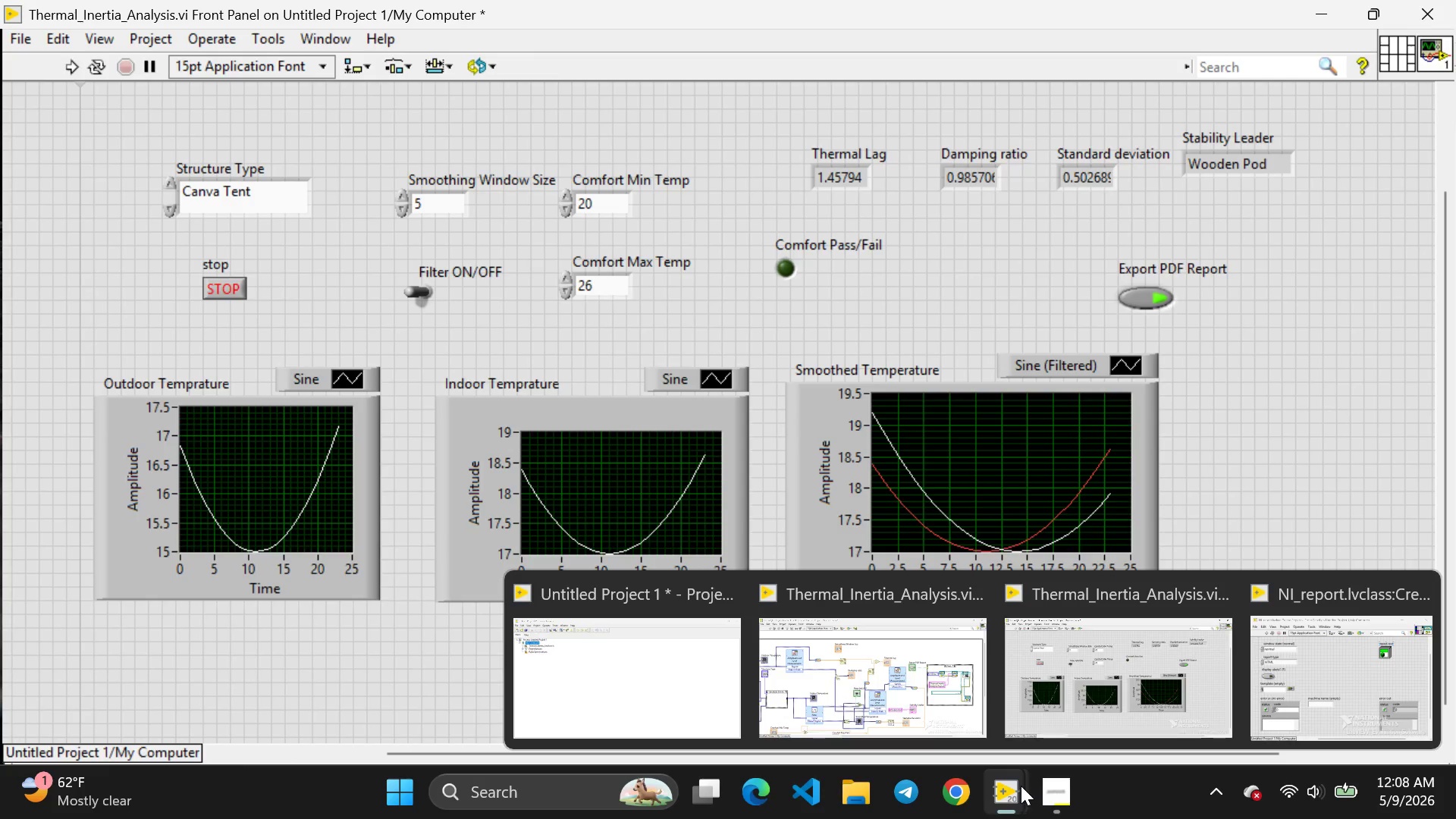 
wait(7.41)
 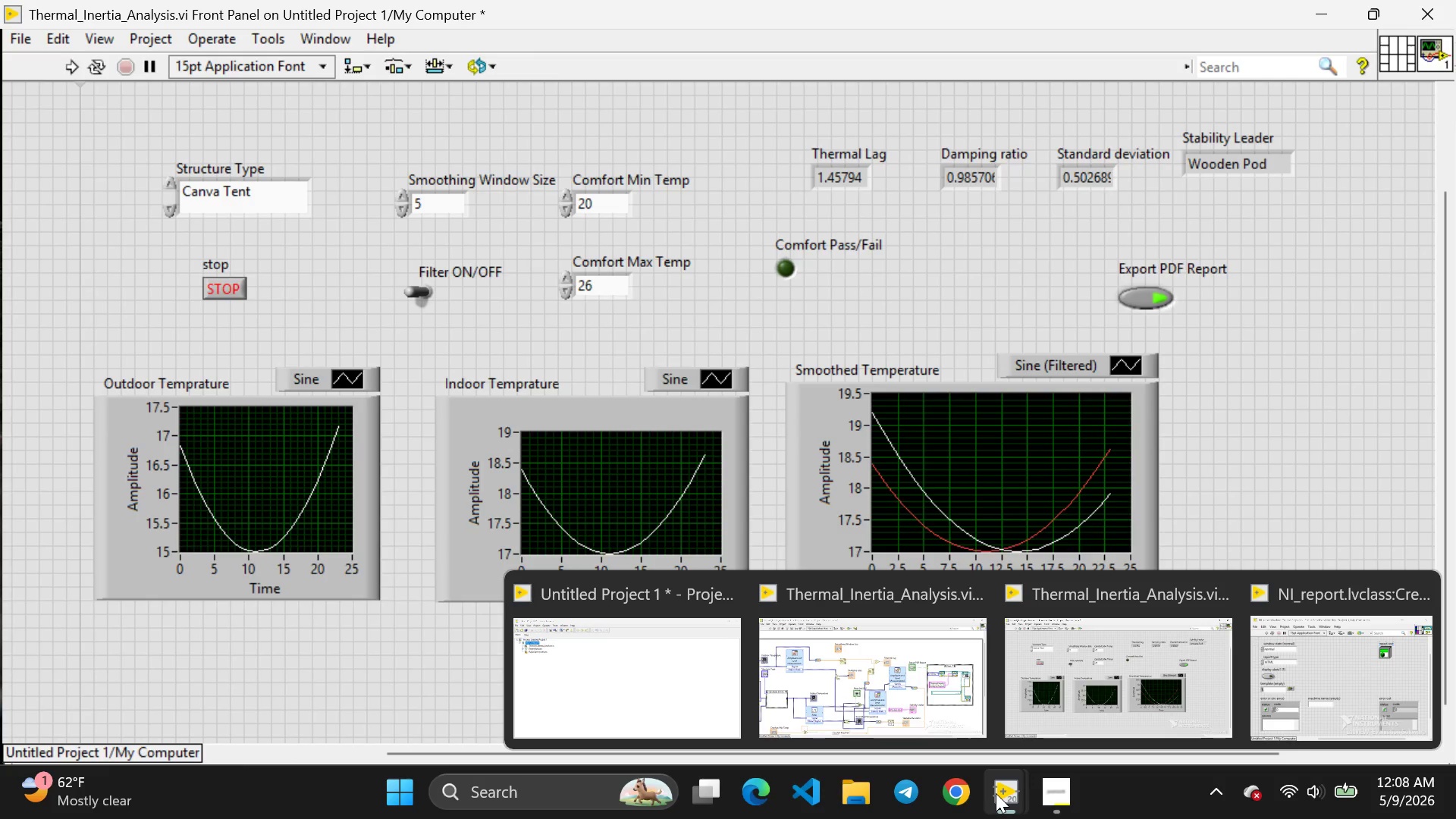 
left_click([959, 712])
 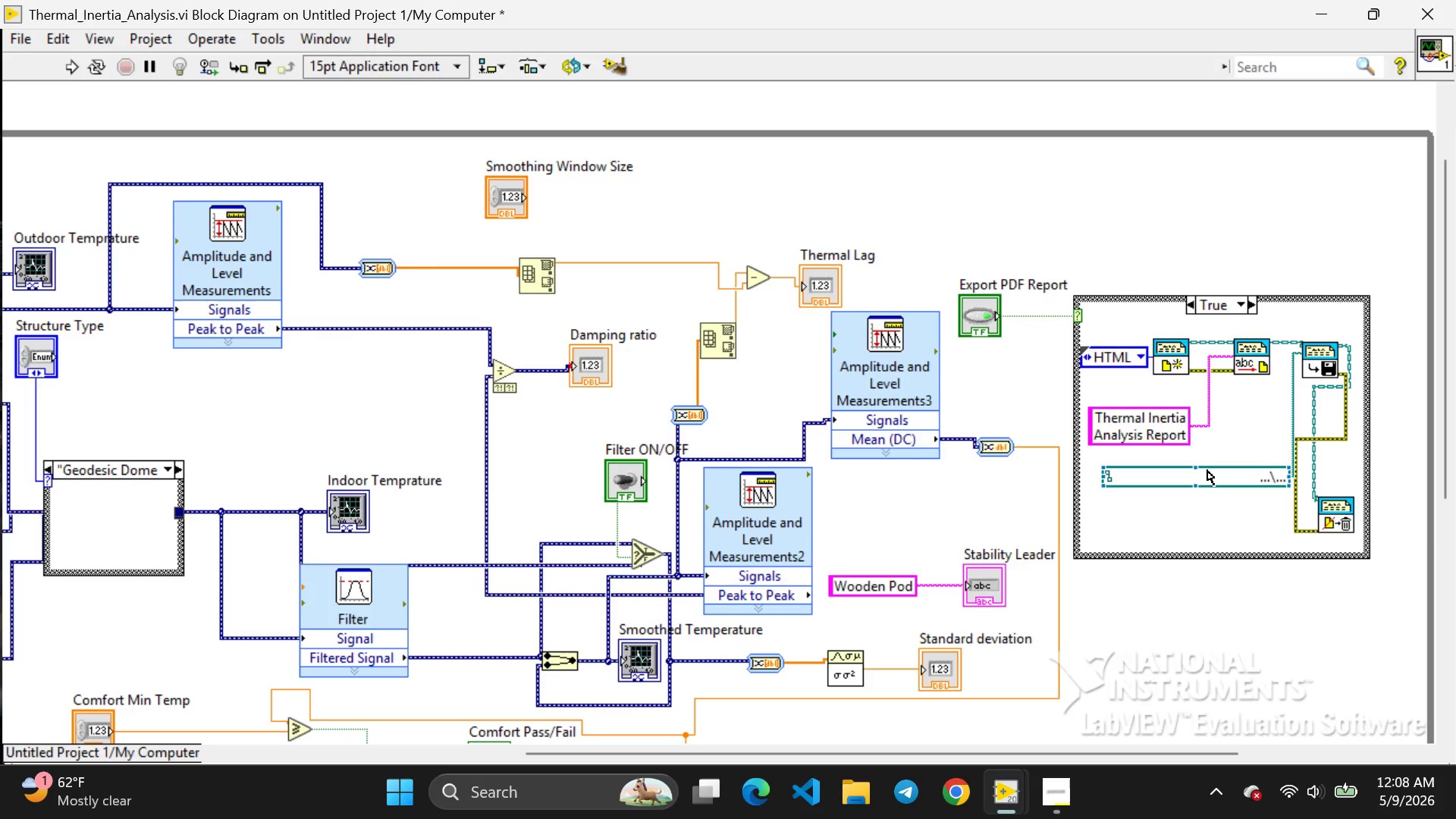 
left_click([1207, 470])
 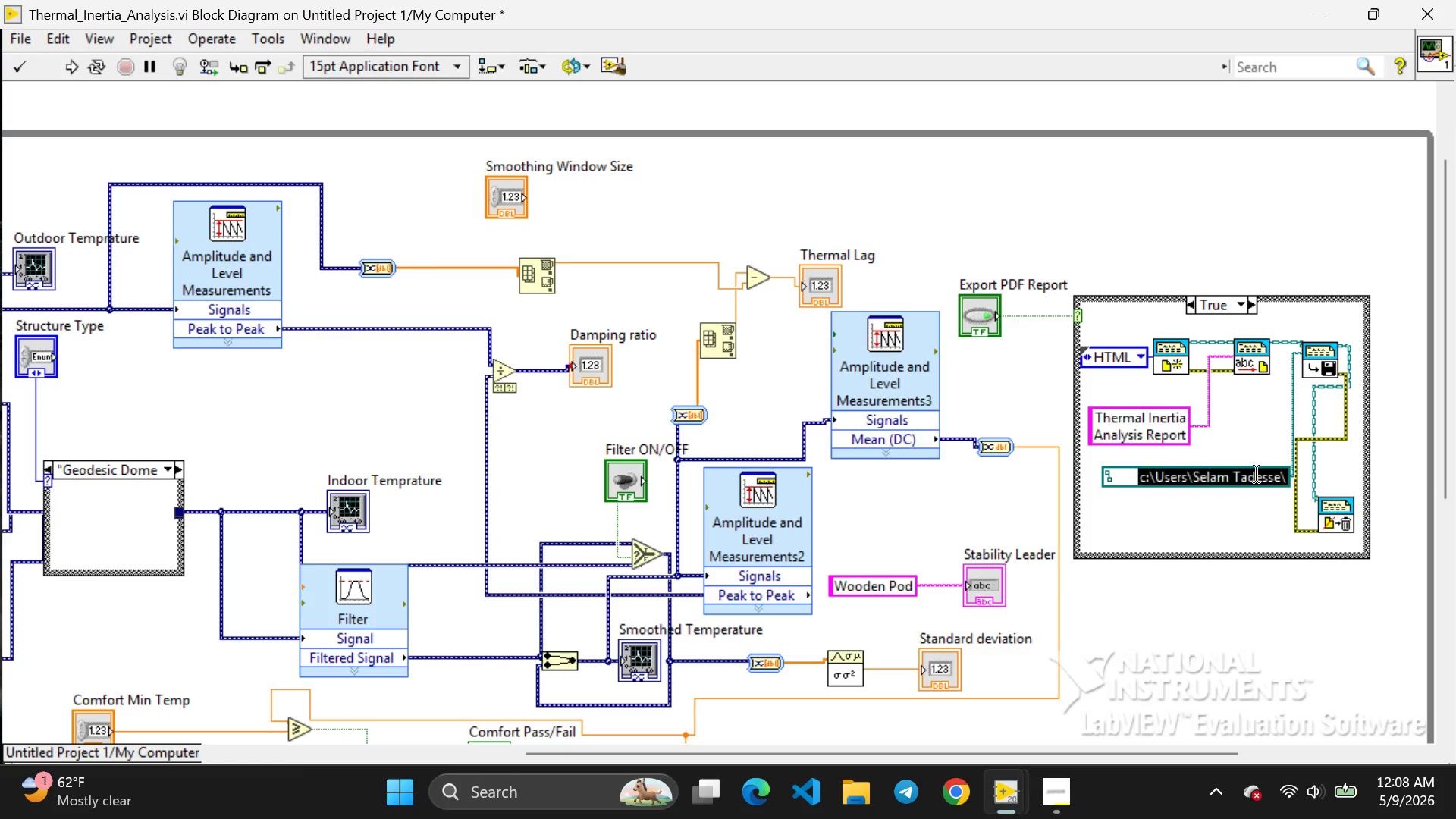 
double_click([1257, 474])
 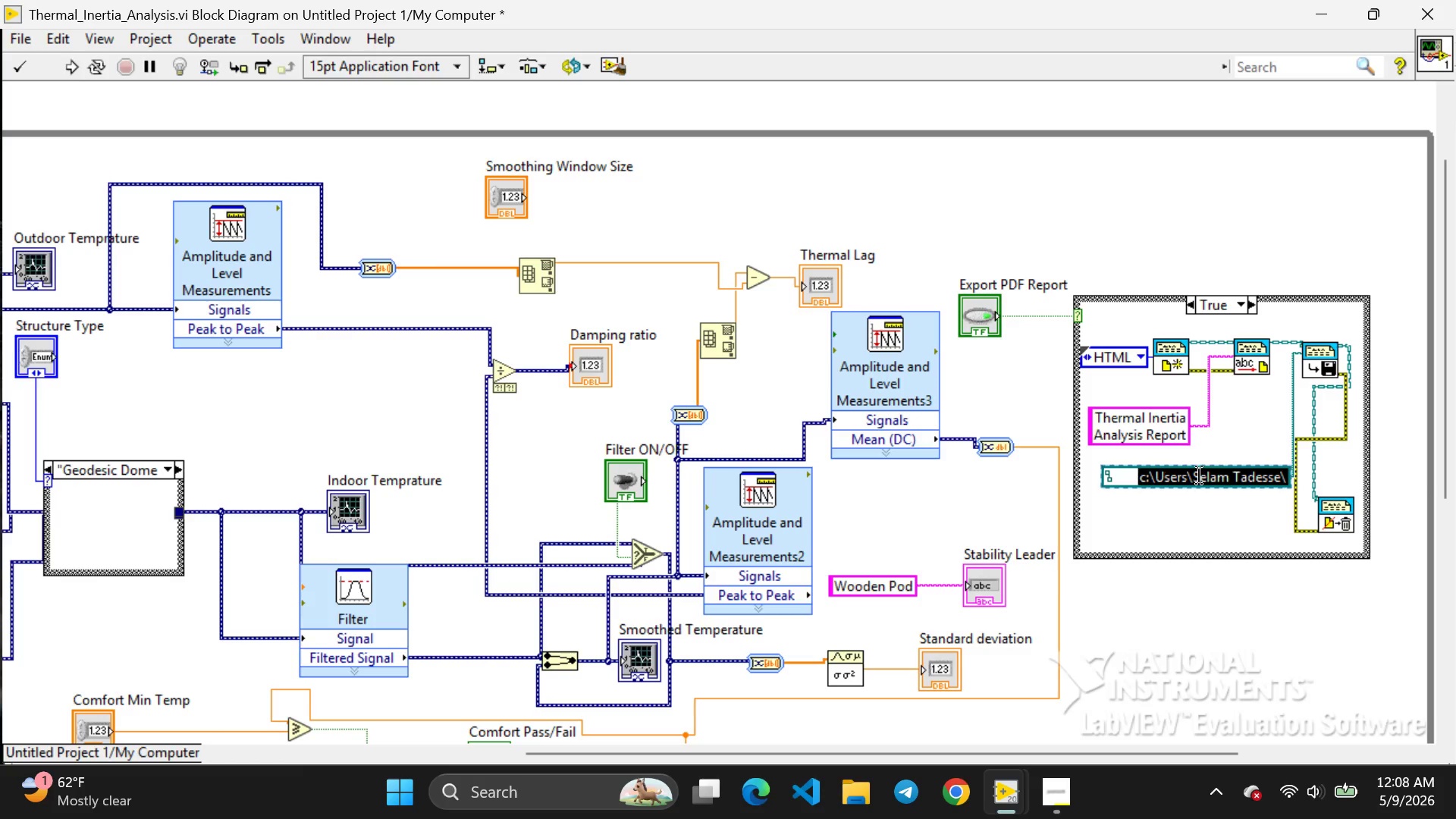 
wait(9.91)
 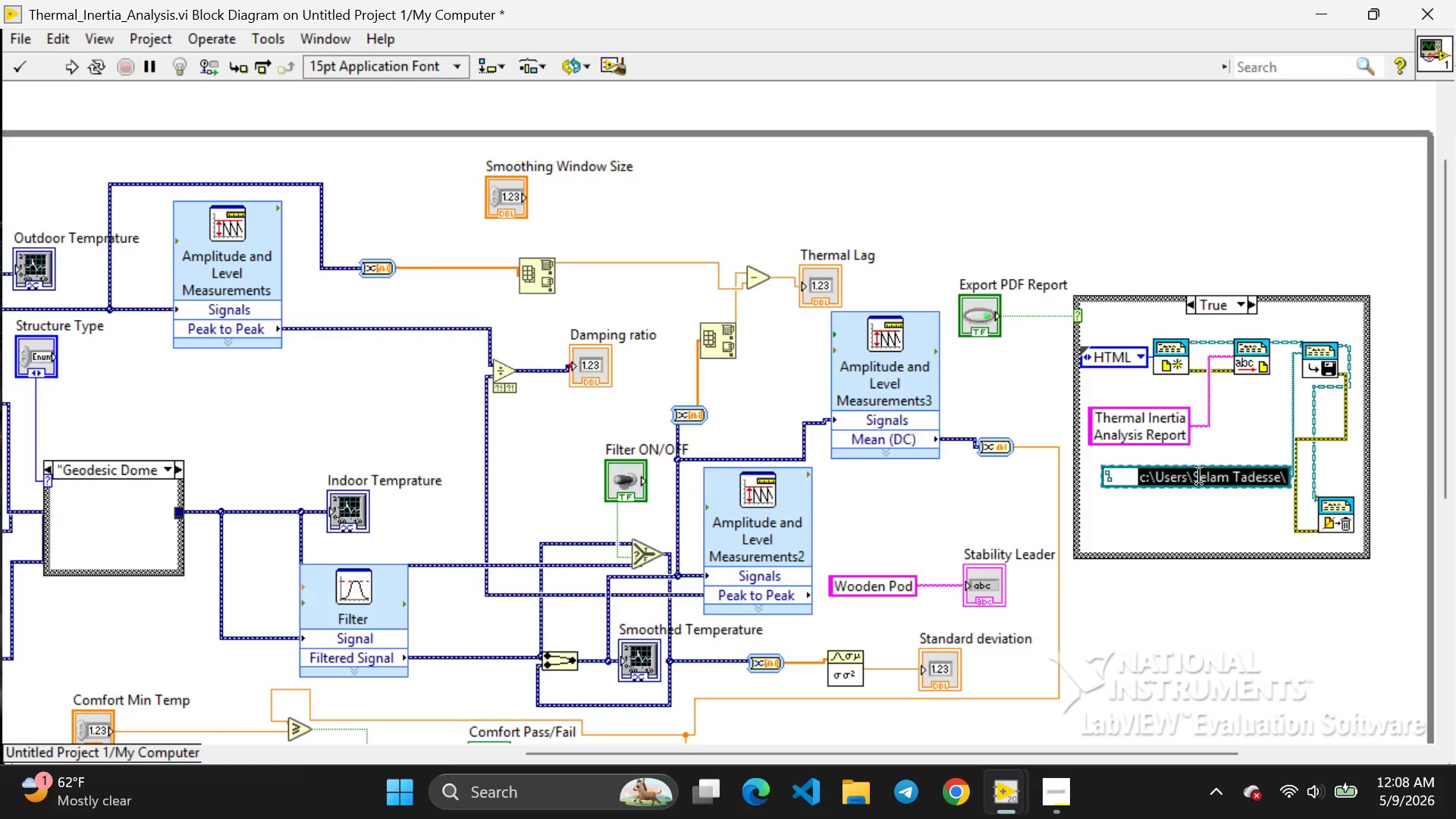 
double_click([1192, 476])
 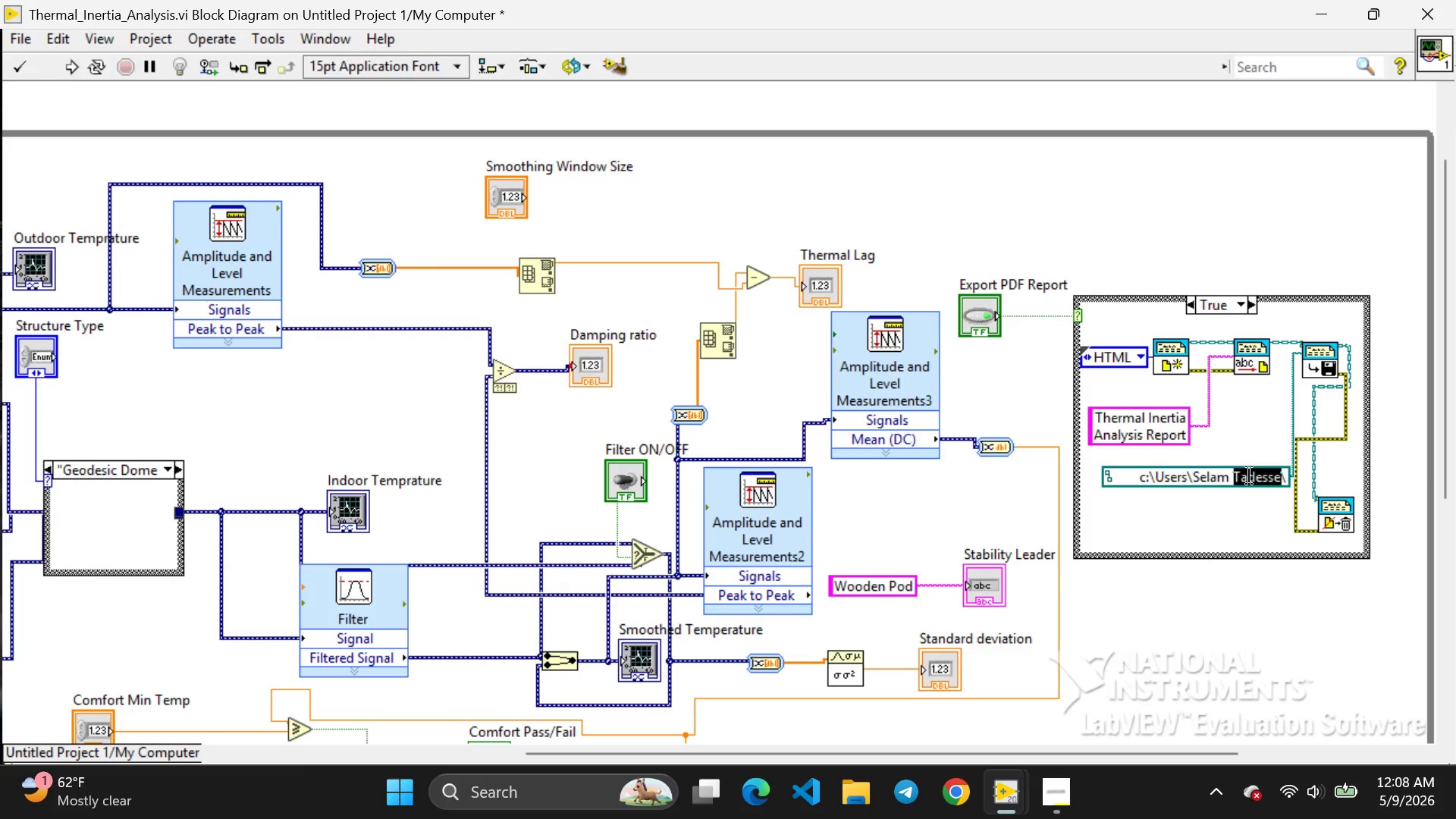 
double_click([1249, 475])
 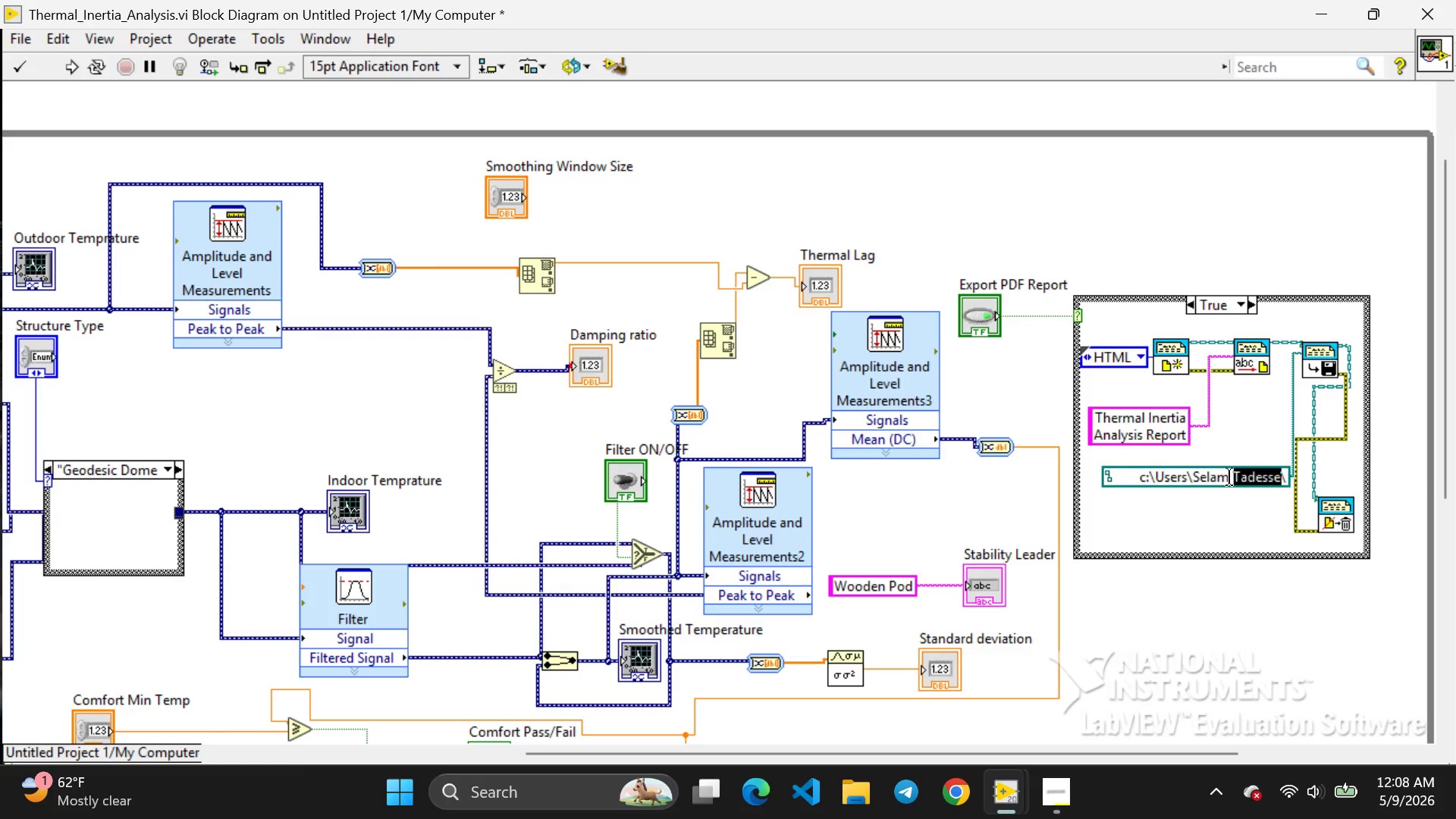 
scroll: coordinate [1229, 477], scroll_direction: down, amount: 2.0
 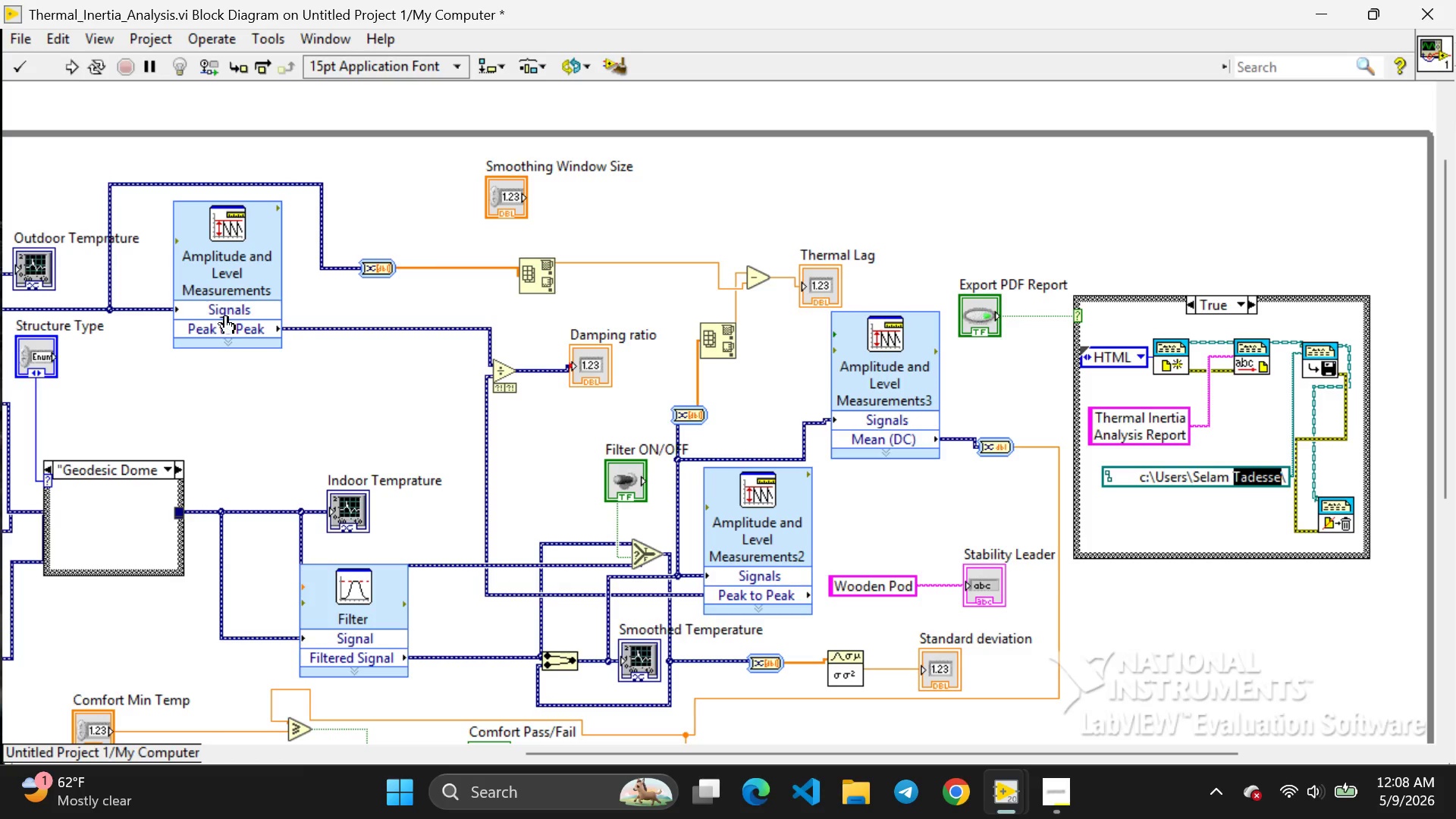 
wait(8.78)
 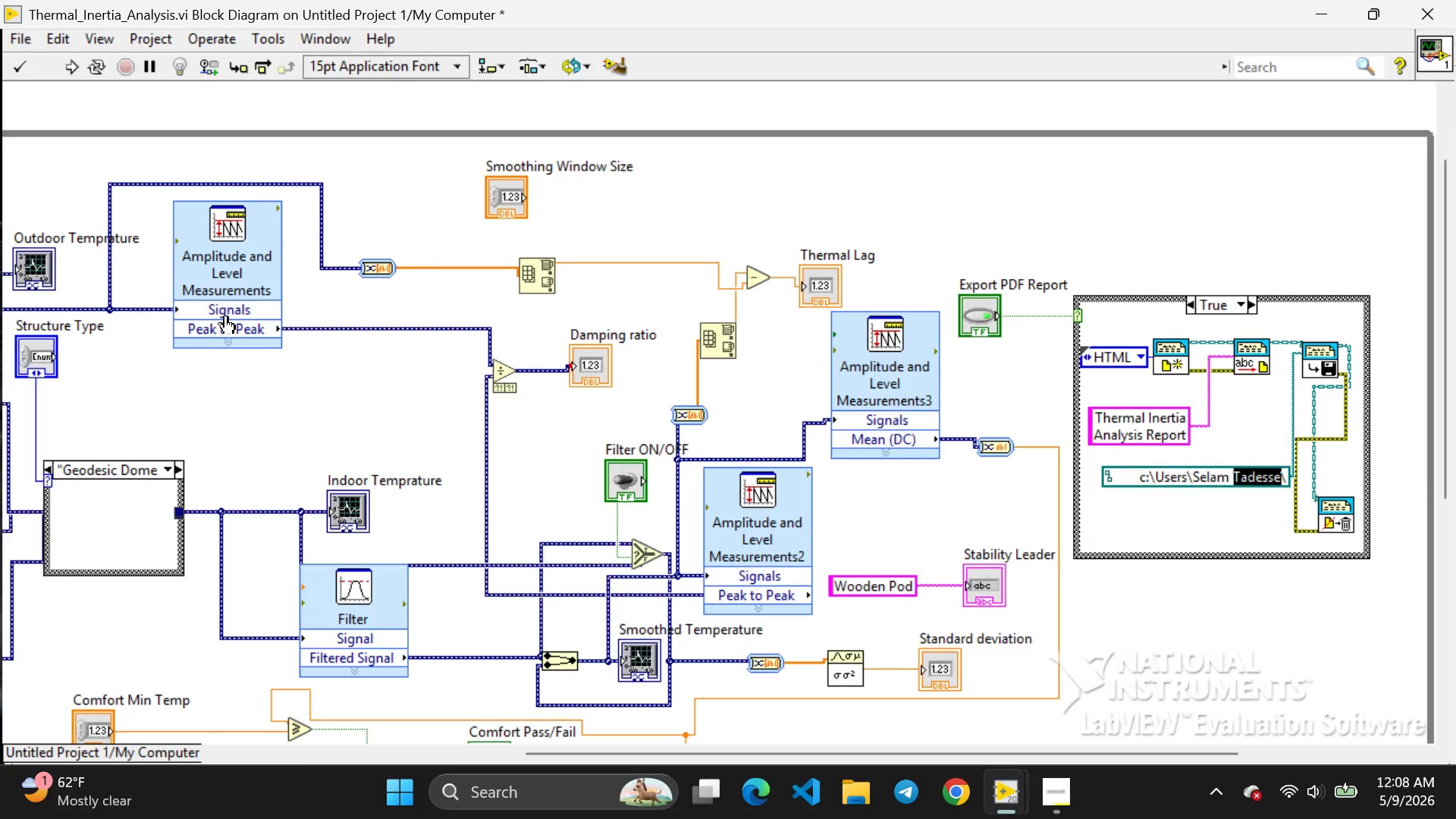 
left_click([67, 40])
 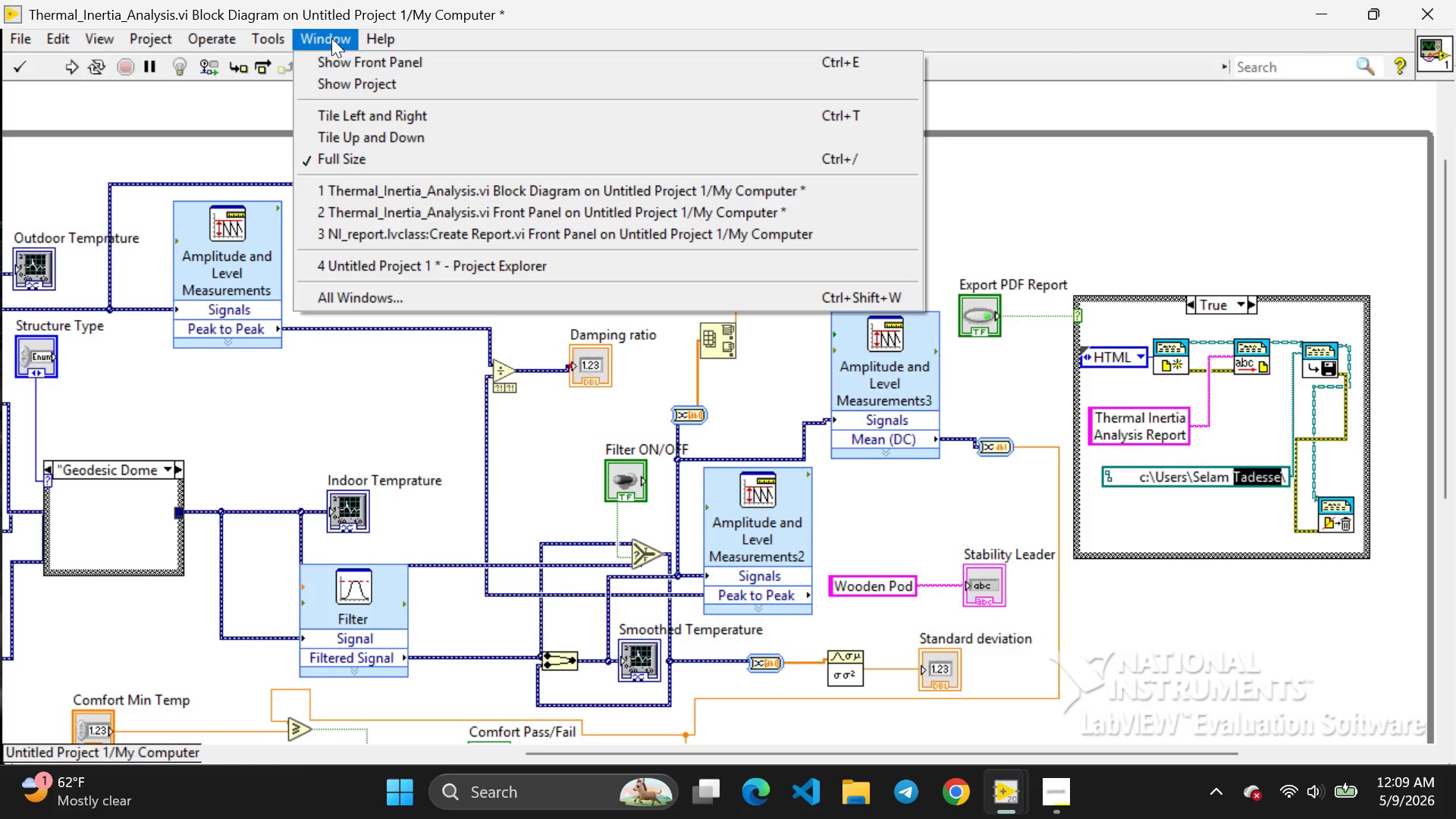 
wait(27.55)
 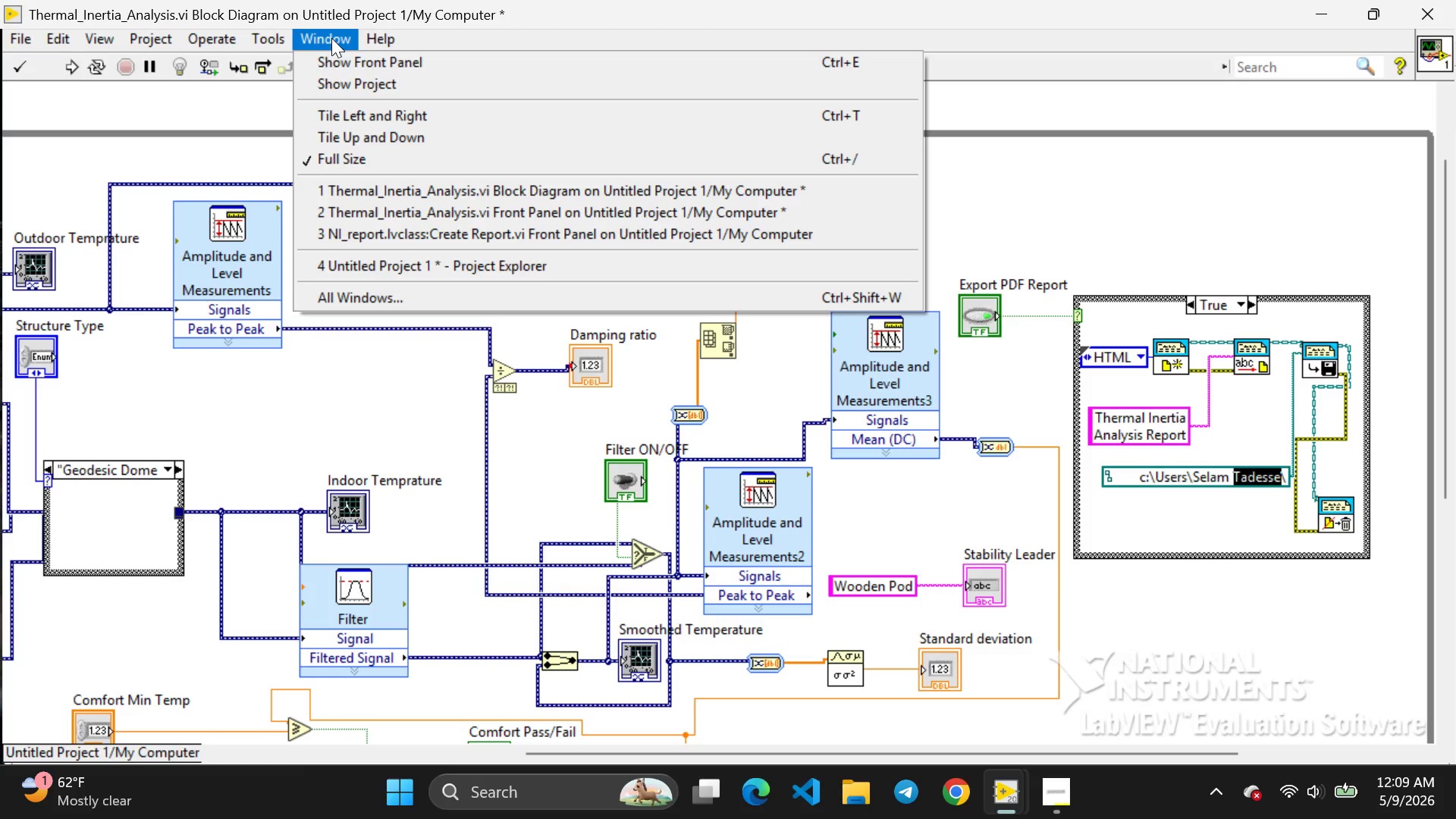 
left_click([1178, 595])
 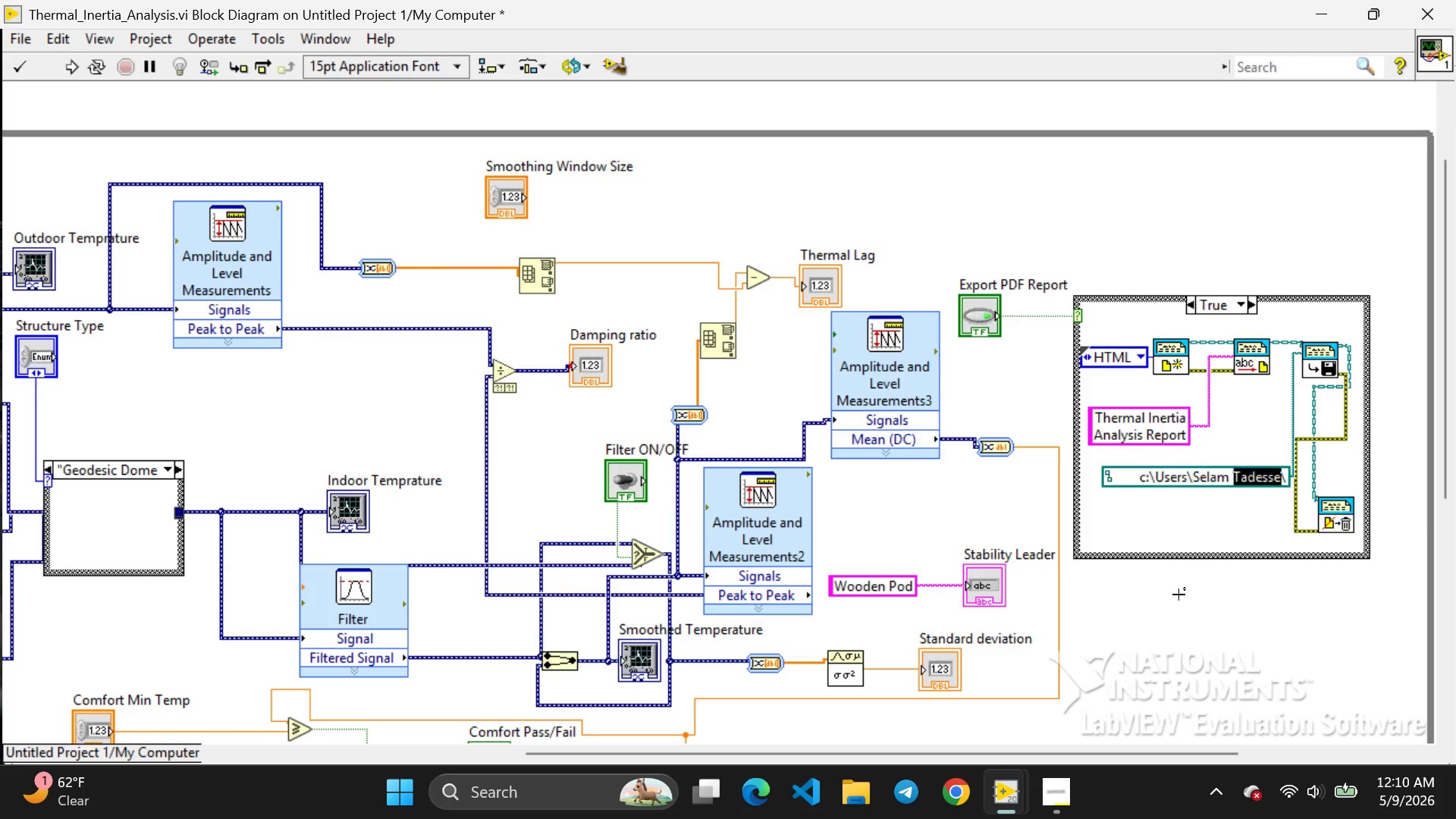 
wait(69.02)
 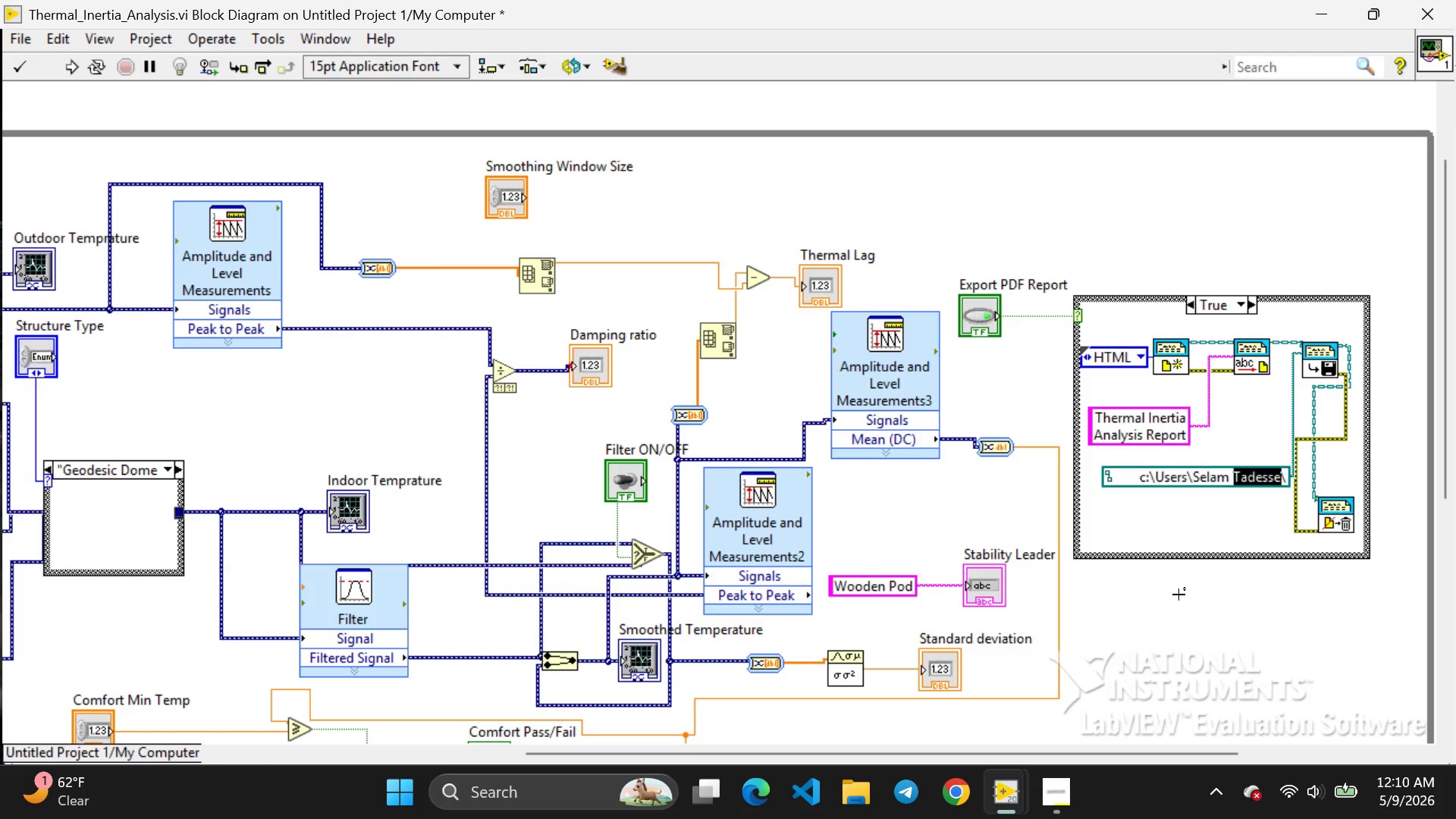 
left_click([1321, 8])
 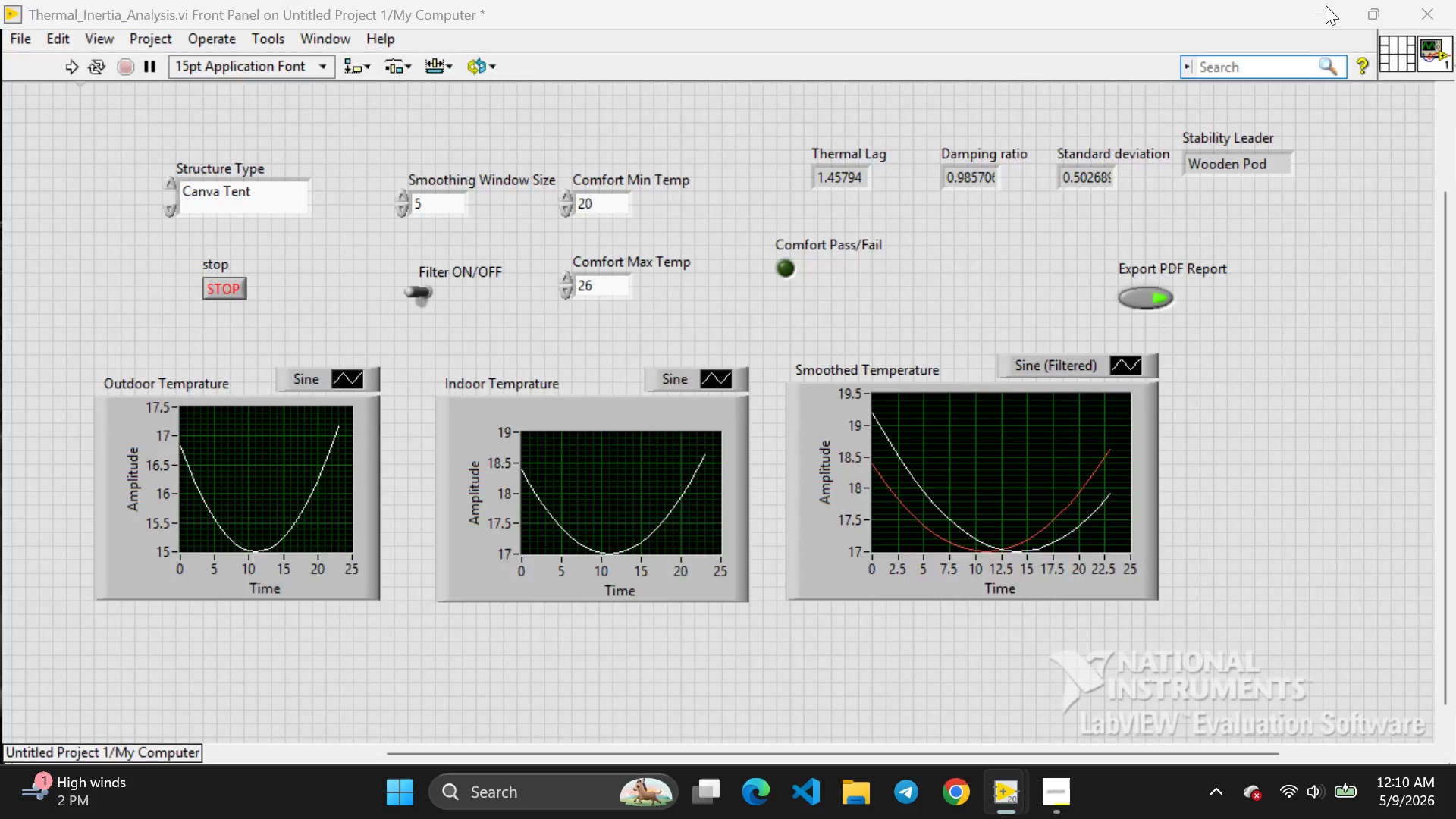 
left_click([1326, 5])
 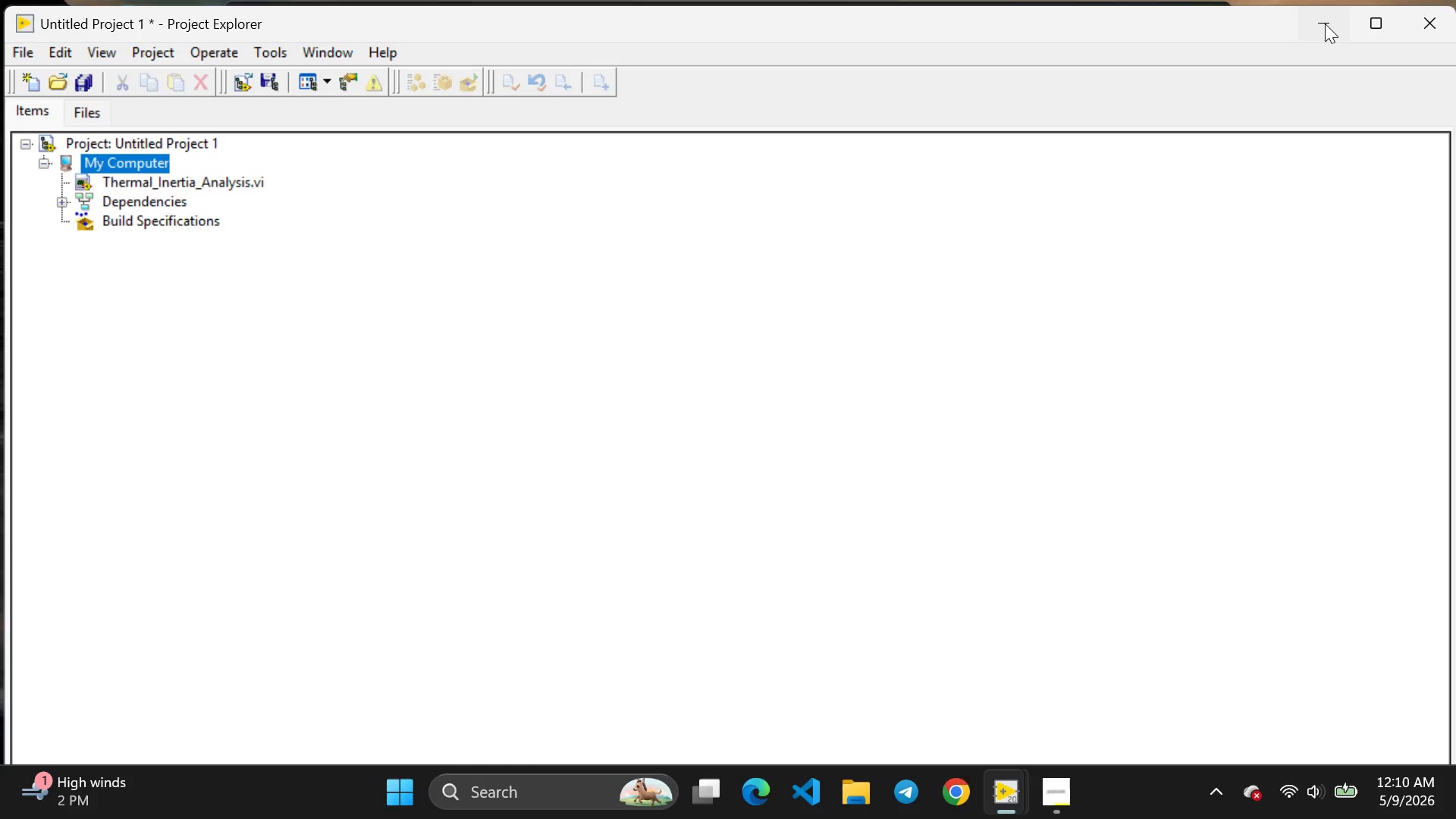 
left_click([1325, 24])
 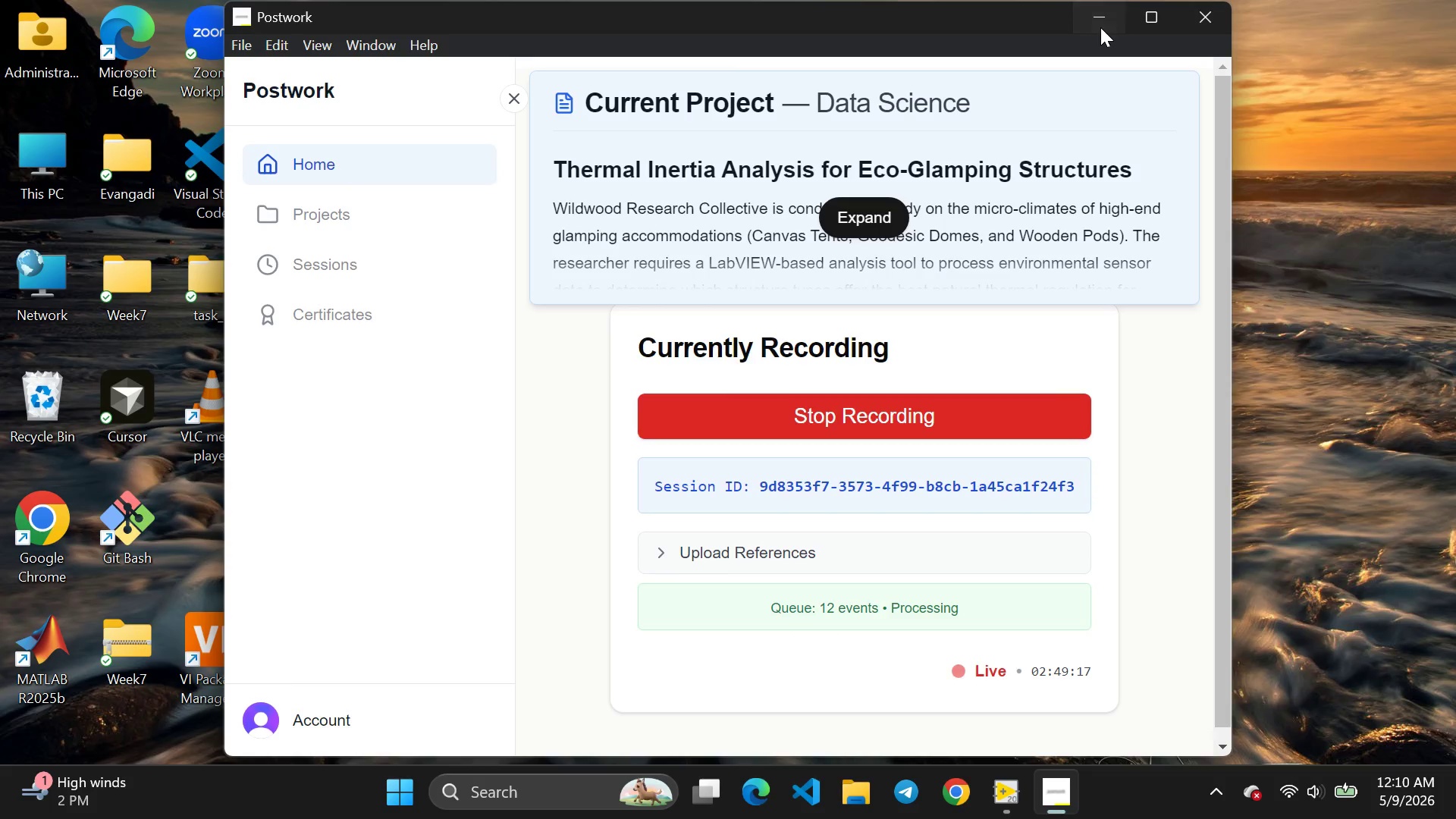 
left_click([1100, 27])
 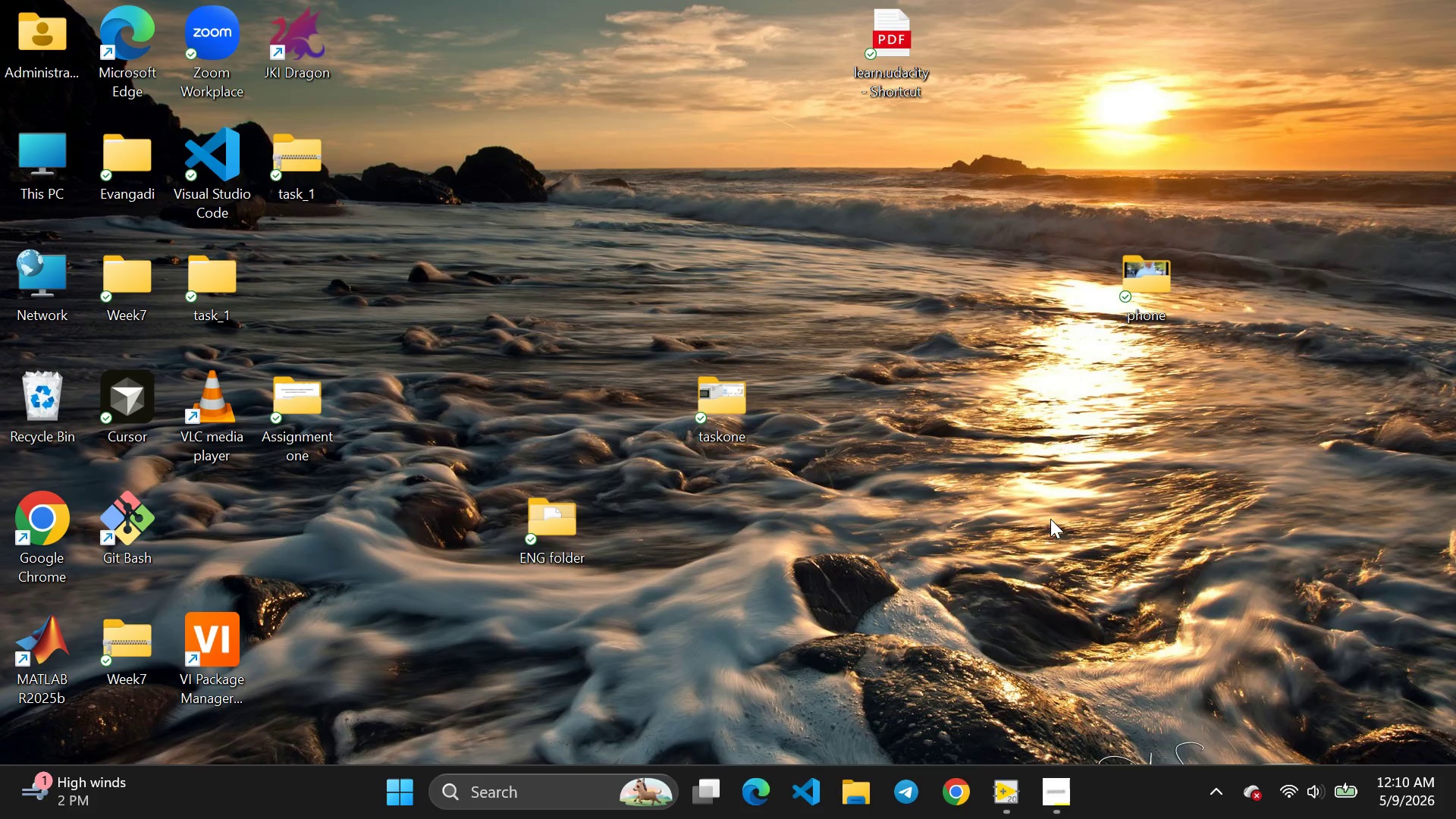 
wait(15.05)
 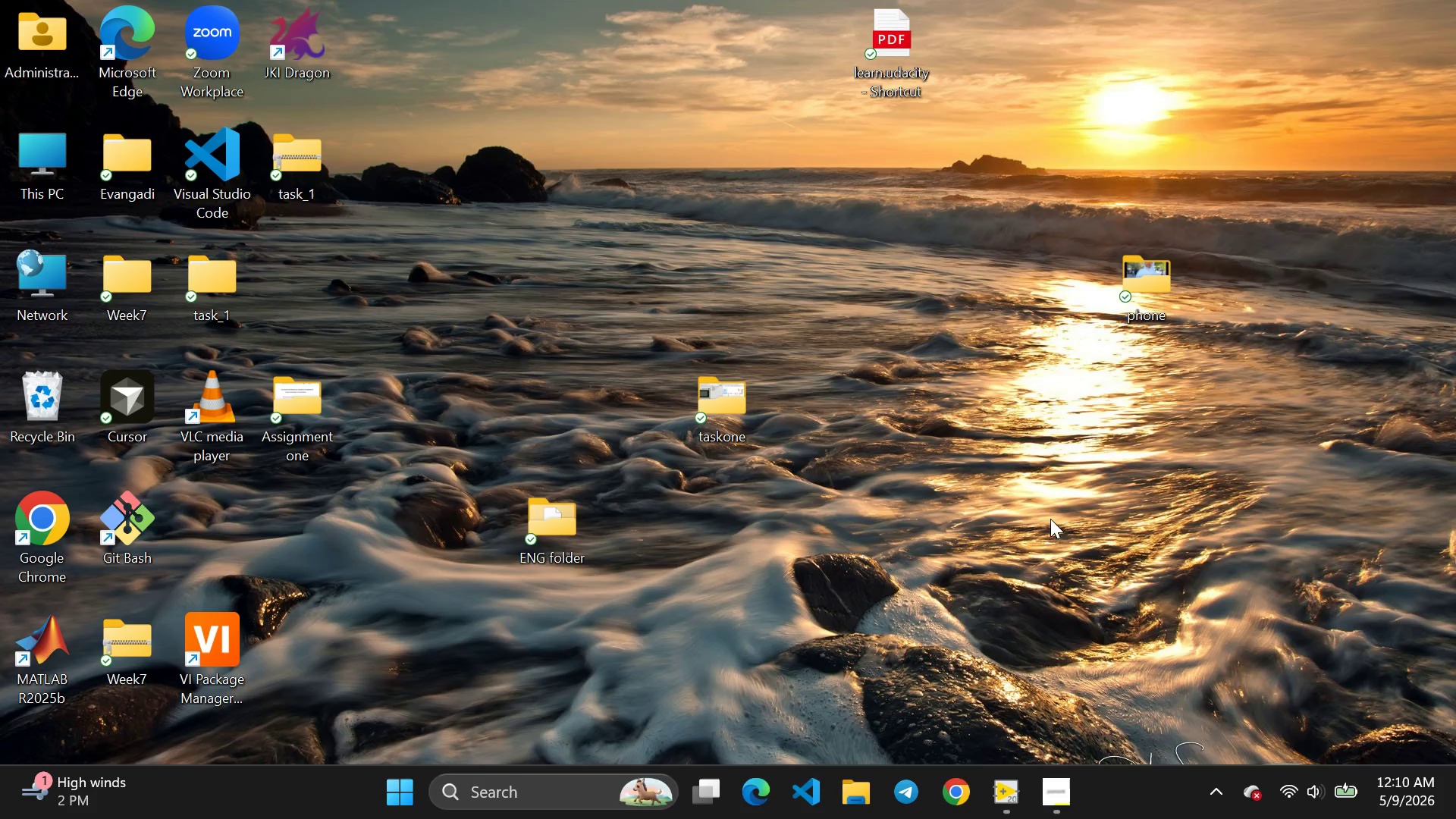 
left_click([967, 690])
 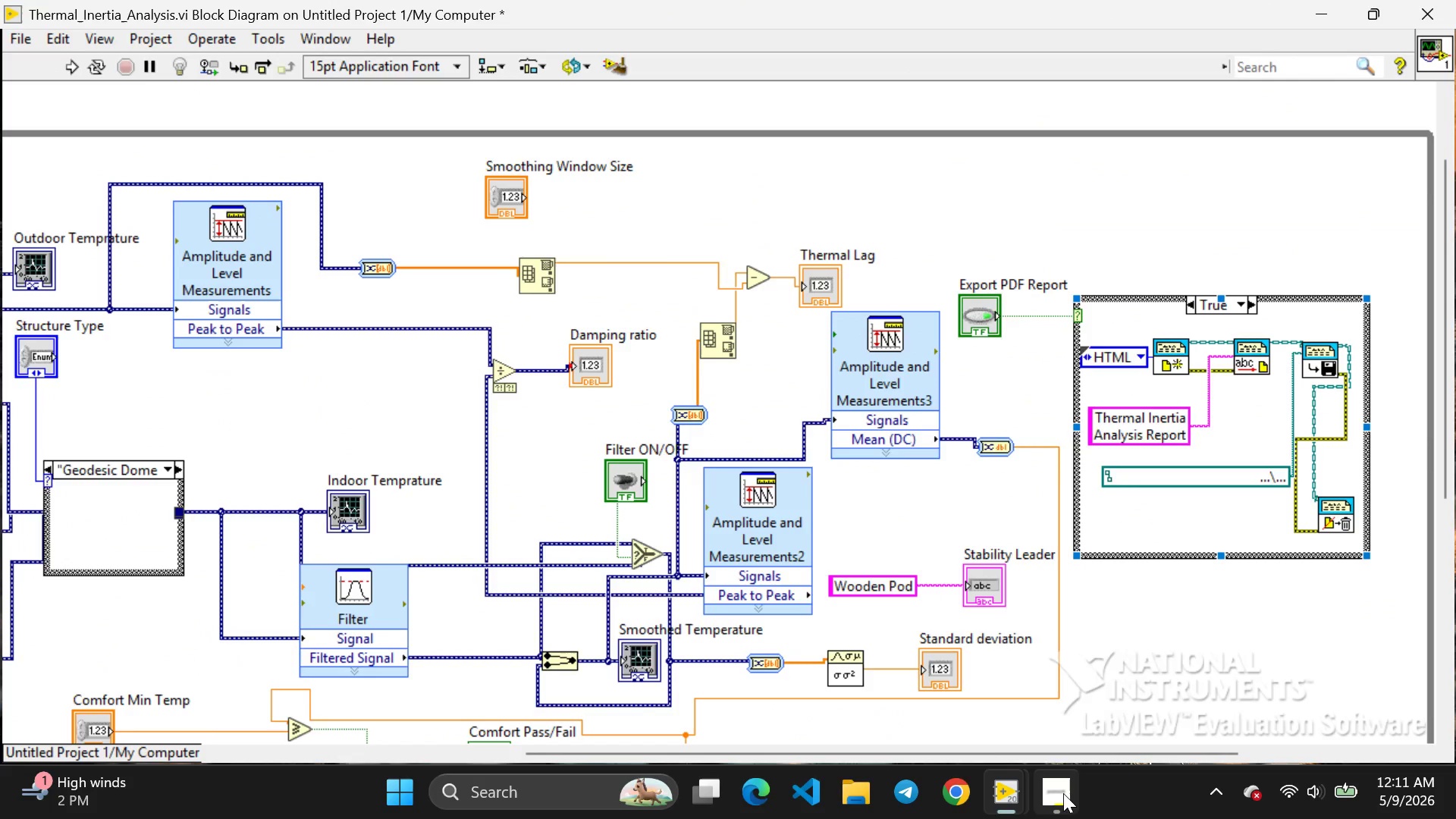 
wait(7.49)
 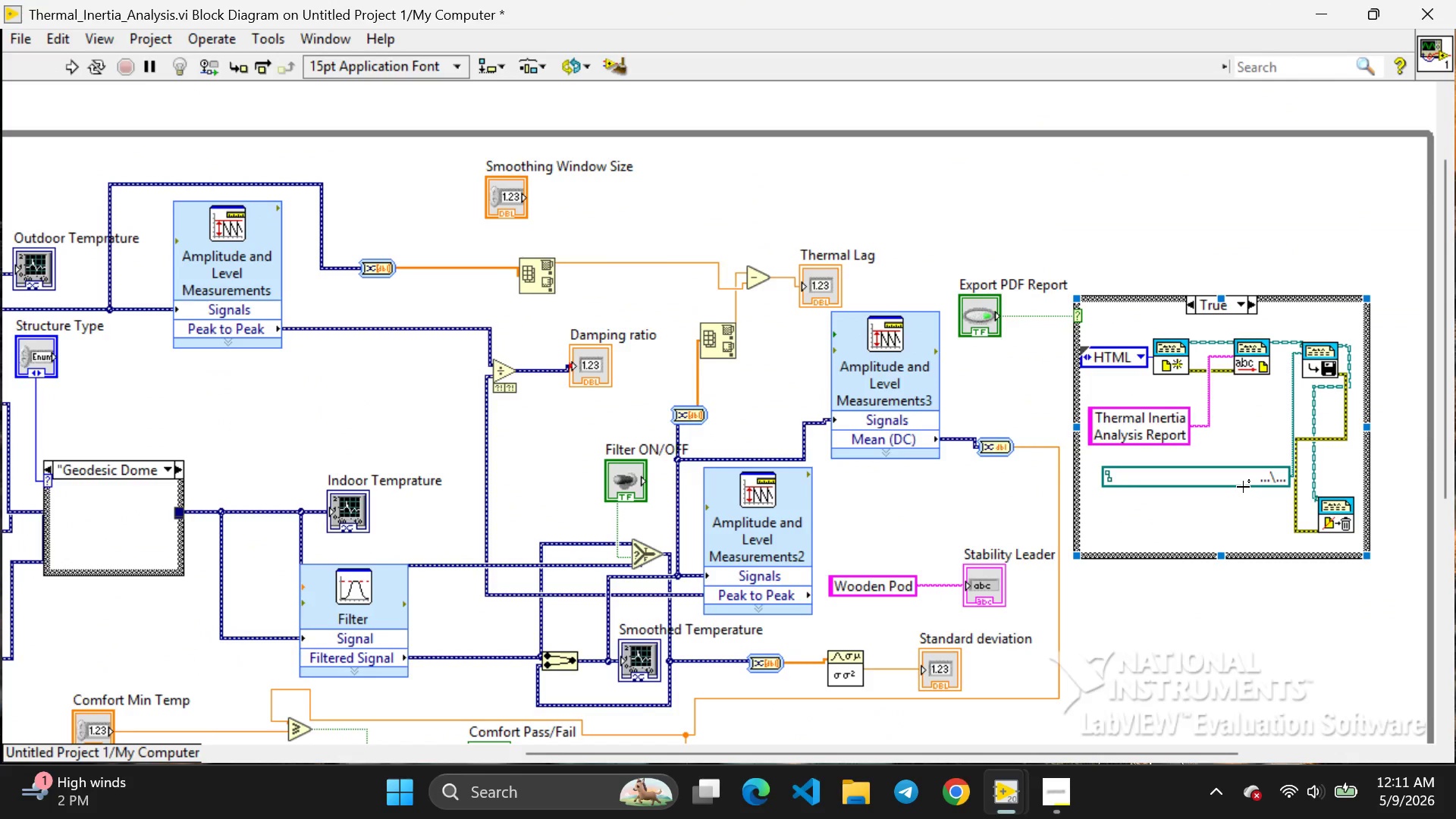 
left_click([1007, 796])
 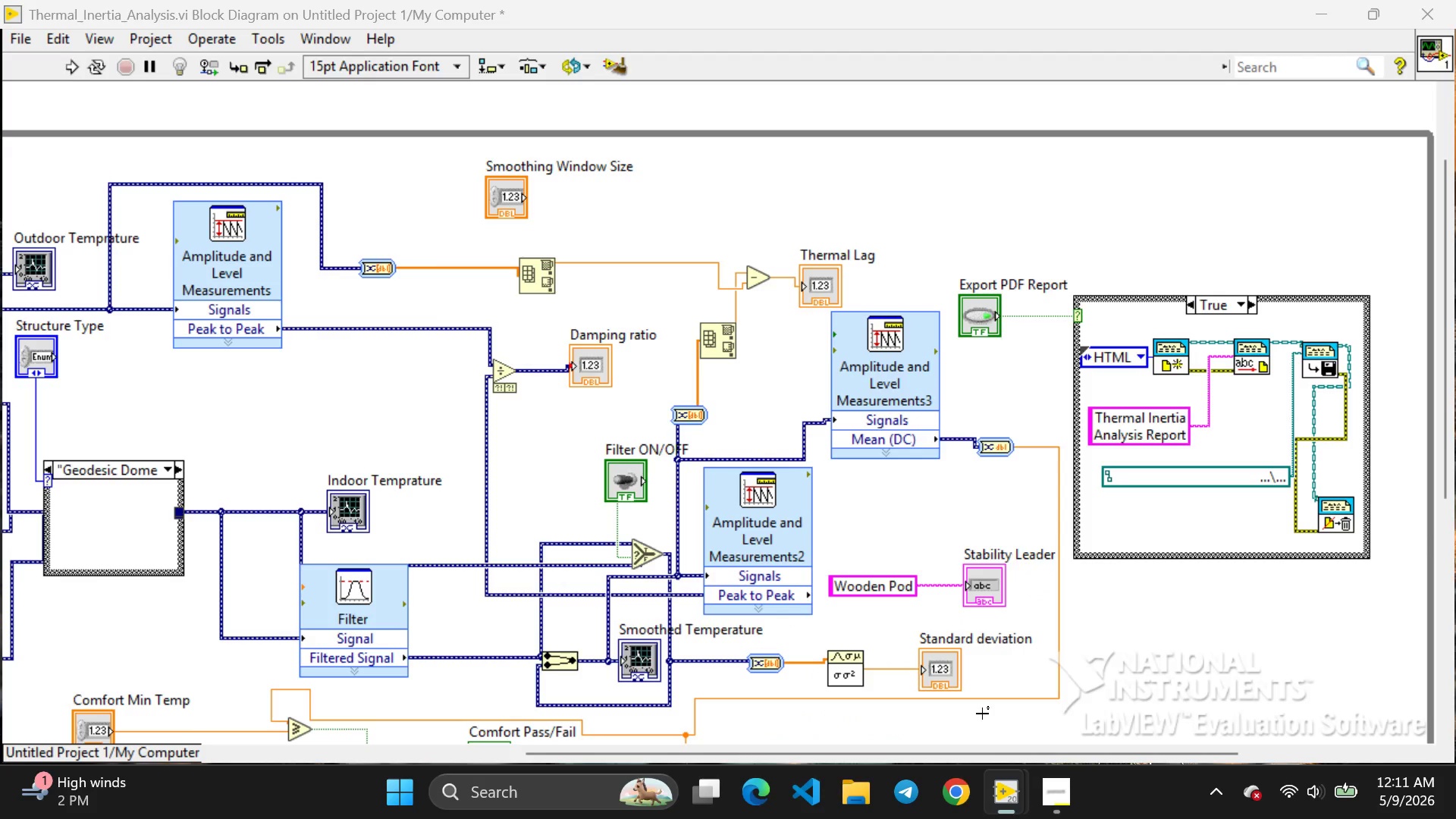 
left_click([982, 714])
 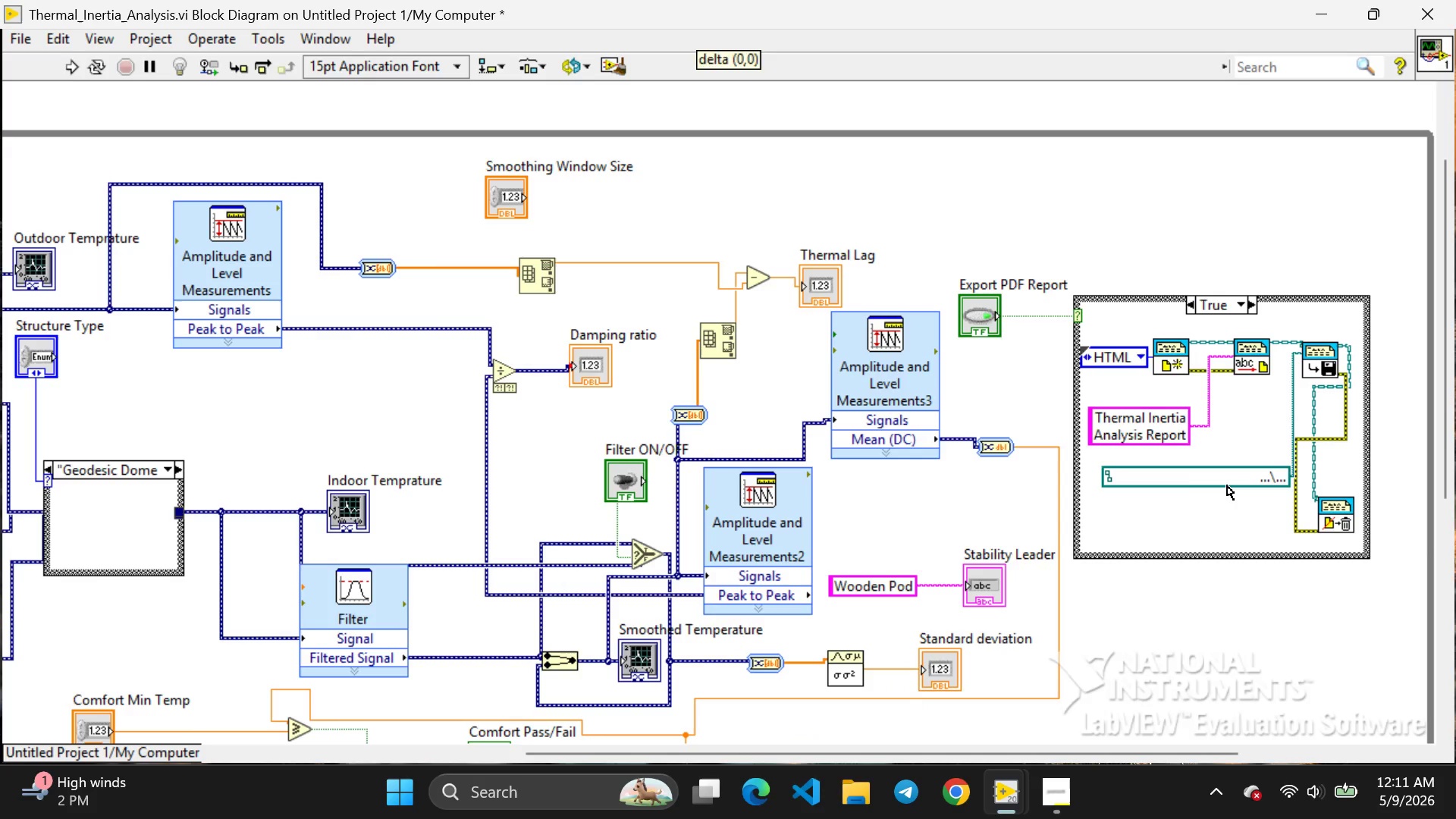 
left_click([1227, 485])
 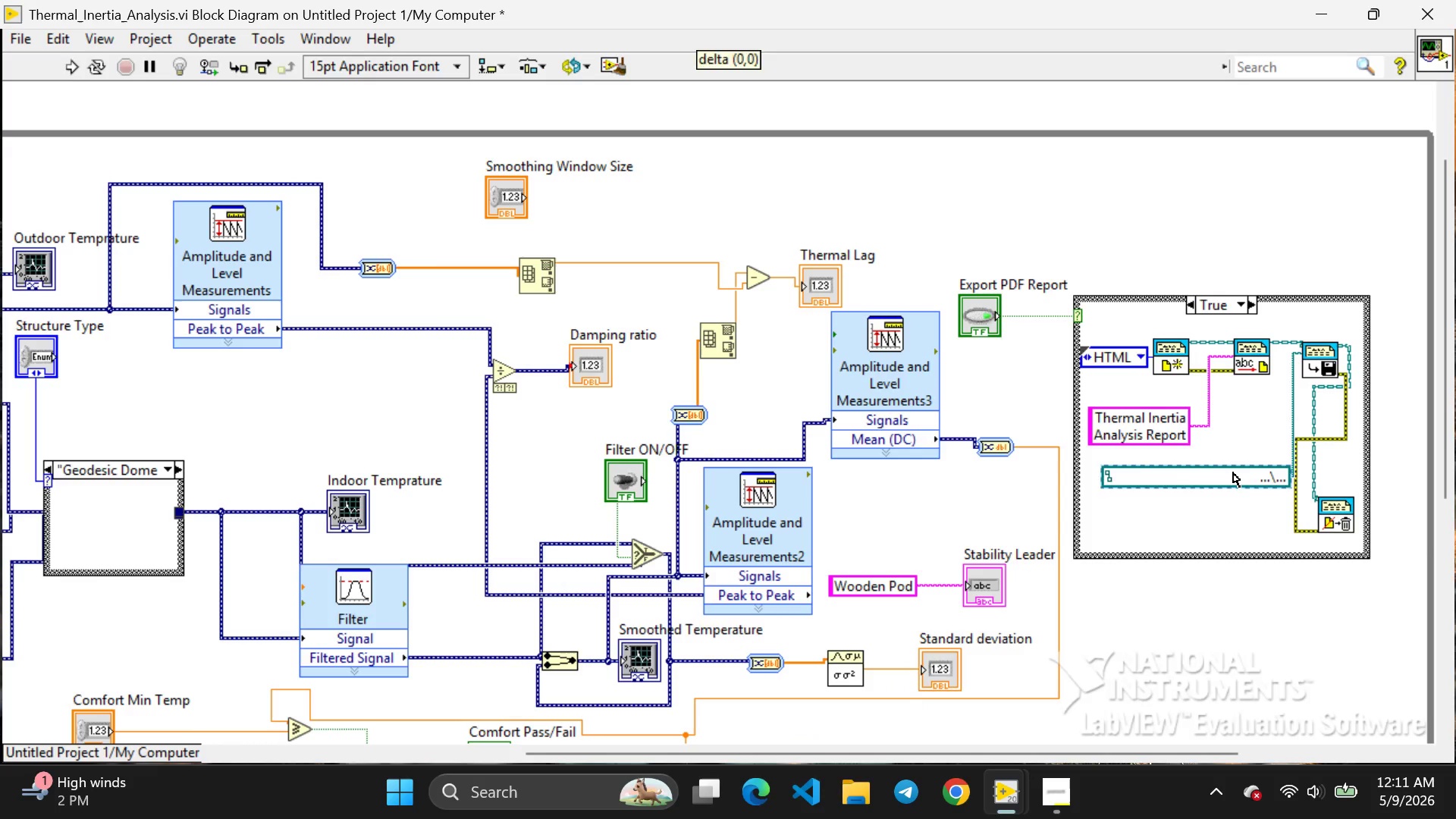 
left_click([1233, 472])
 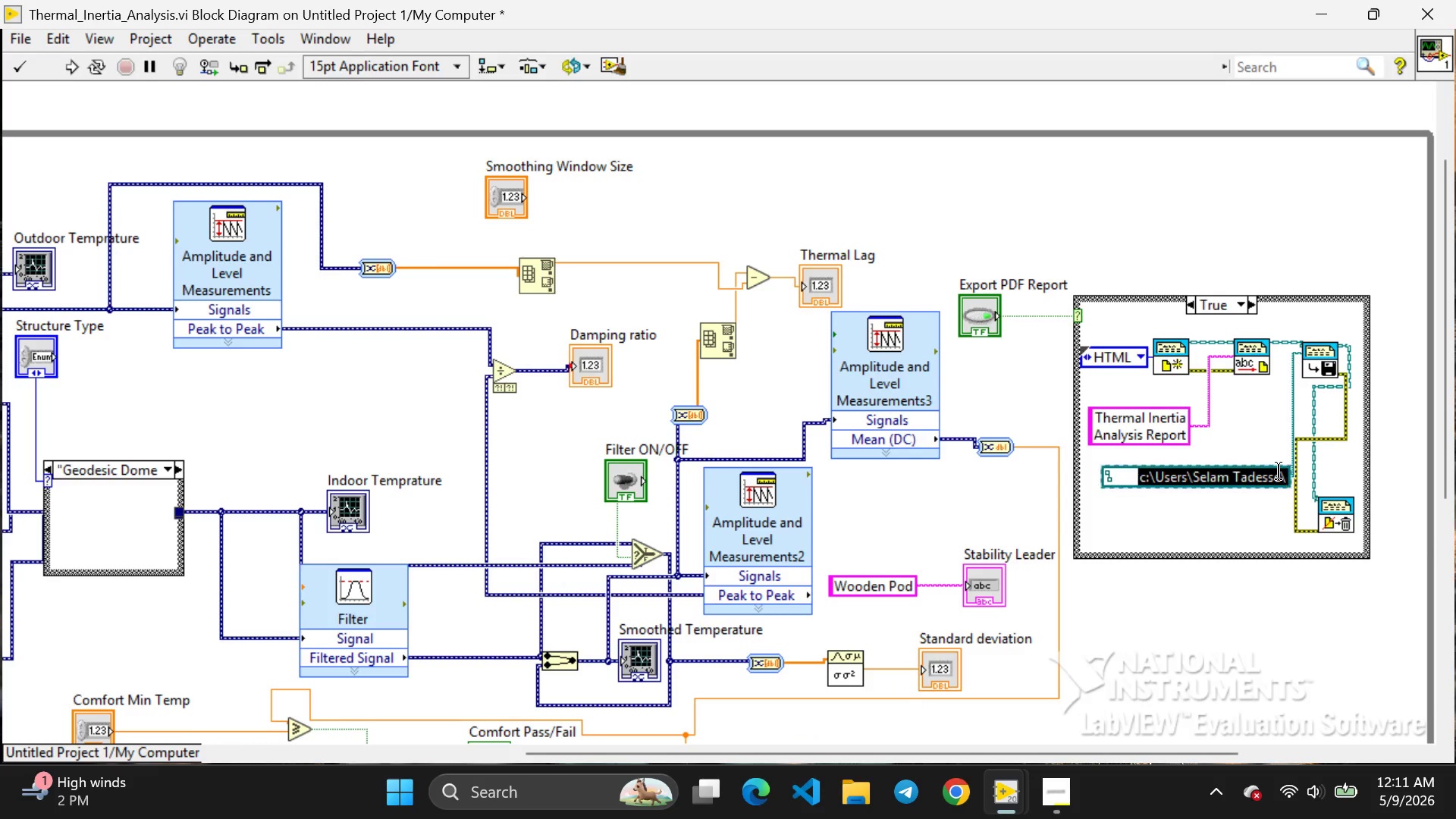 
double_click([1279, 471])
 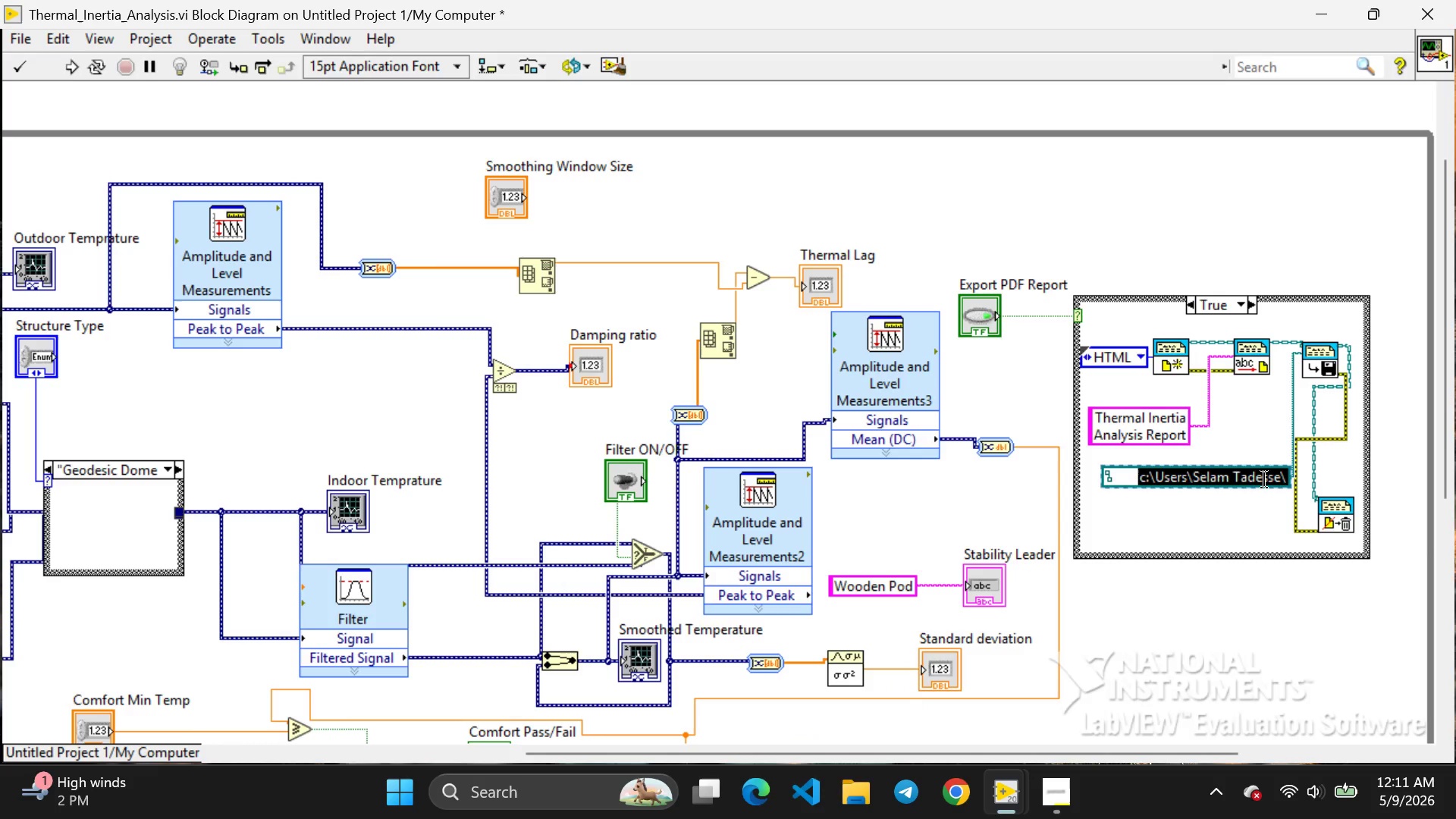 
scroll: coordinate [1264, 479], scroll_direction: down, amount: 6.0
 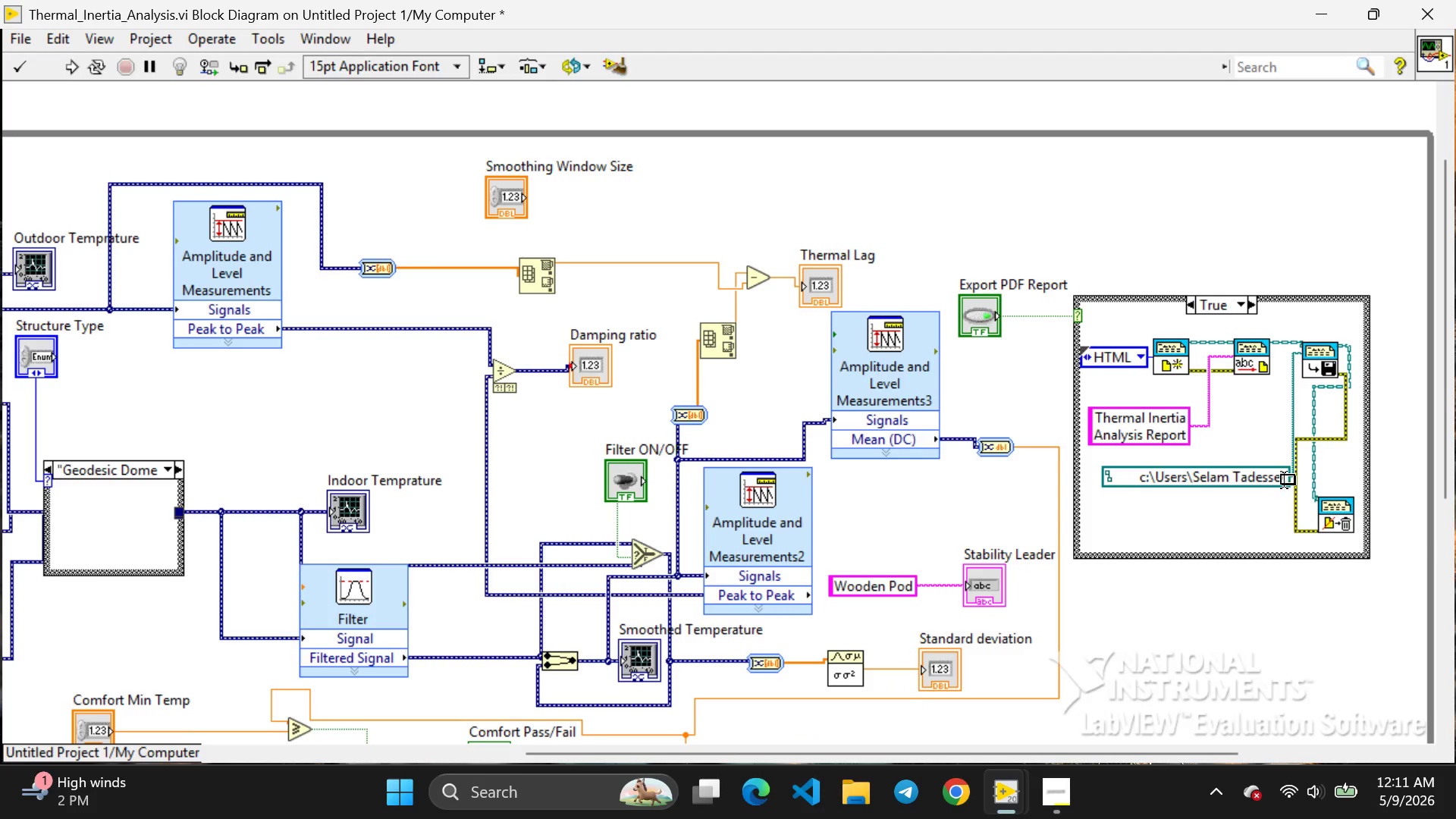 
left_click([1284, 480])
 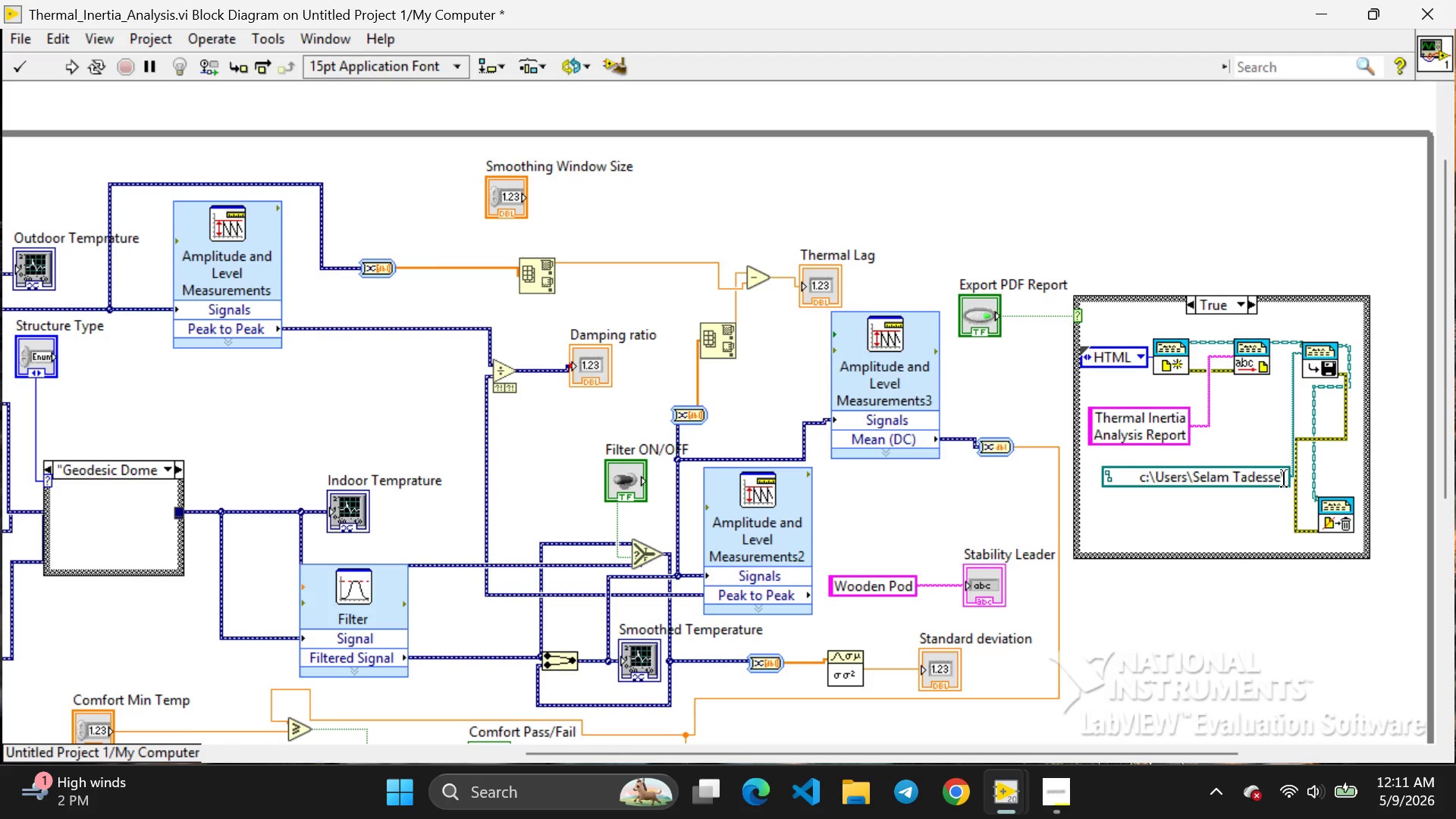 
left_click([1284, 479])
 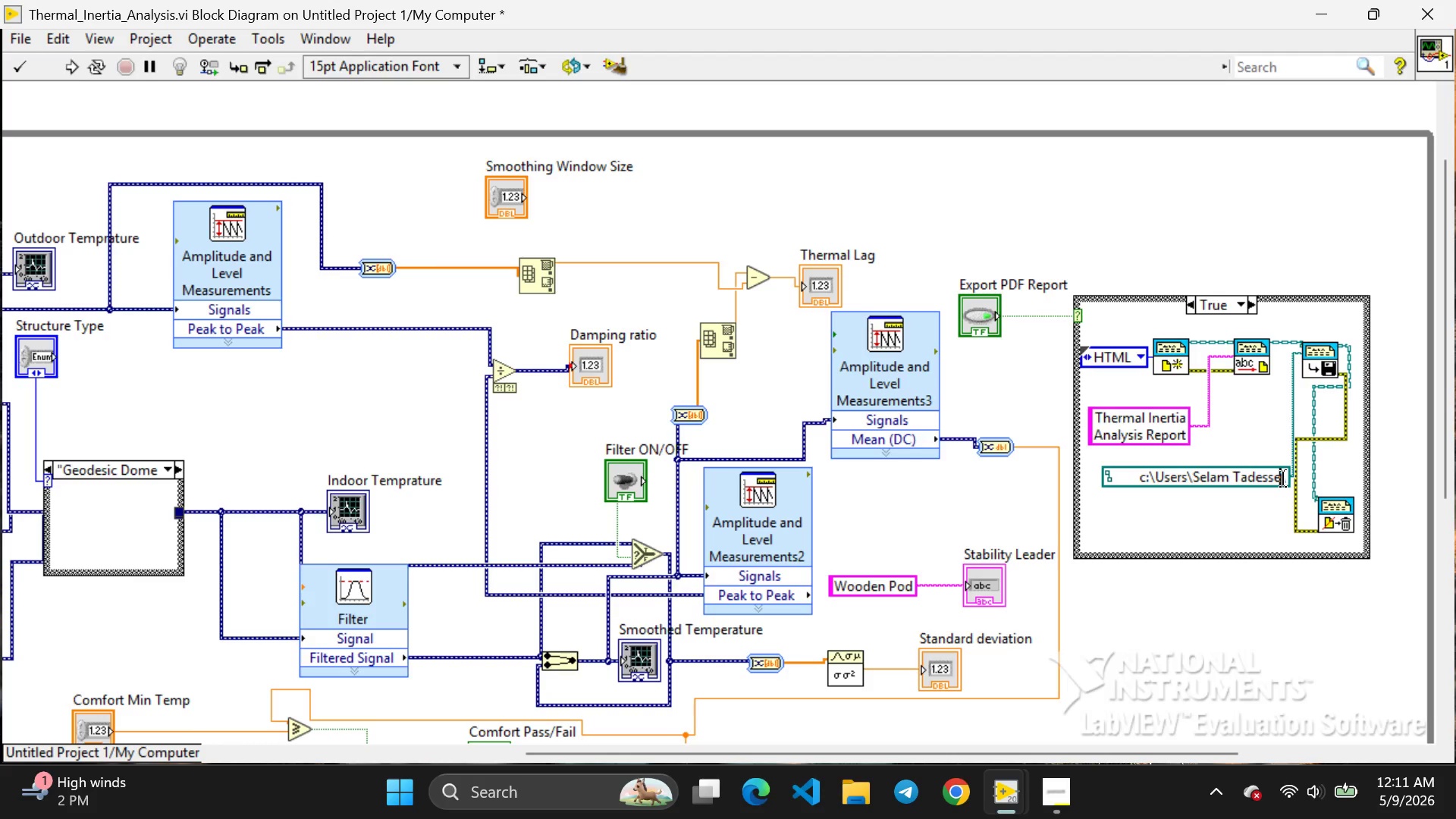 
left_click([1283, 479])
 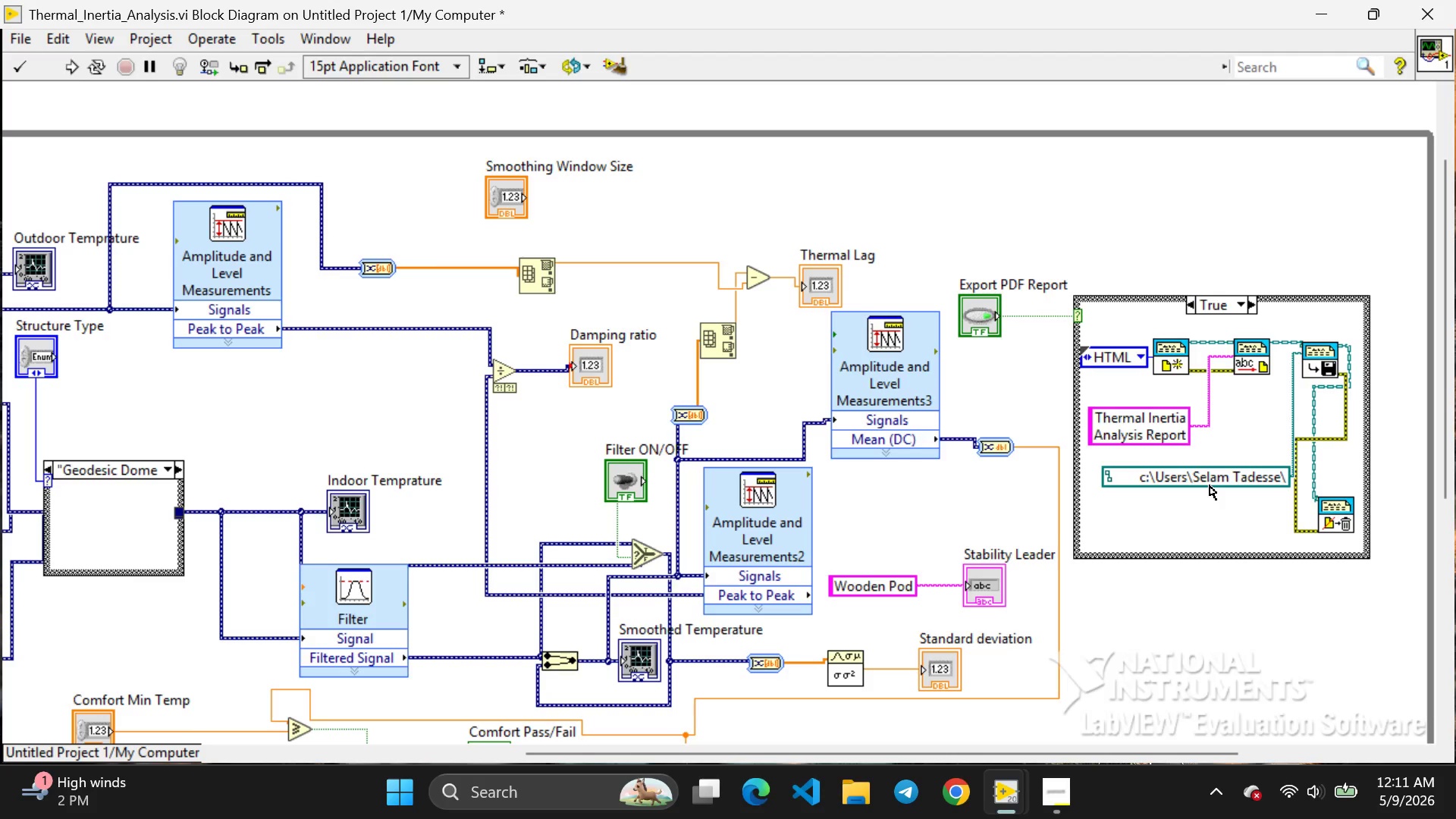 
key(Backspace)
key(Backspace)
key(Backspace)
key(Backspace)
key(Backspace)
key(Backspace)
key(Backspace)
key(Backspace)
key(Backspace)
key(Backspace)
key(Backspace)
key(Backspace)
key(Backspace)
type(Admini)
 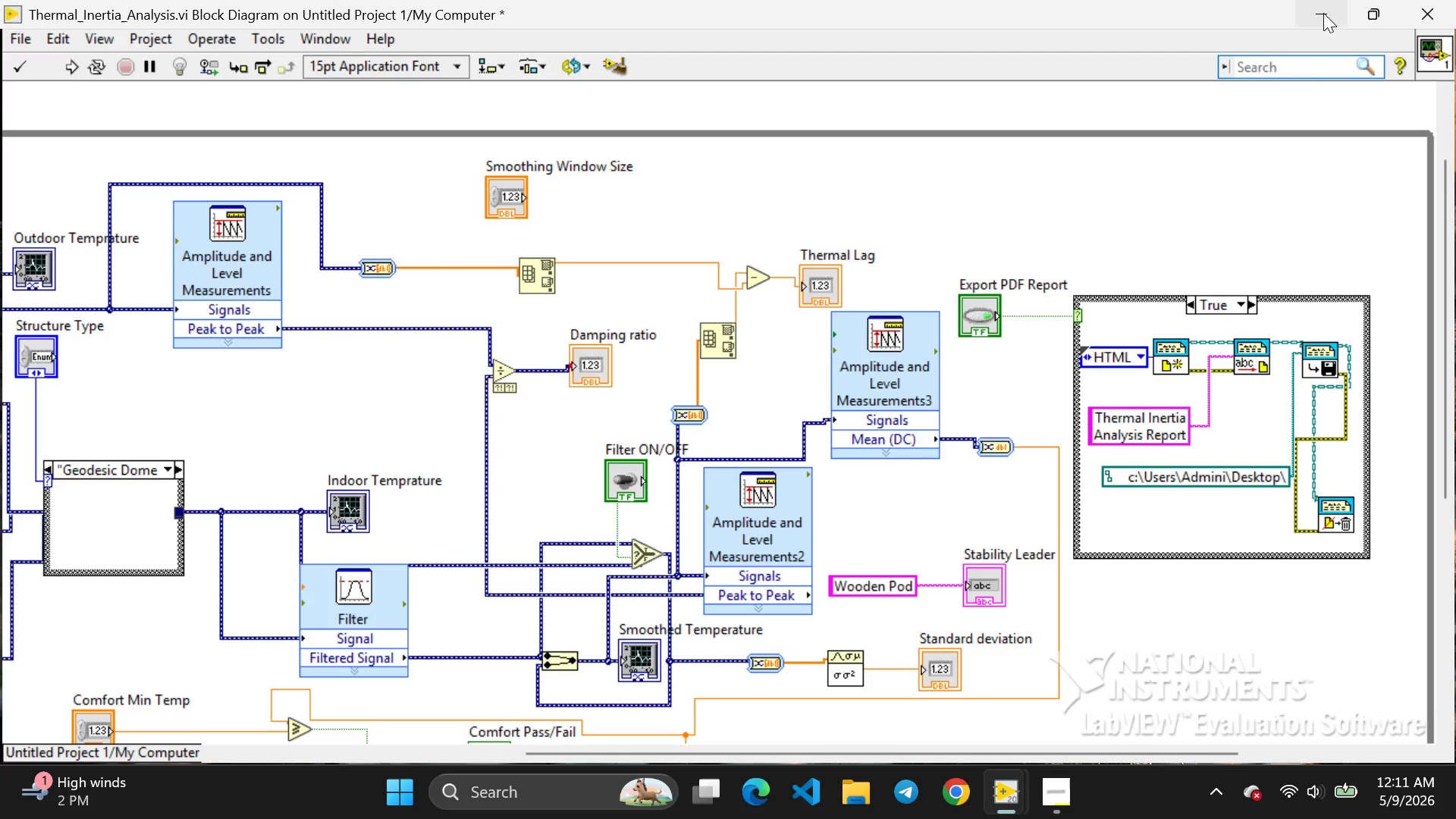 
left_click([1323, 13])
 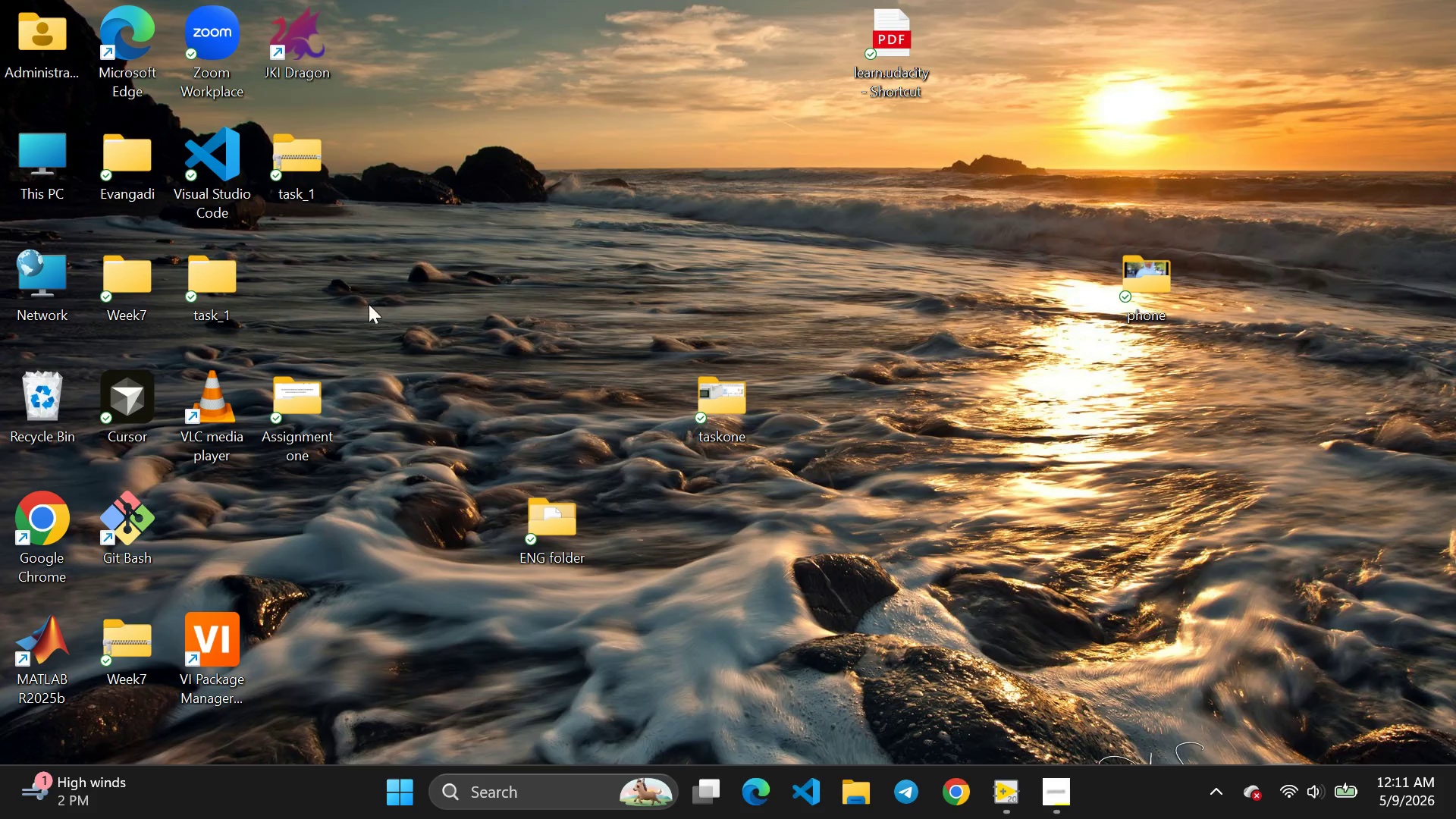 
wait(7.86)
 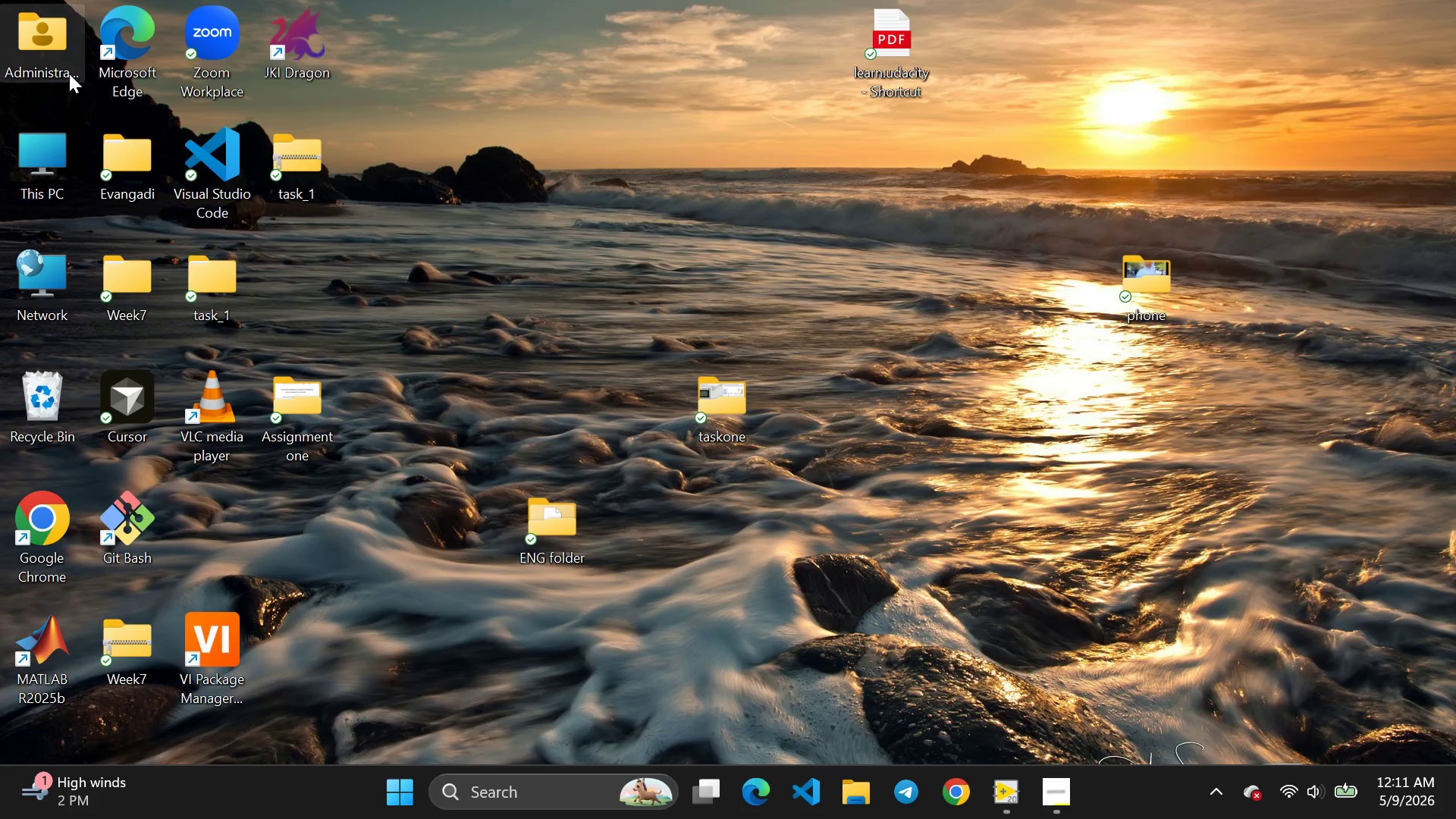 
double_click([48, 65])
 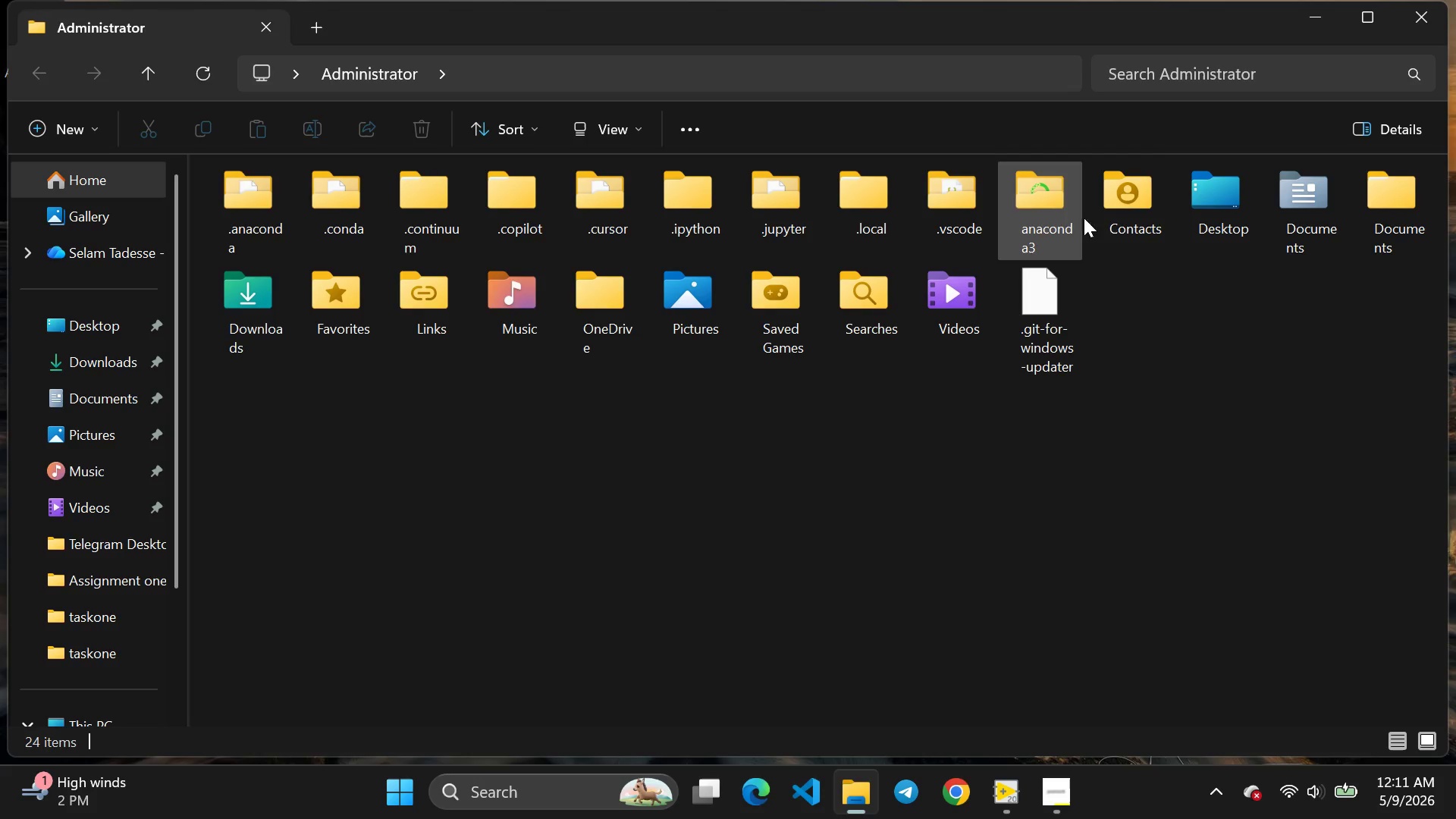 
wait(9.48)
 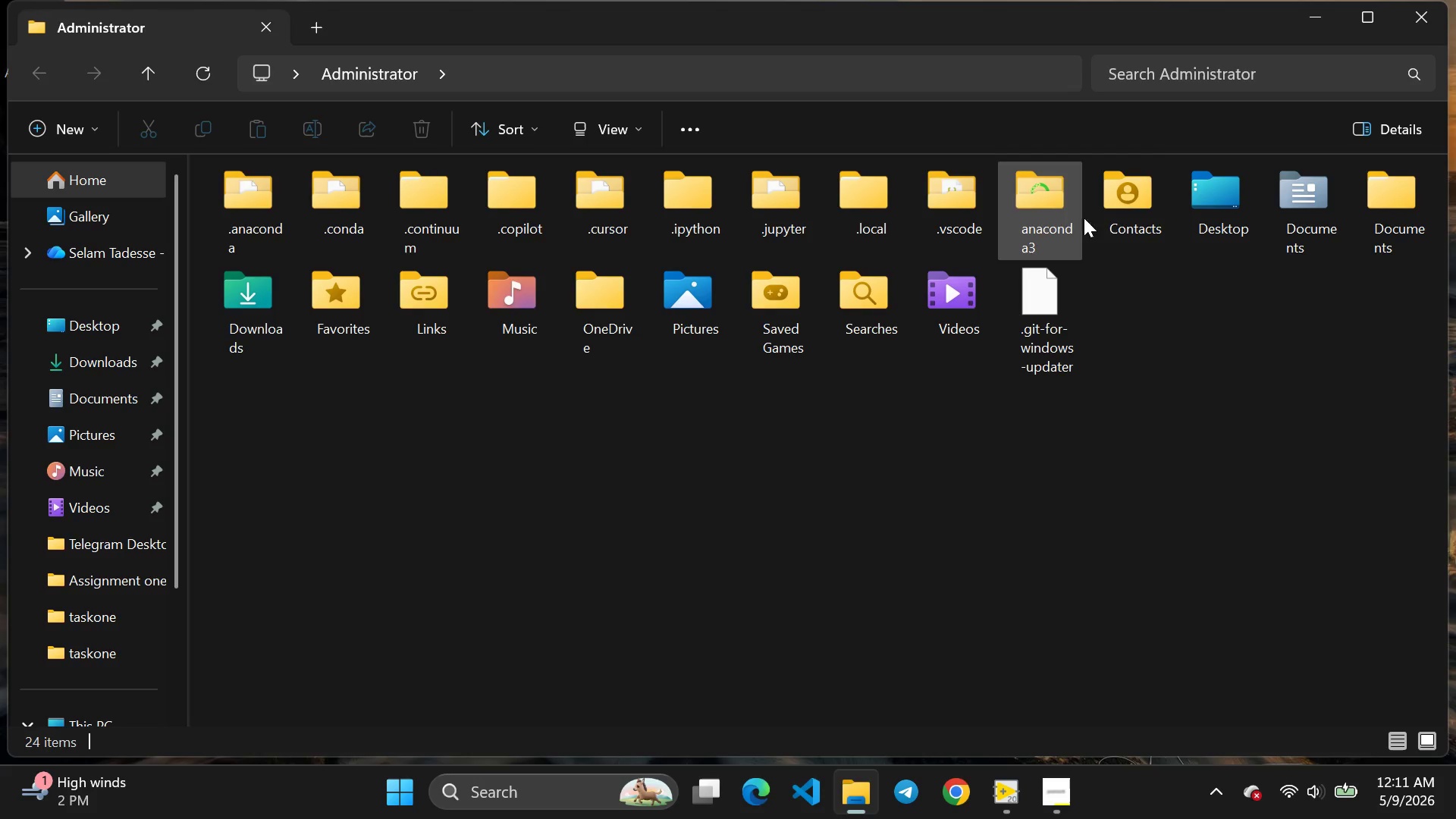 
left_click([1320, 14])
 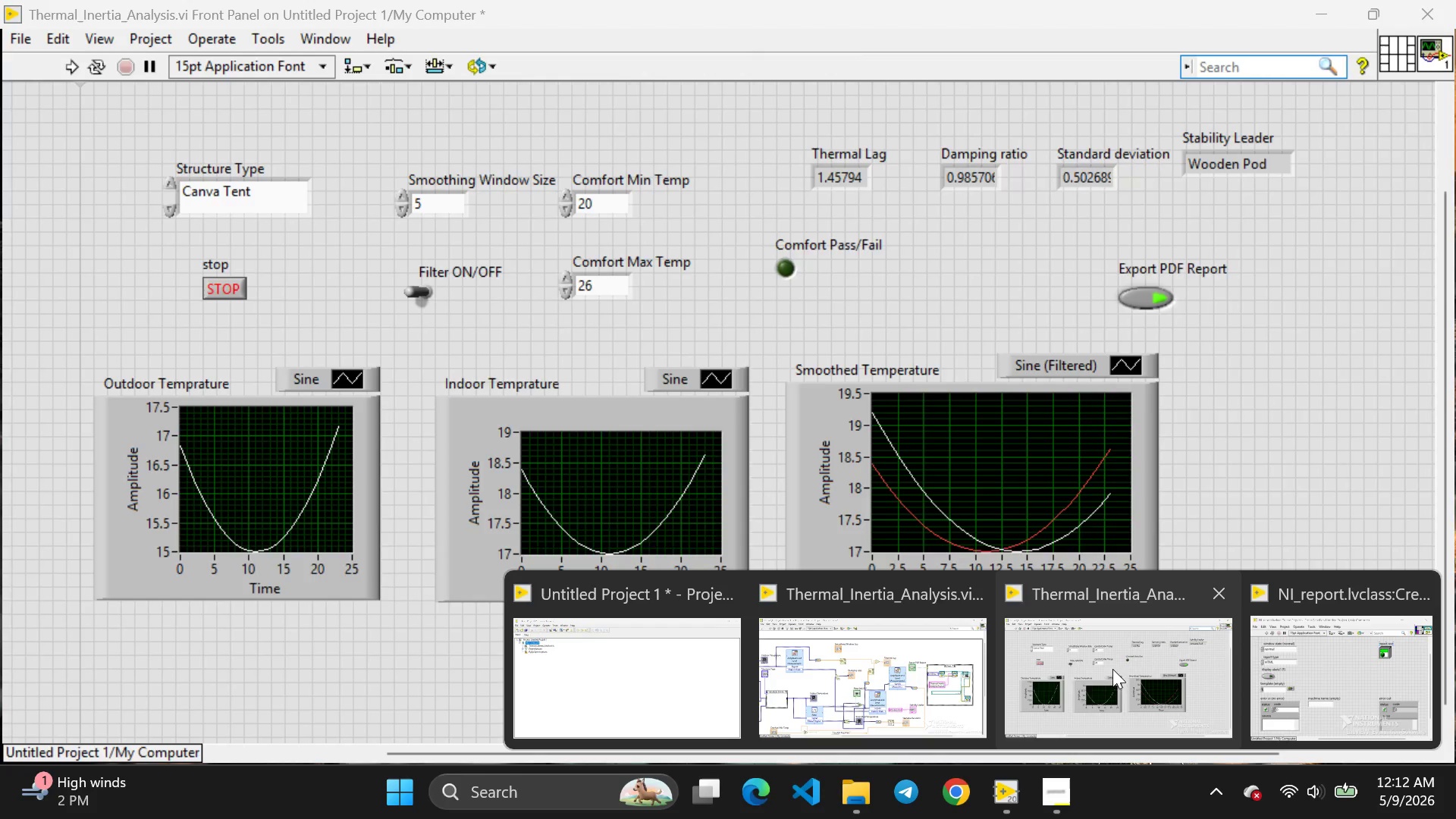 
left_click([909, 682])
 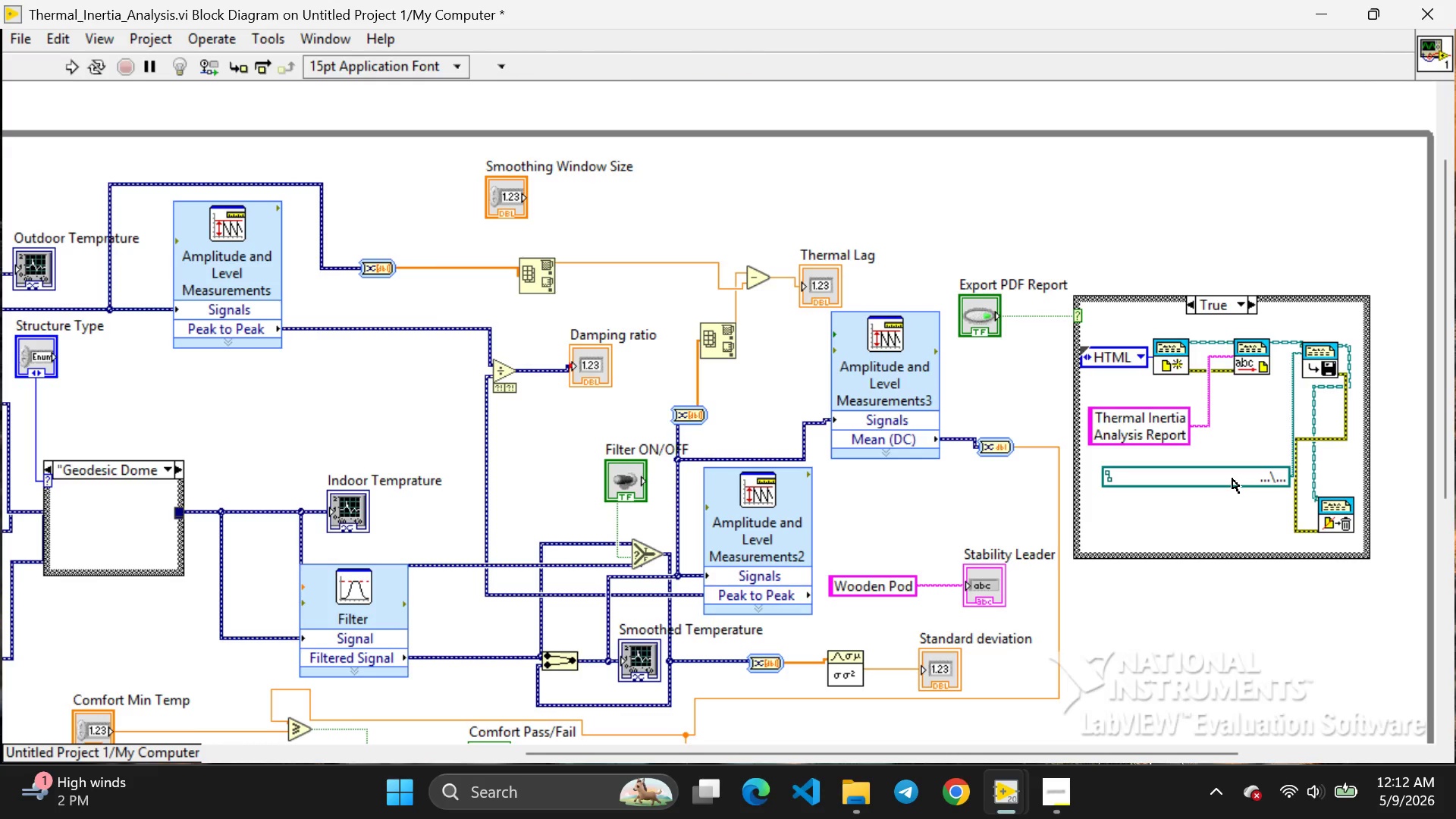 
double_click([1232, 479])
 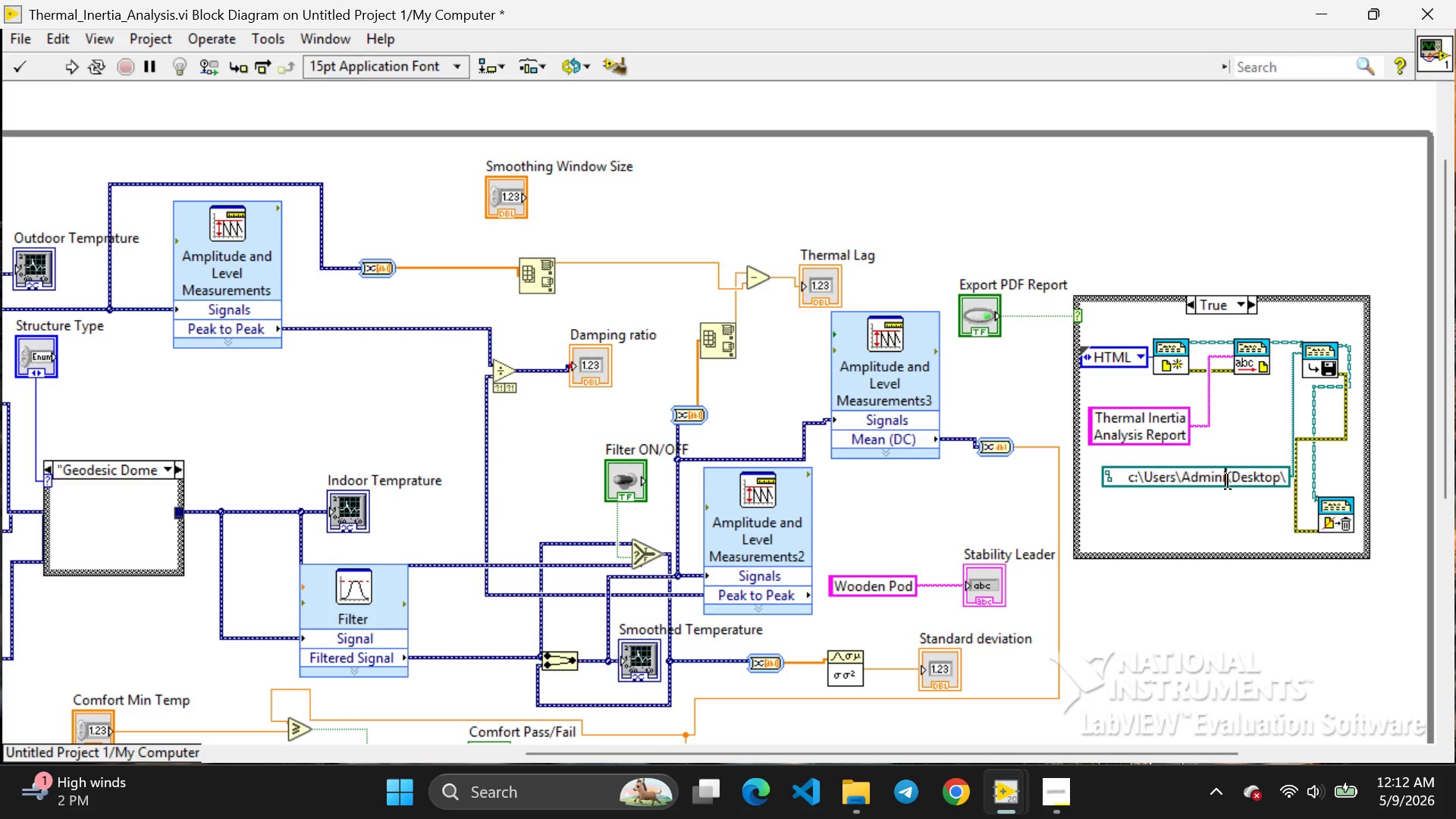 
left_click([1228, 481])
 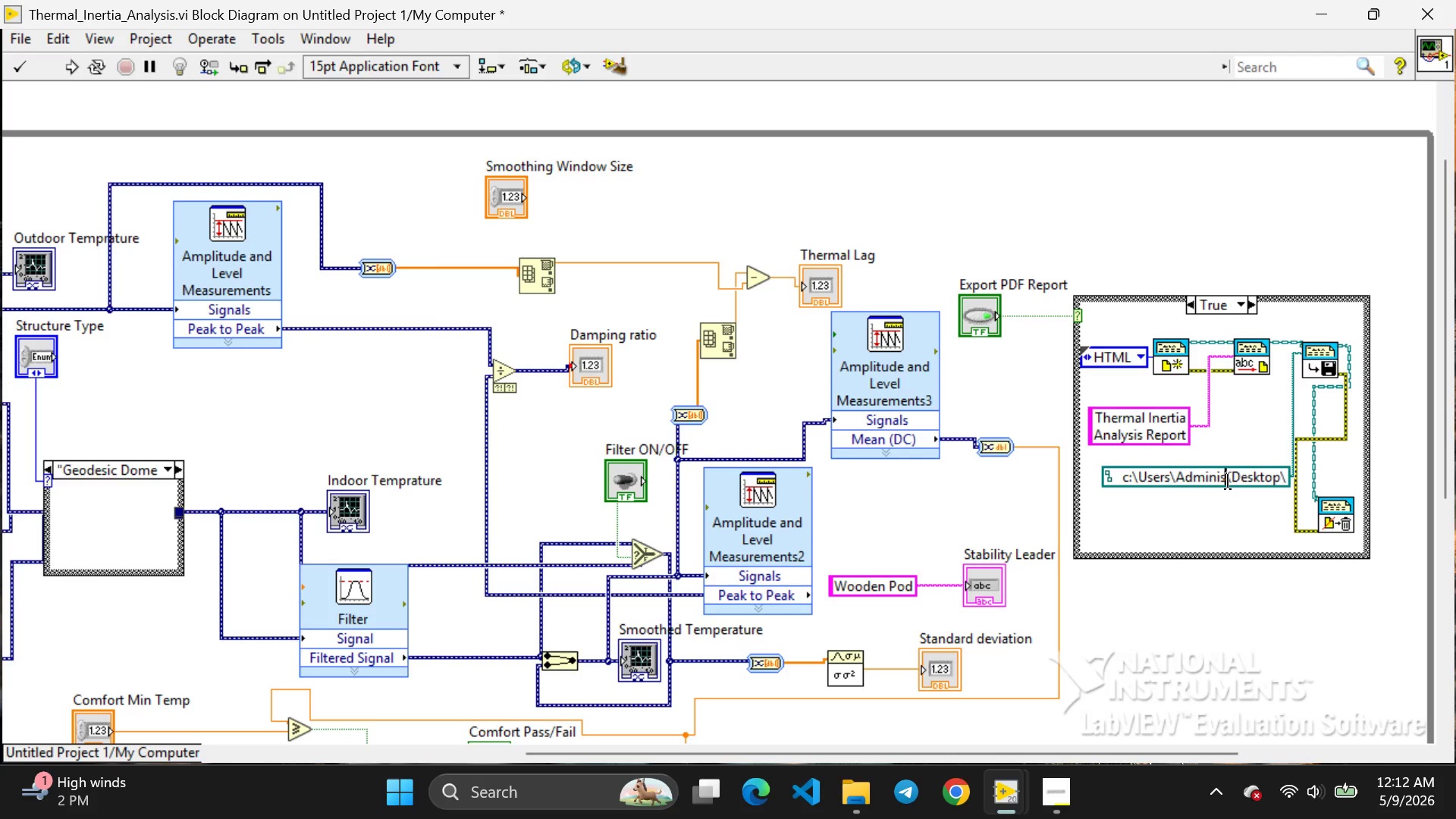 
type(strator)
 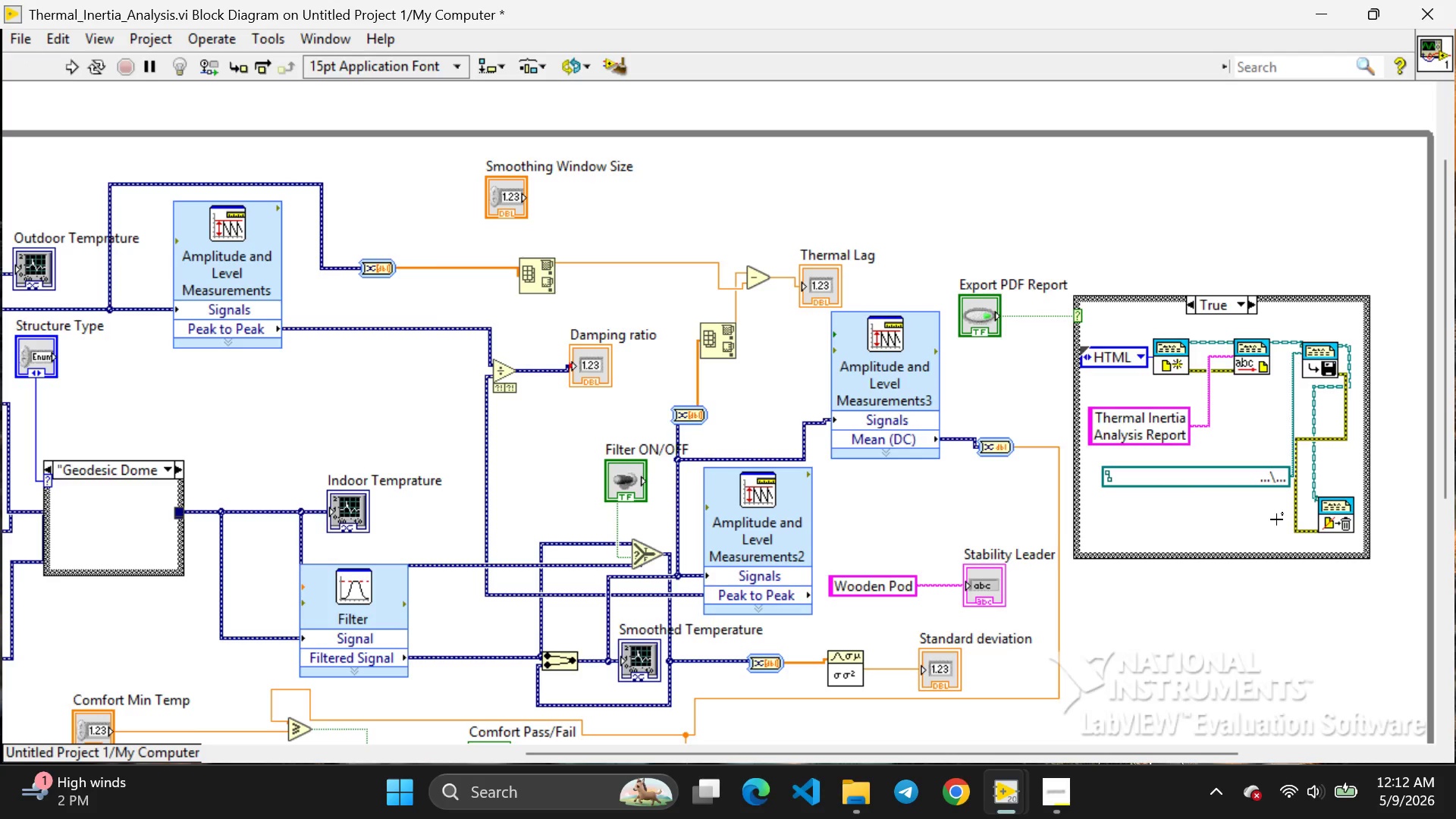 
left_click([1276, 519])
 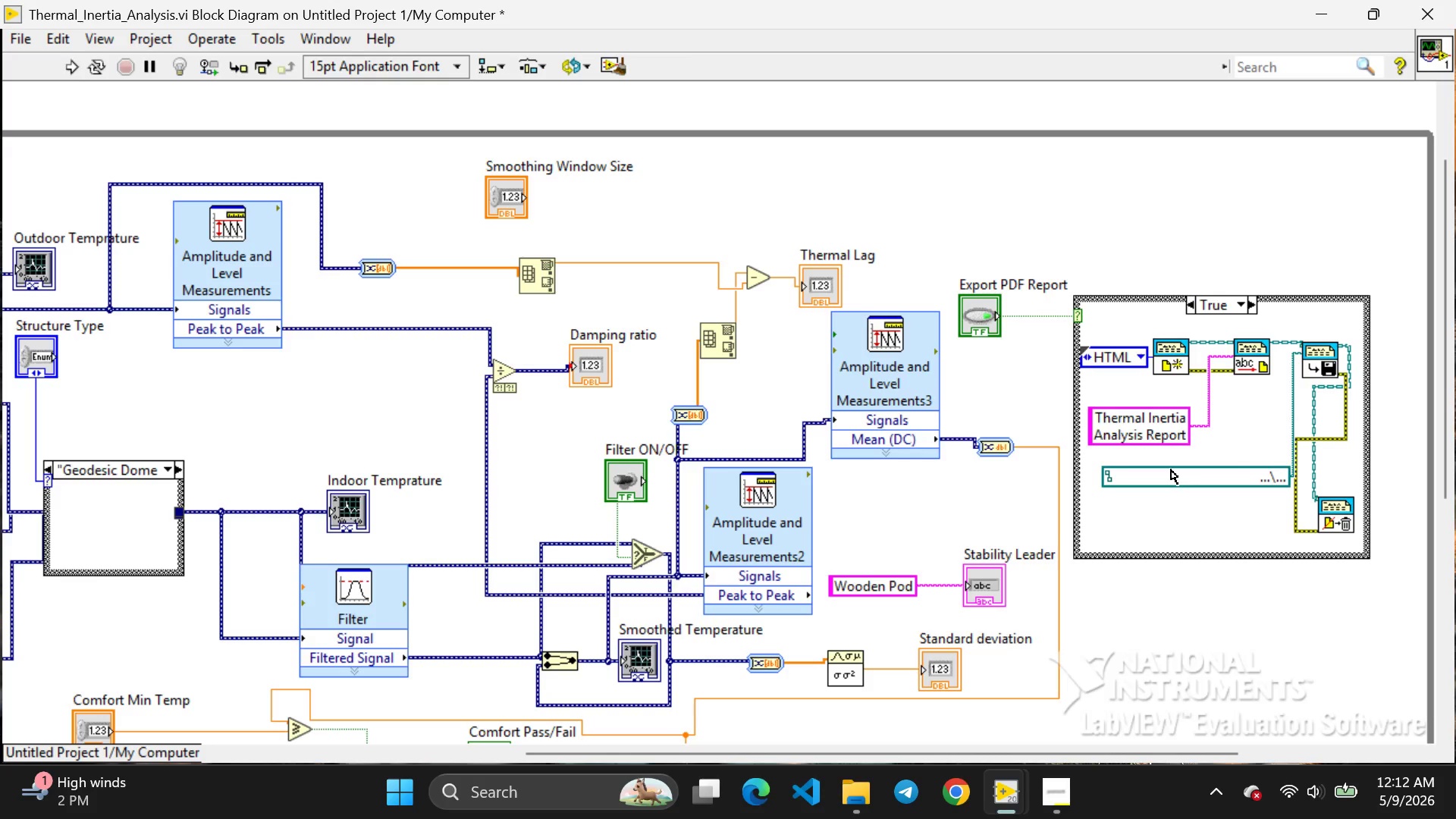 
left_click([1171, 469])
 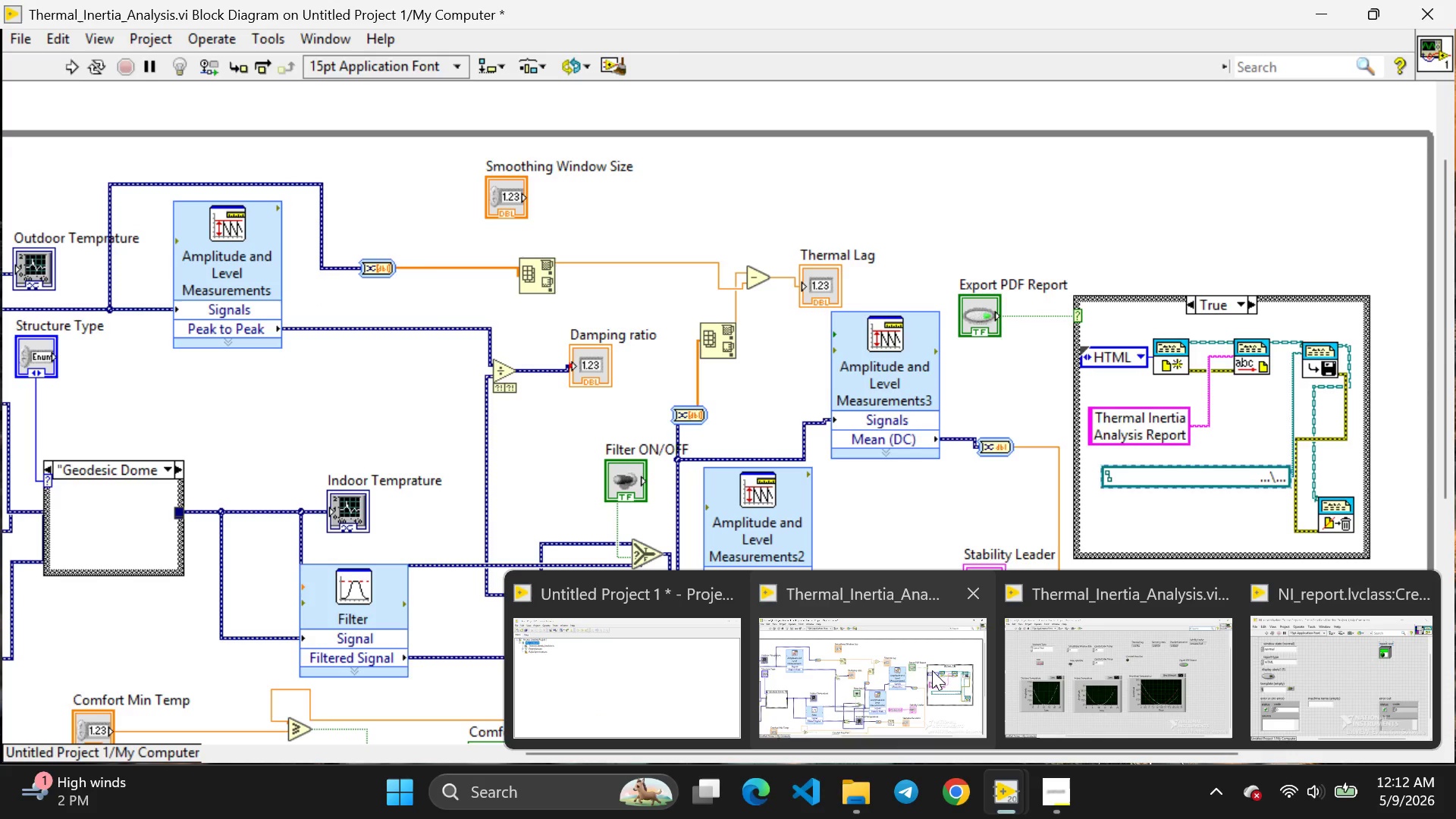 
wait(7.75)
 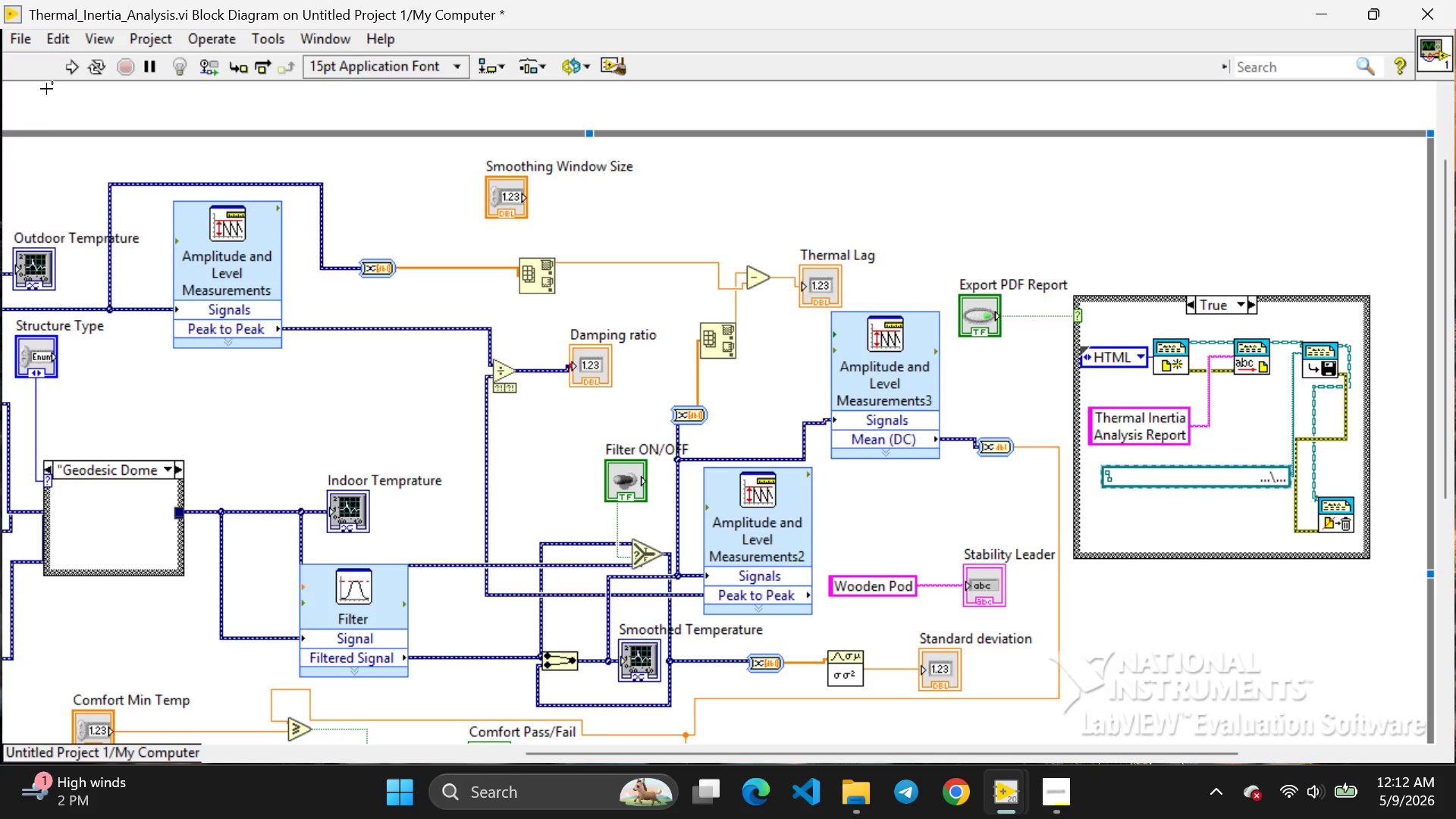 
left_click([1061, 660])
 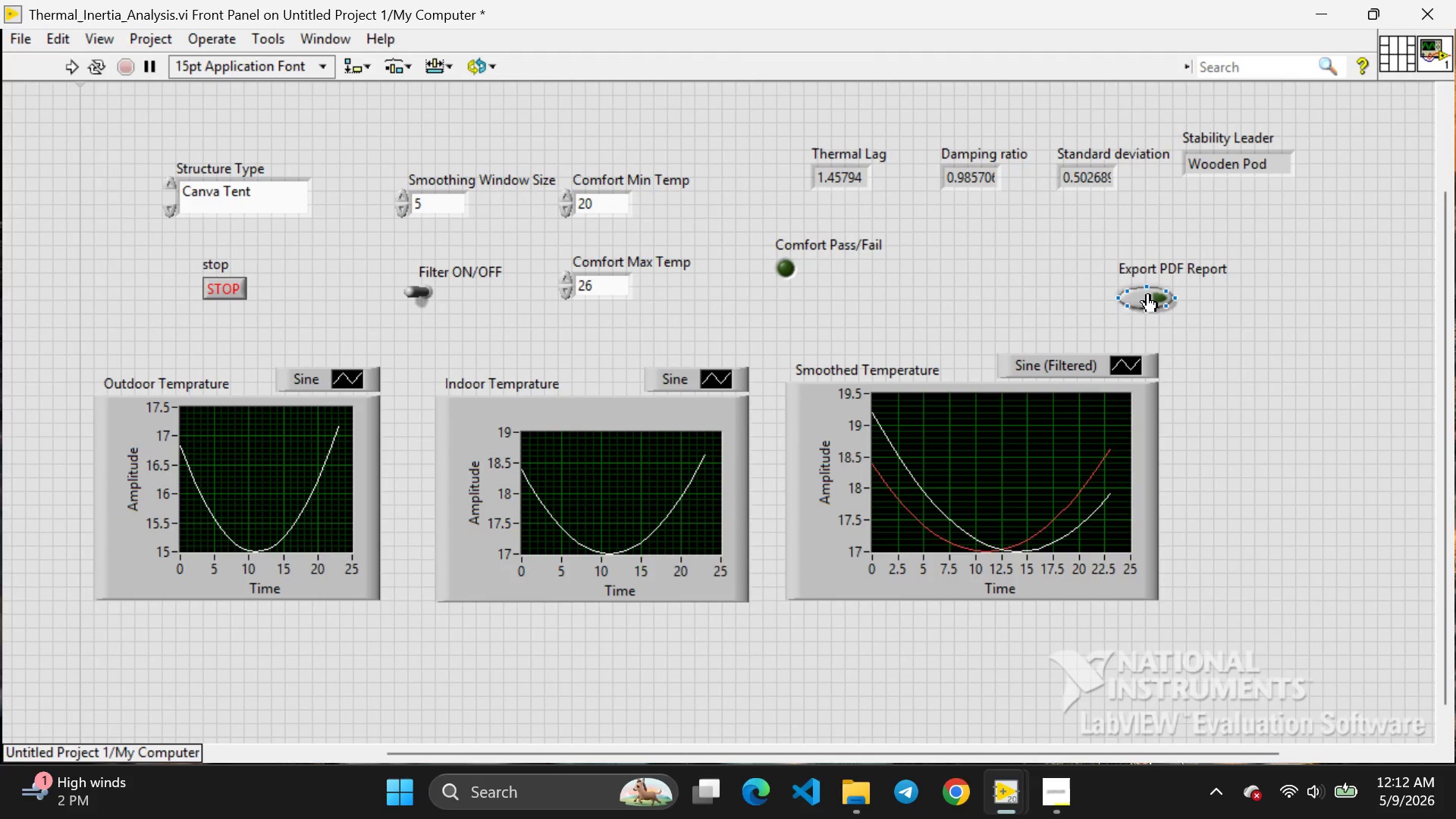 
left_click([1148, 293])
 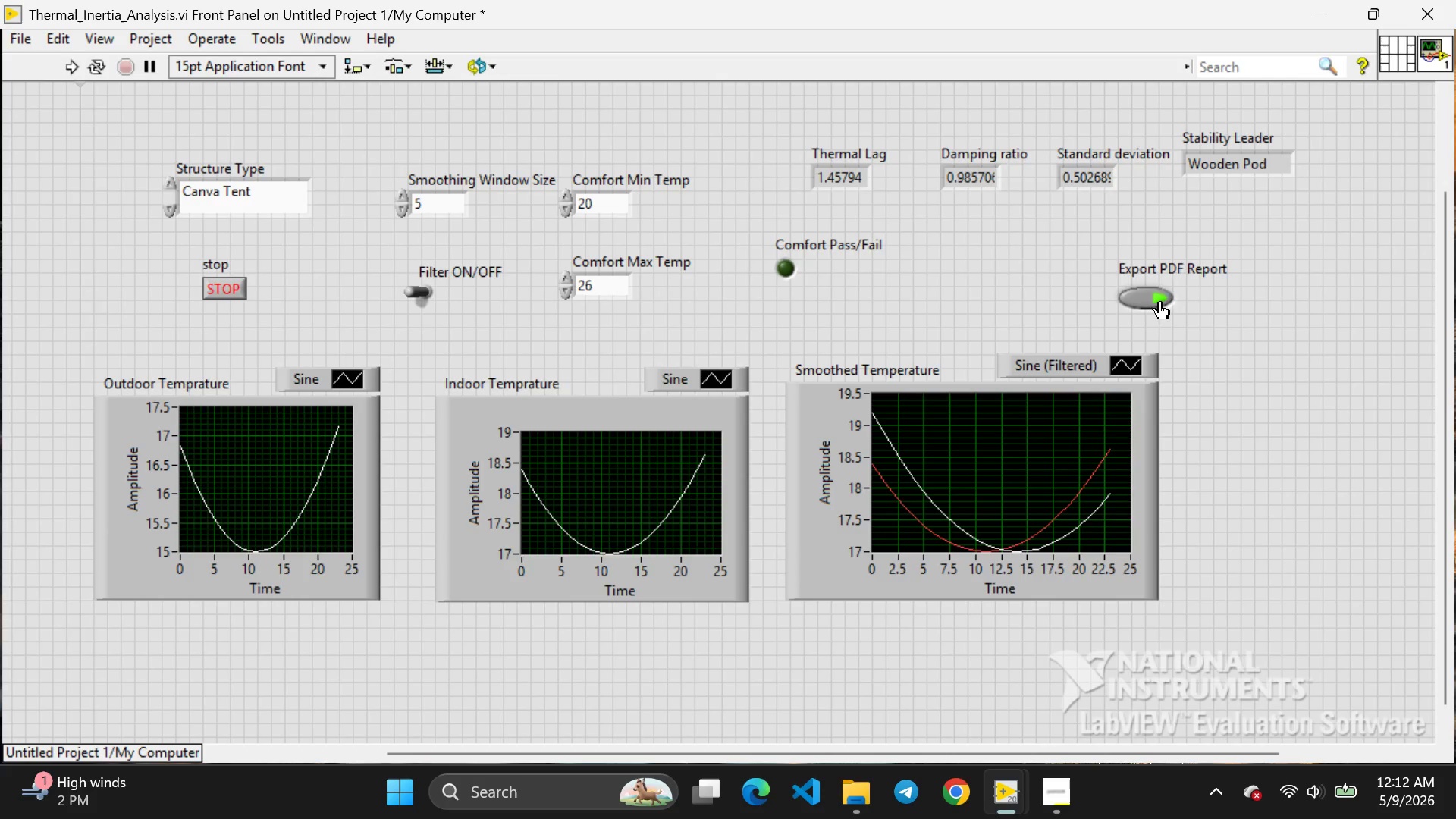 
left_click([1160, 301])
 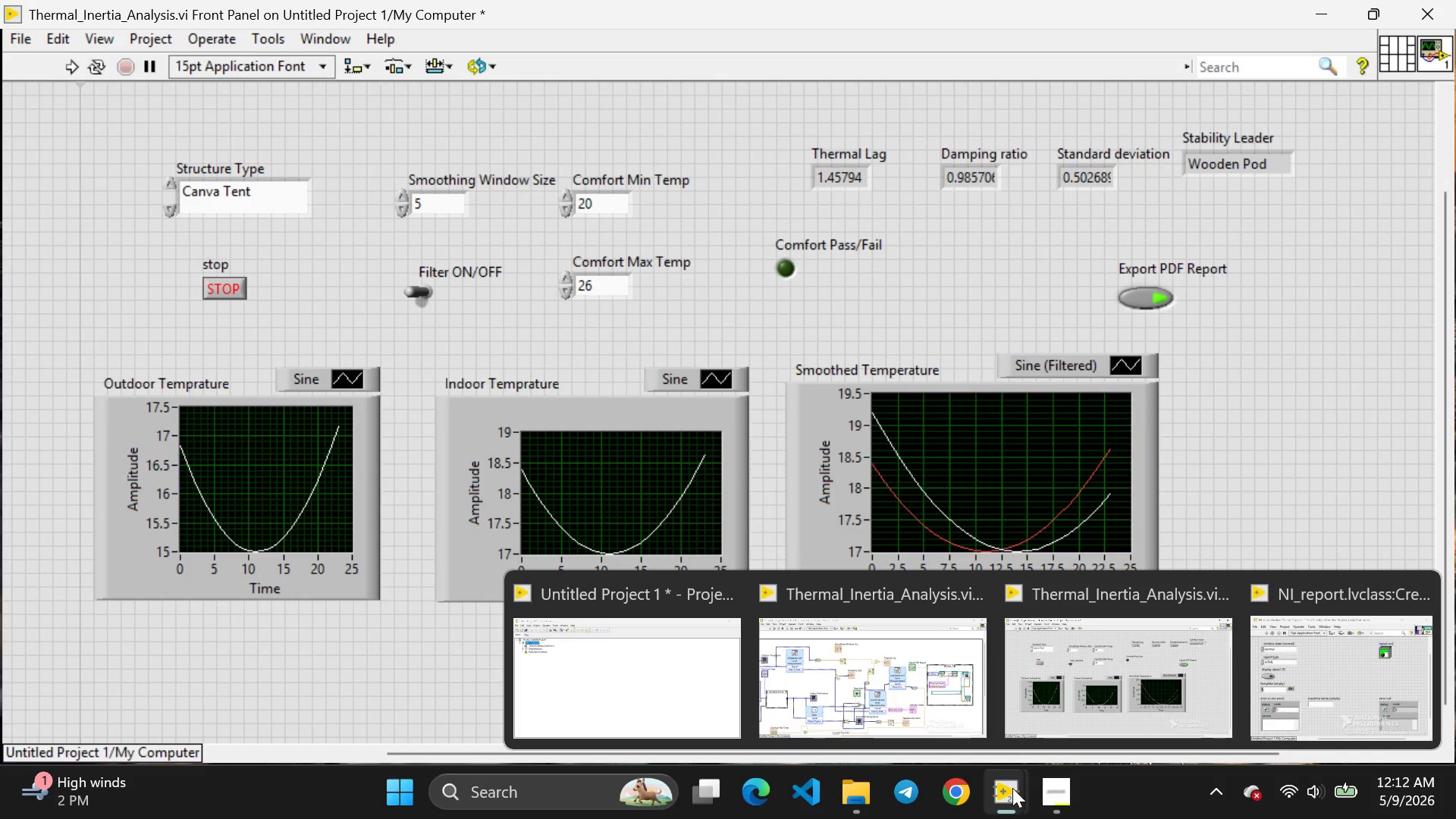 
left_click([1057, 691])
 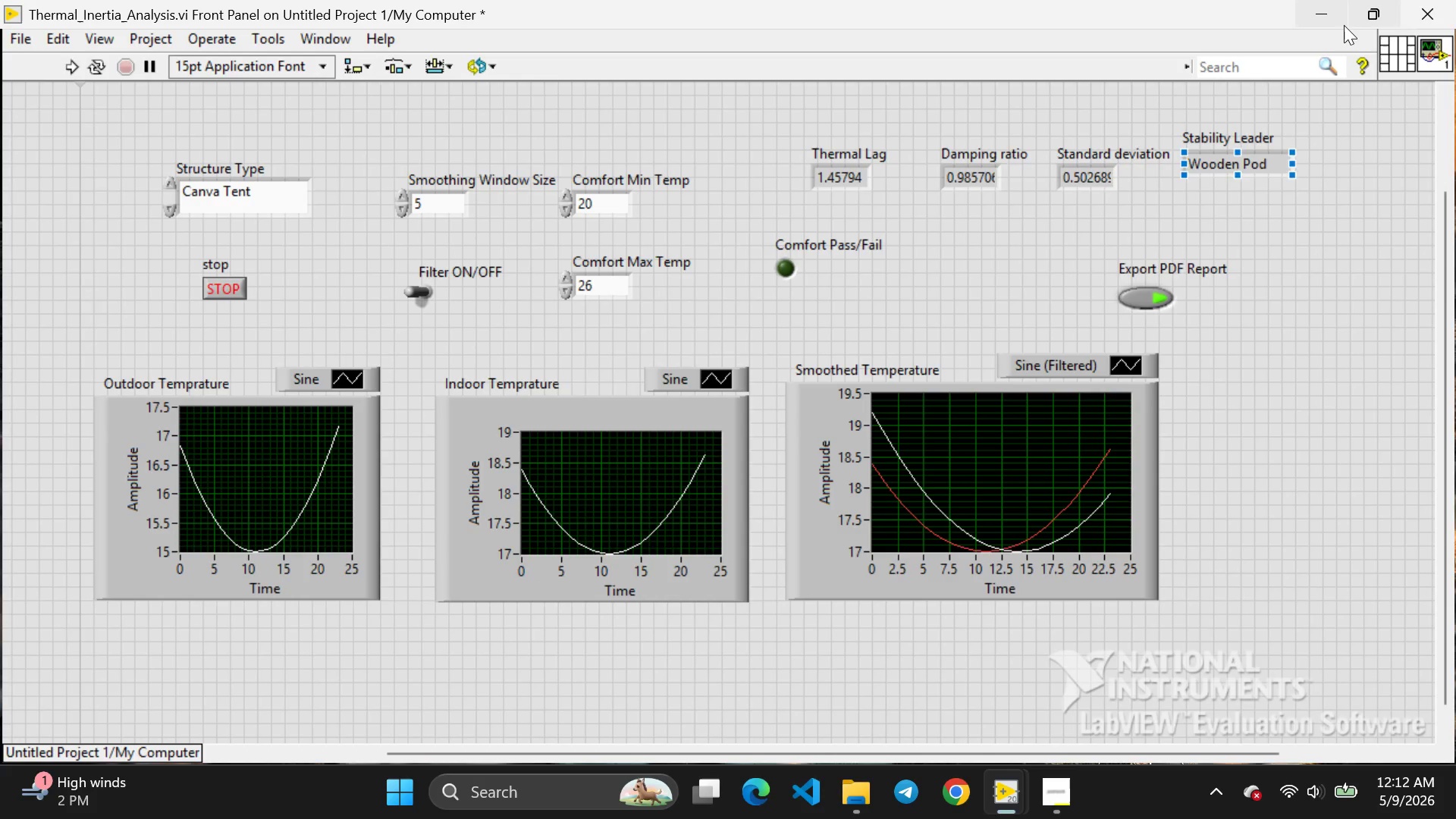 
left_click([1324, 18])
 